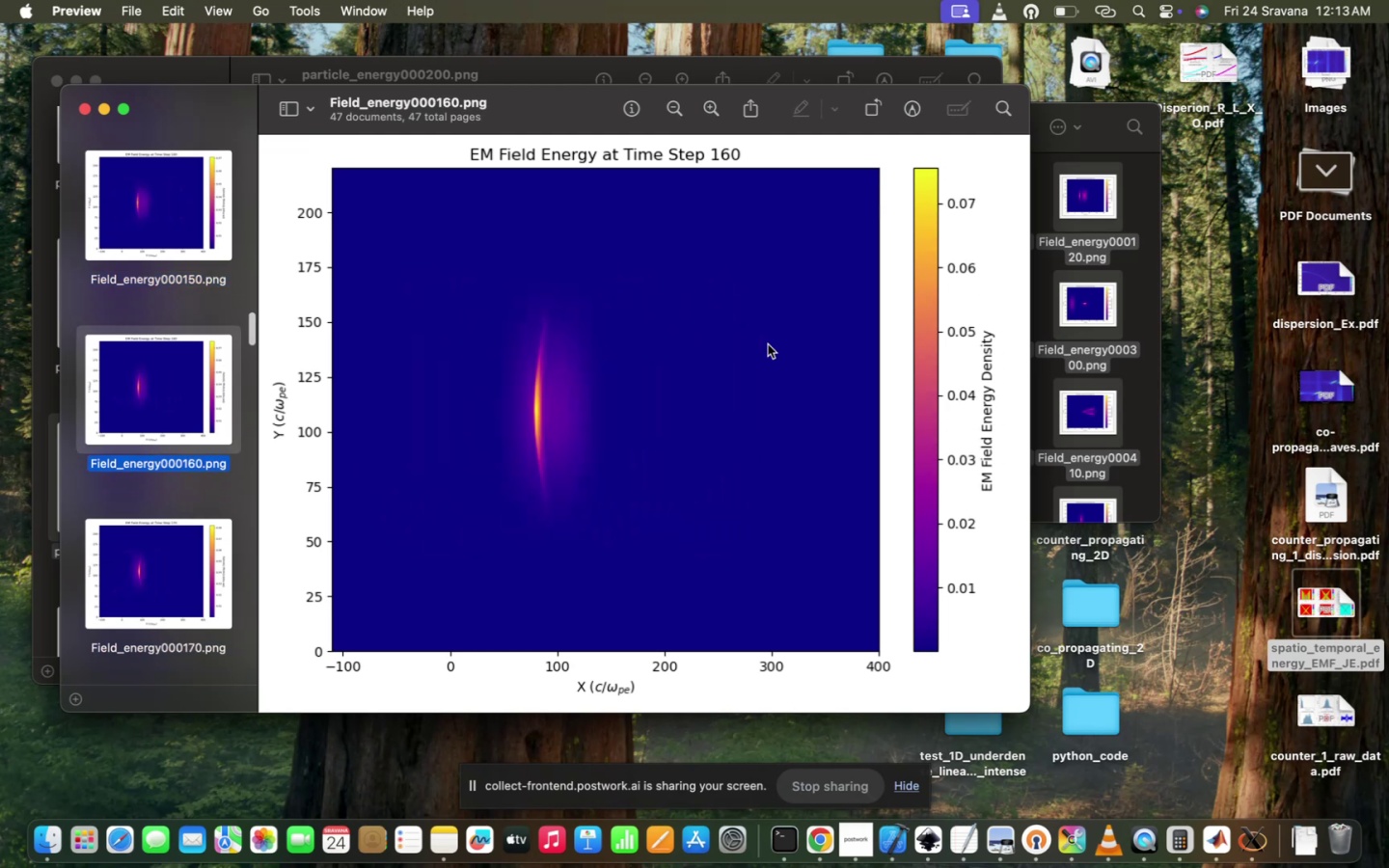 
hold_key(key=ArrowDown, duration=1.06)
 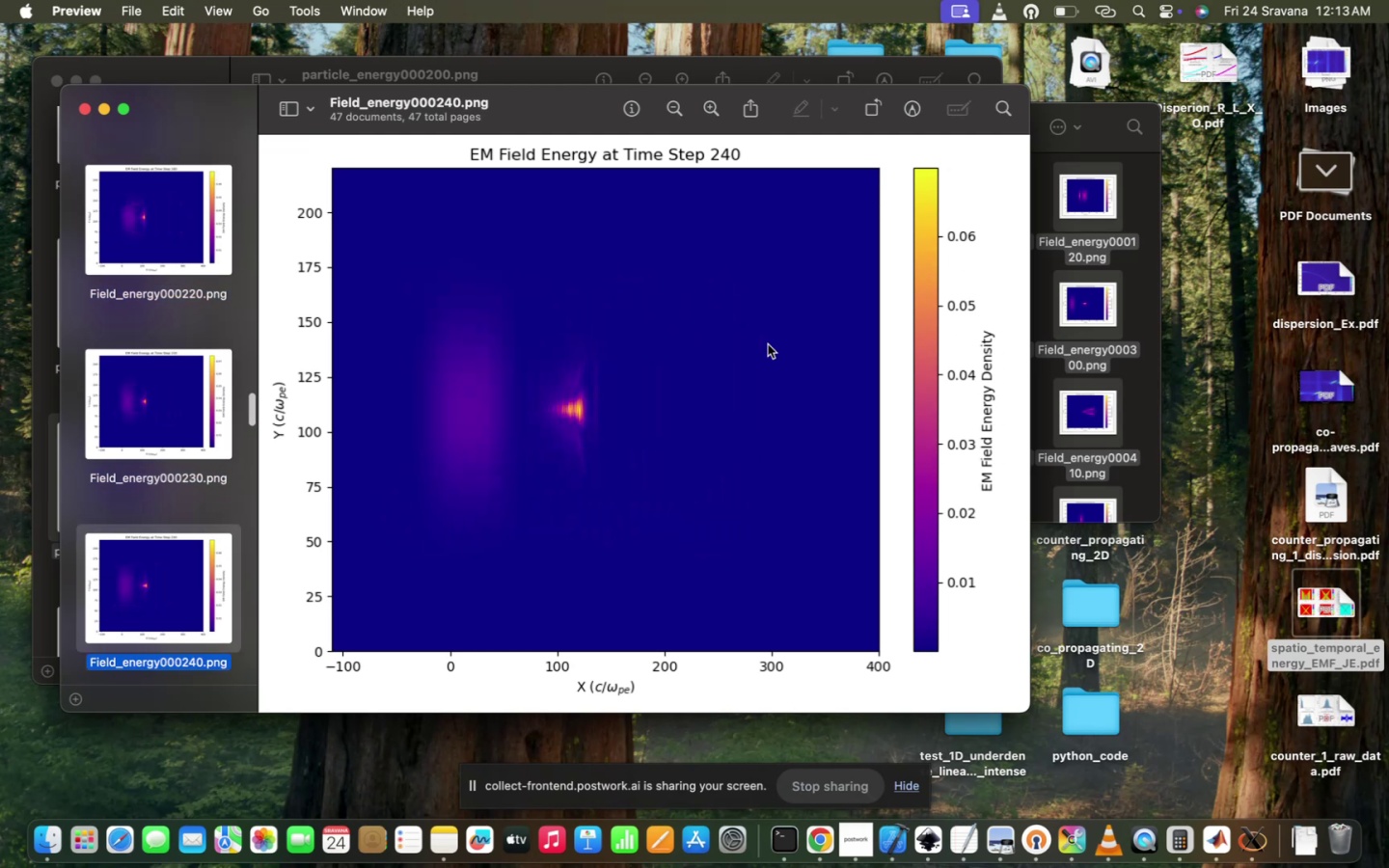 
key(ArrowDown)
 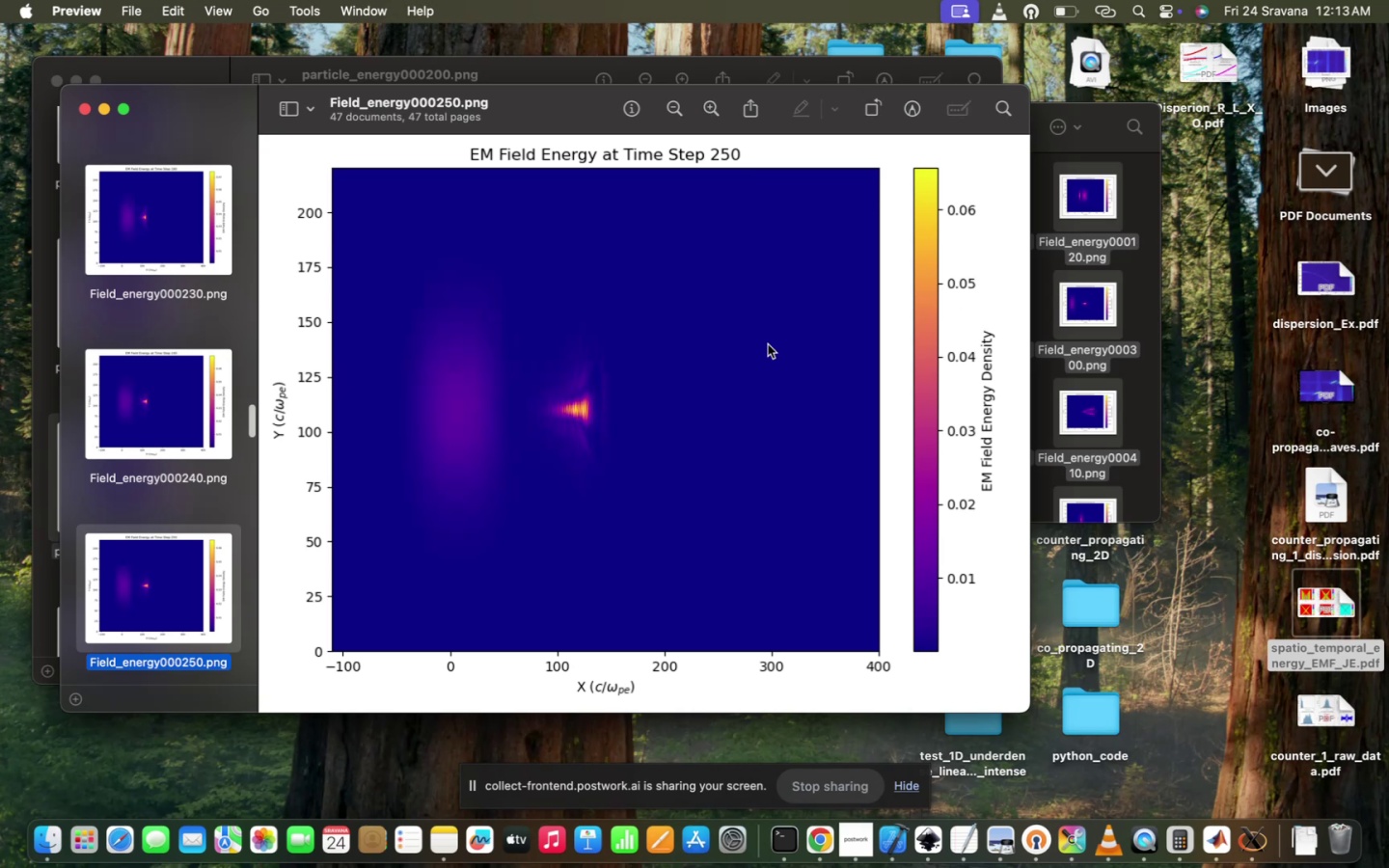 
key(ArrowDown)
 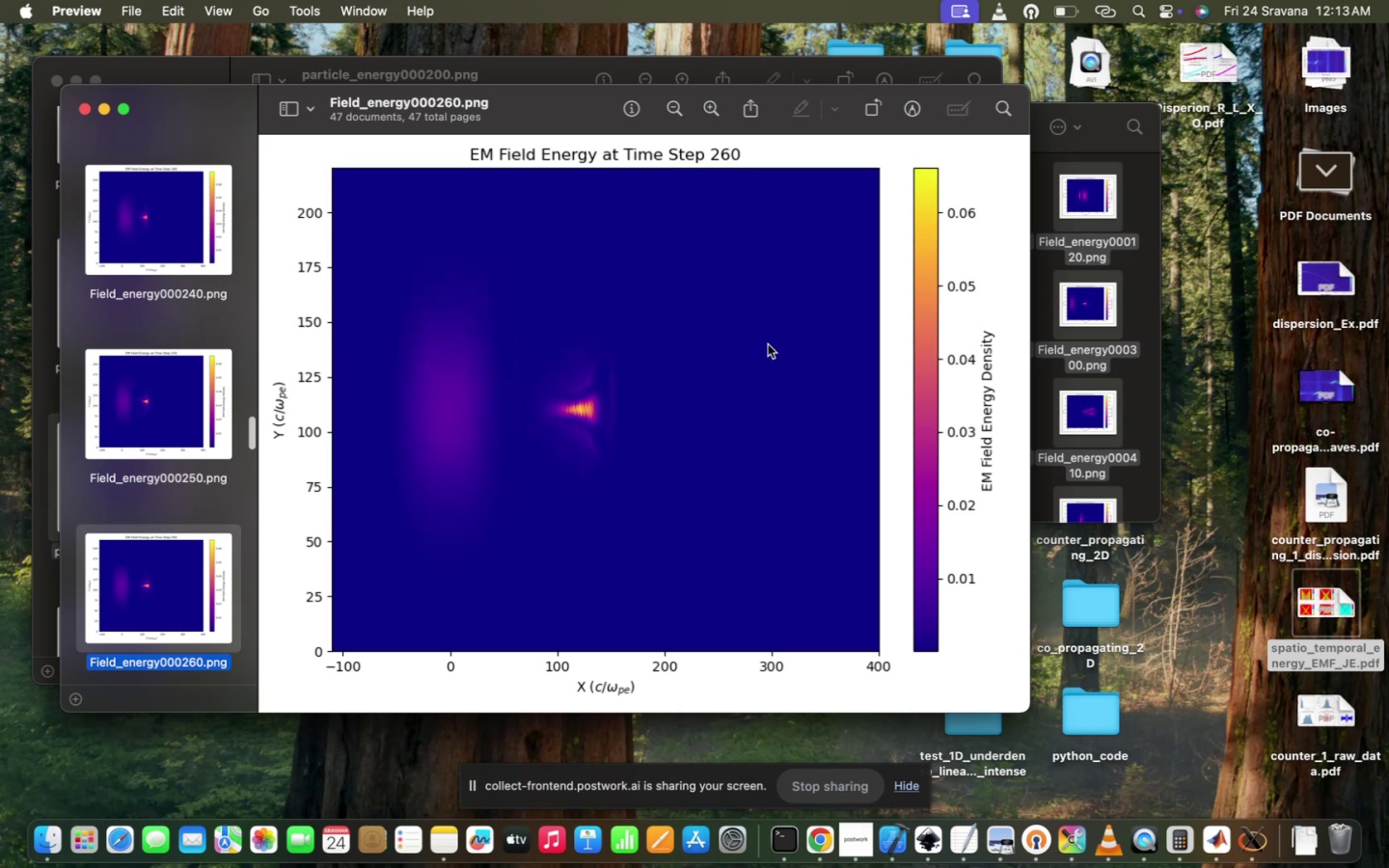 
key(ArrowDown)
 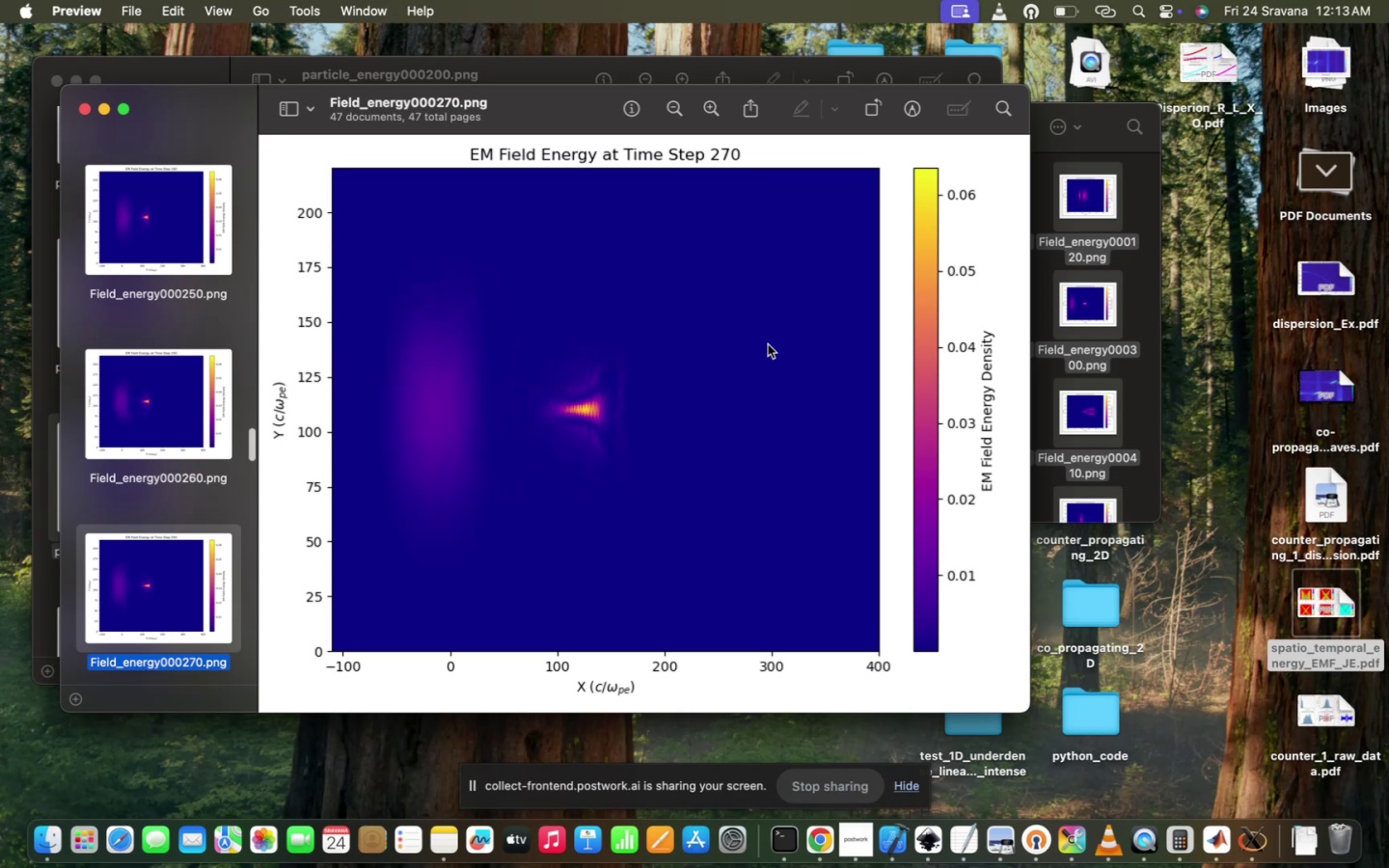 
key(ArrowDown)
 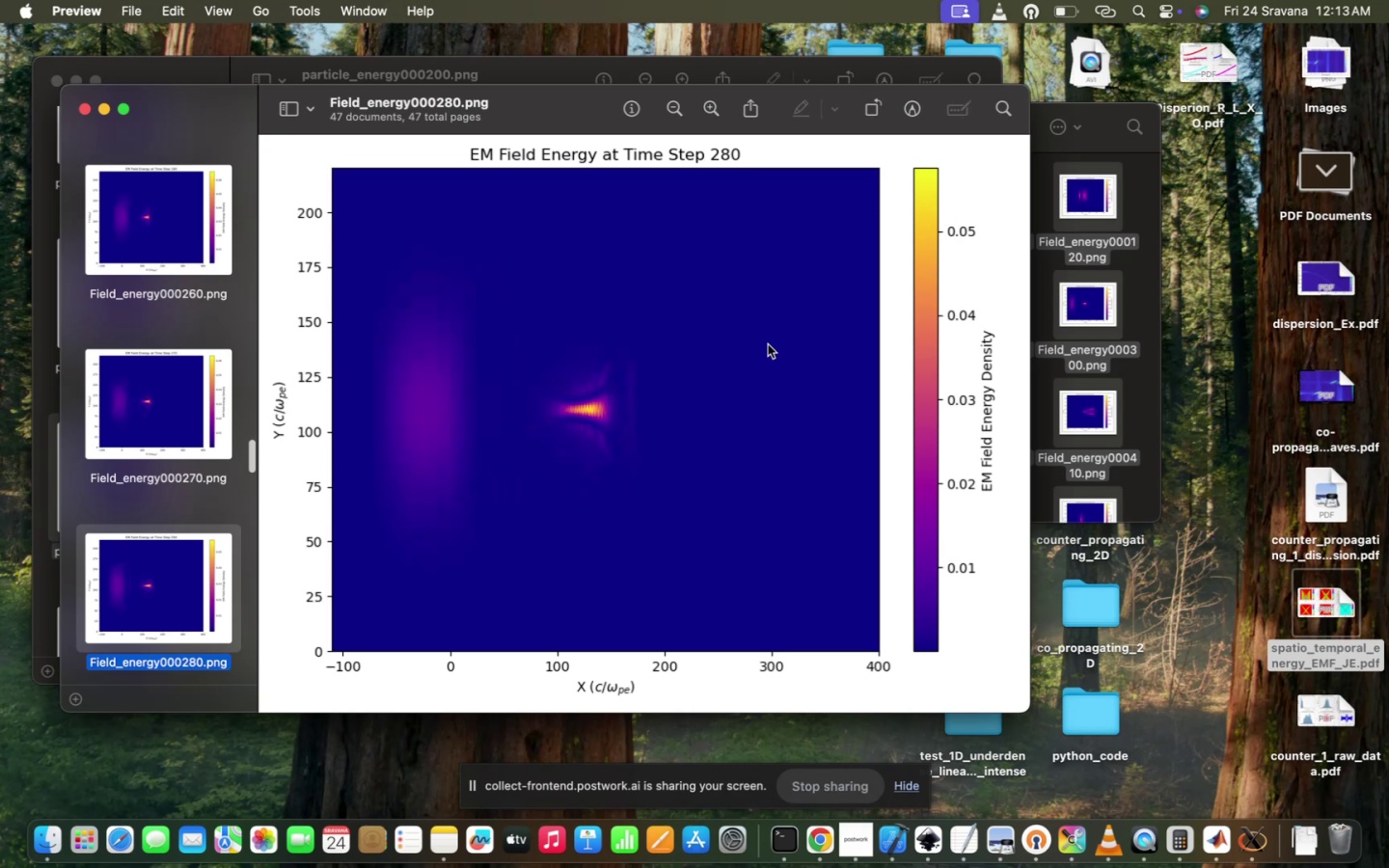 
key(ArrowDown)
 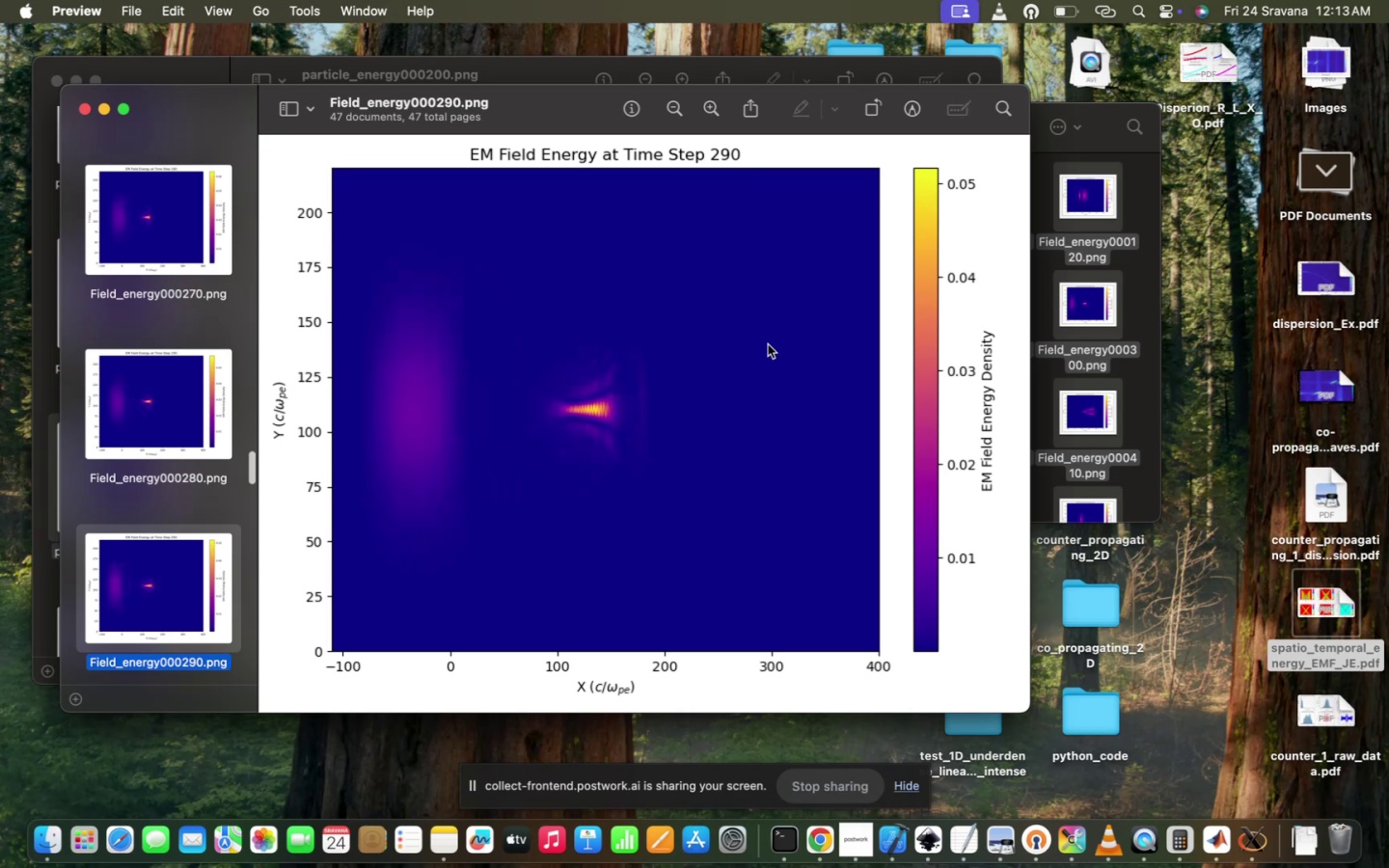 
key(ArrowDown)
 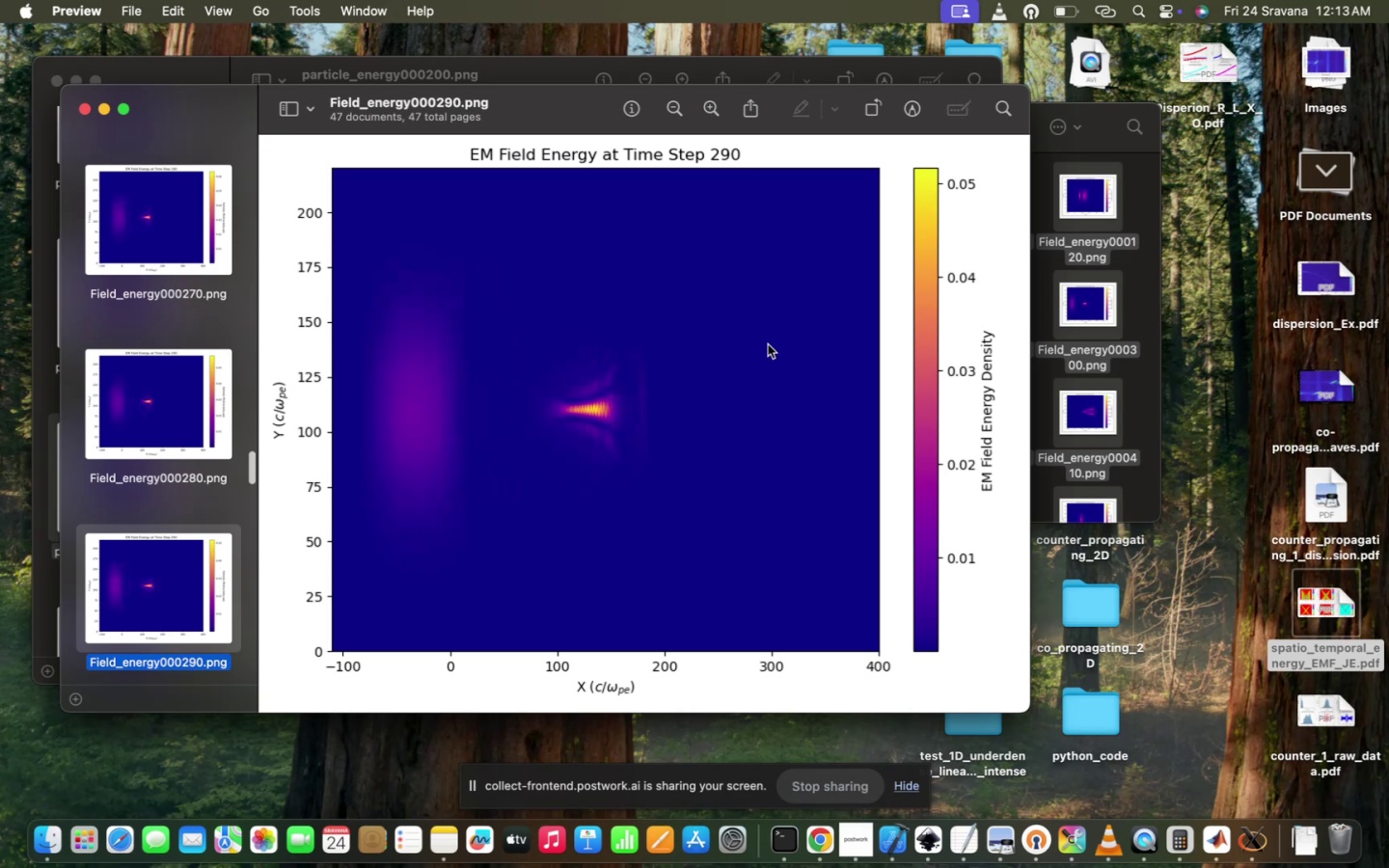 
key(ArrowDown)
 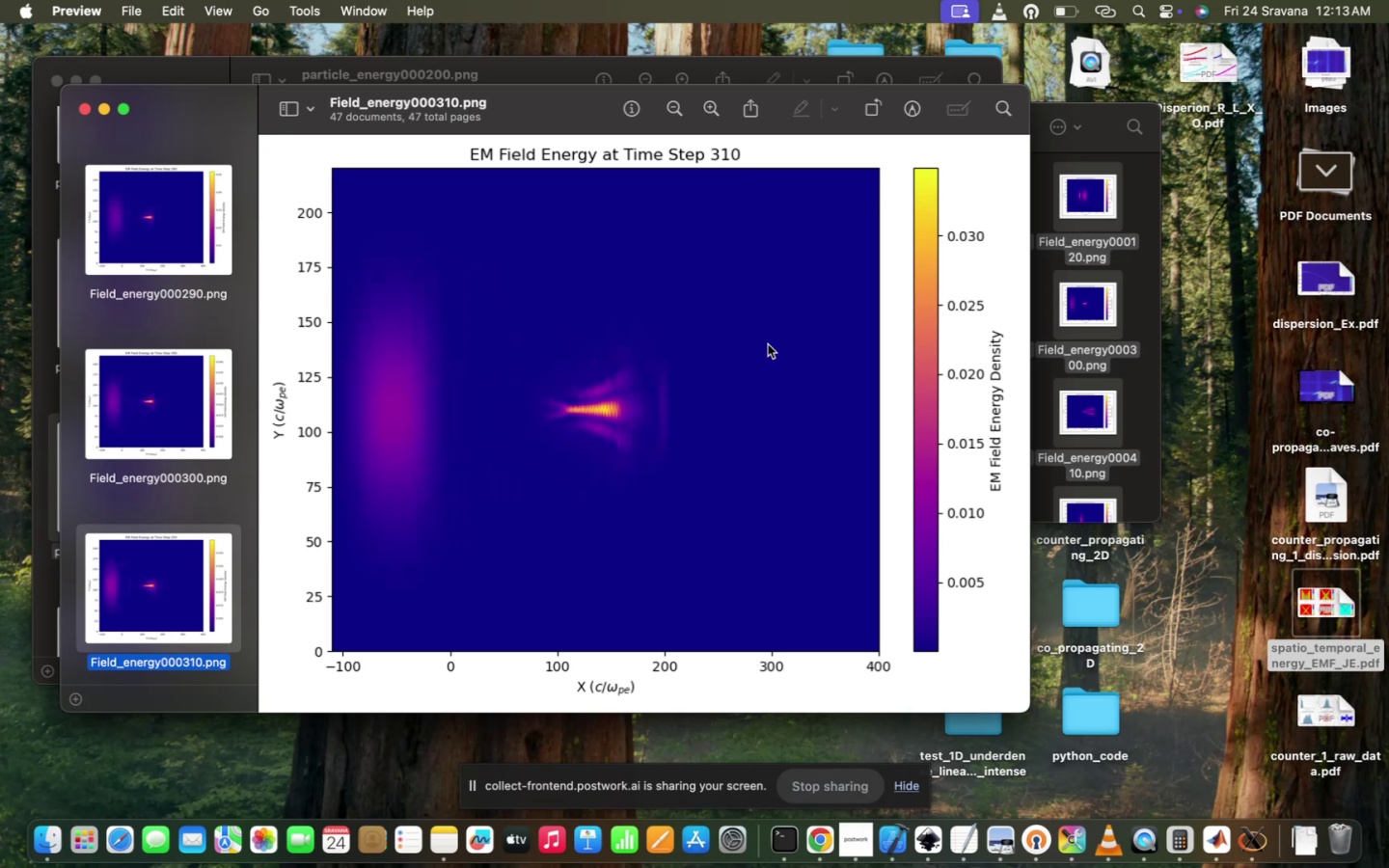 
hold_key(key=ArrowUp, duration=1.51)
 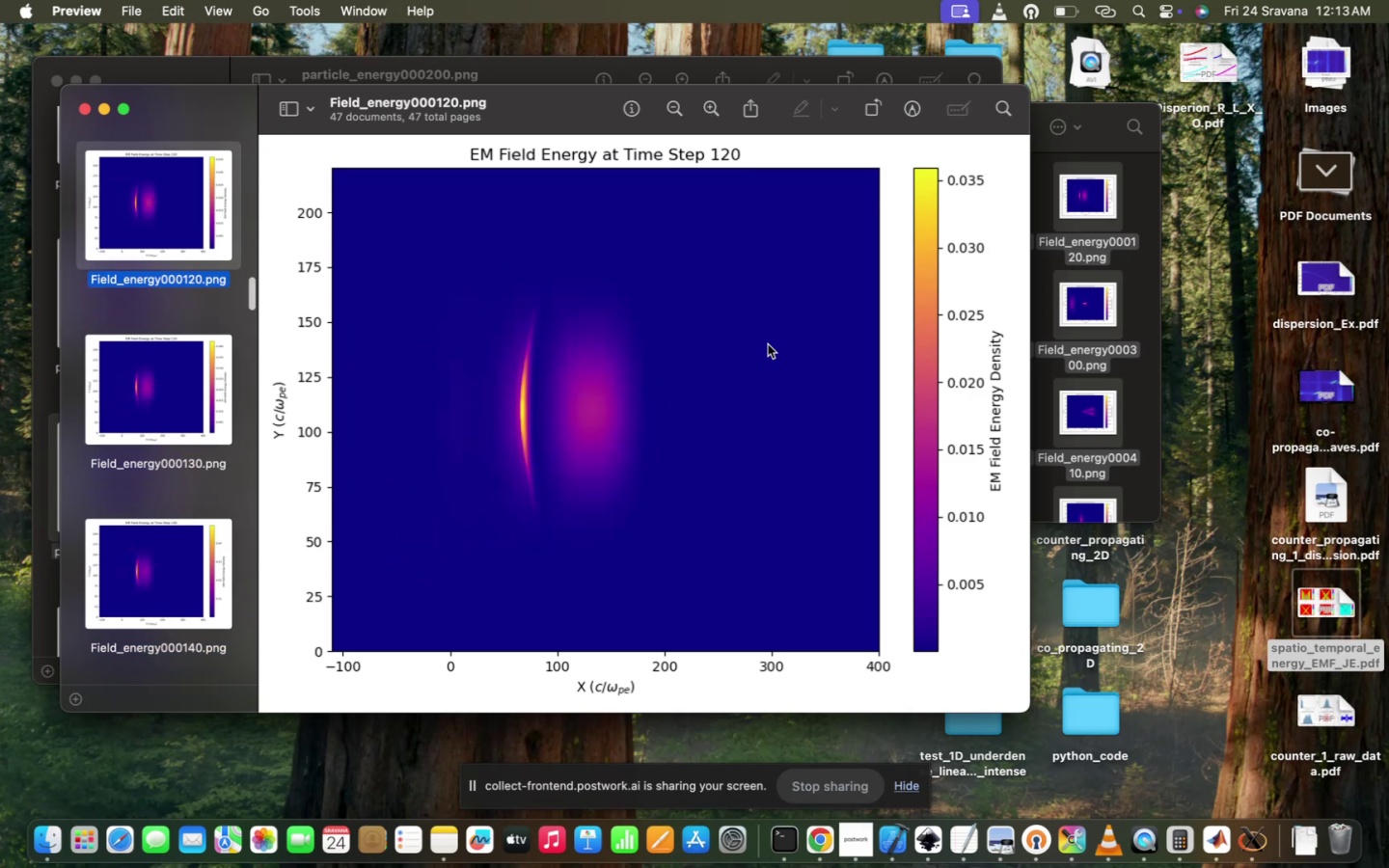 
hold_key(key=ArrowUp, duration=1.33)
 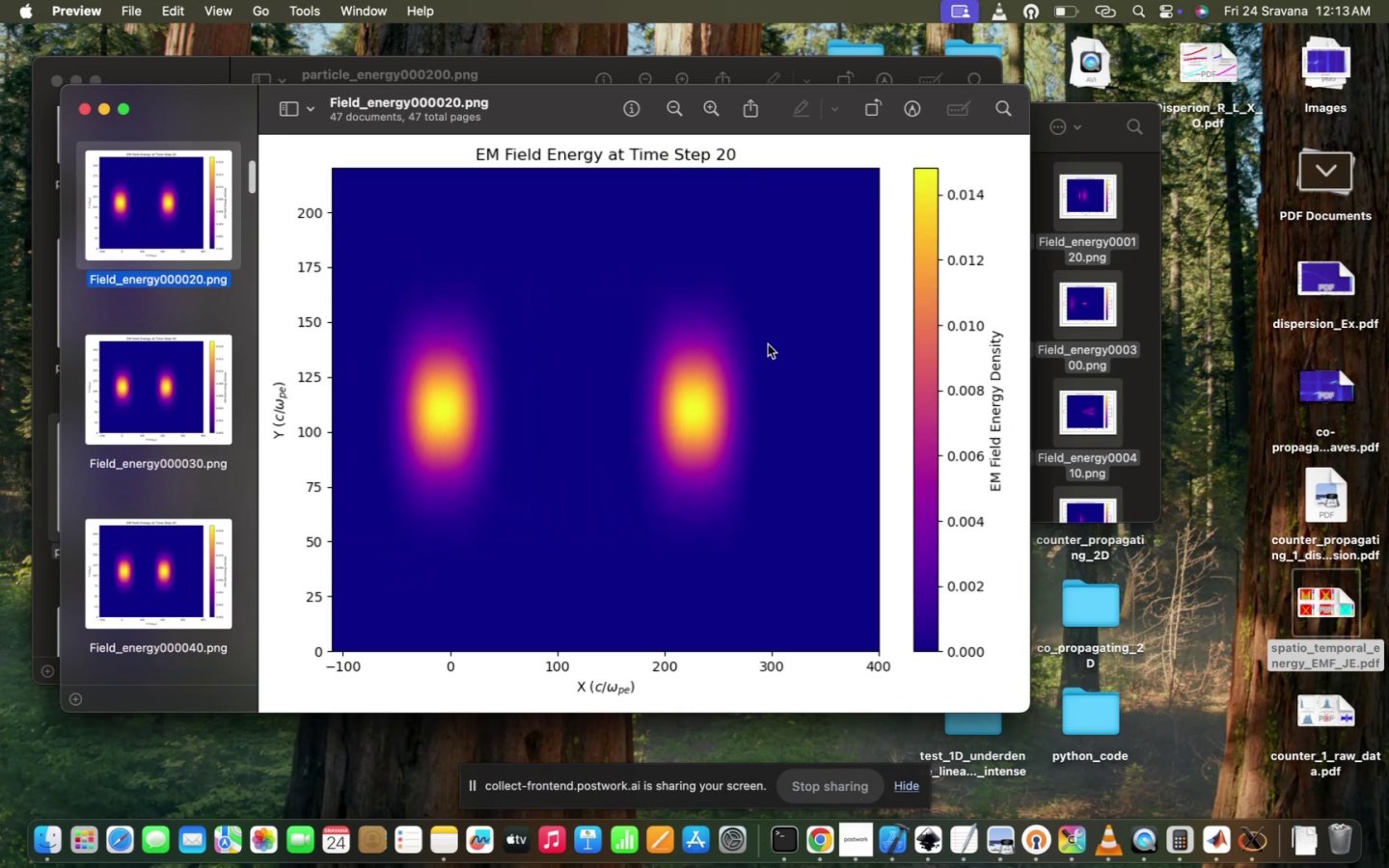 
hold_key(key=ArrowDown, duration=1.58)
 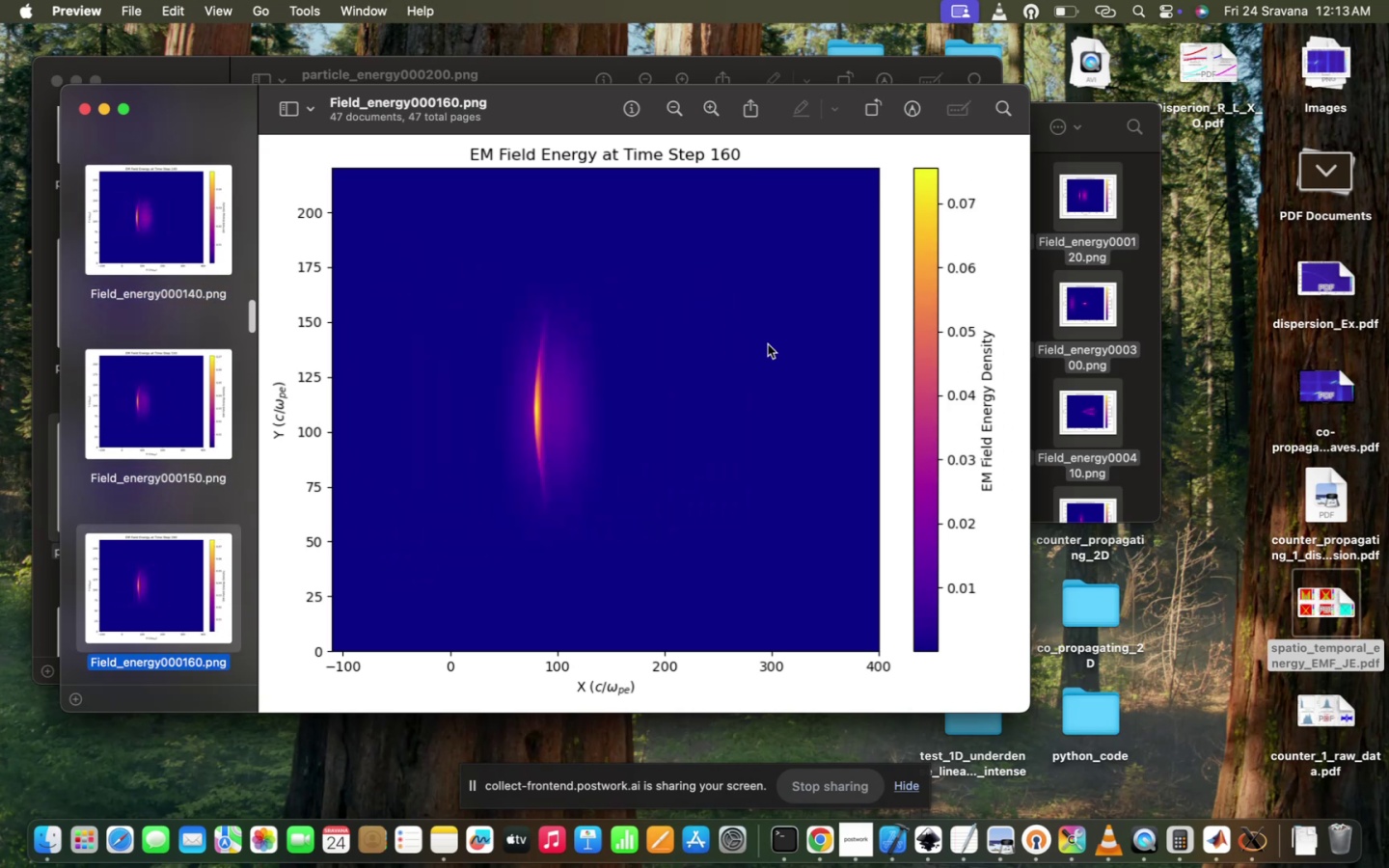 
key(ArrowDown)
 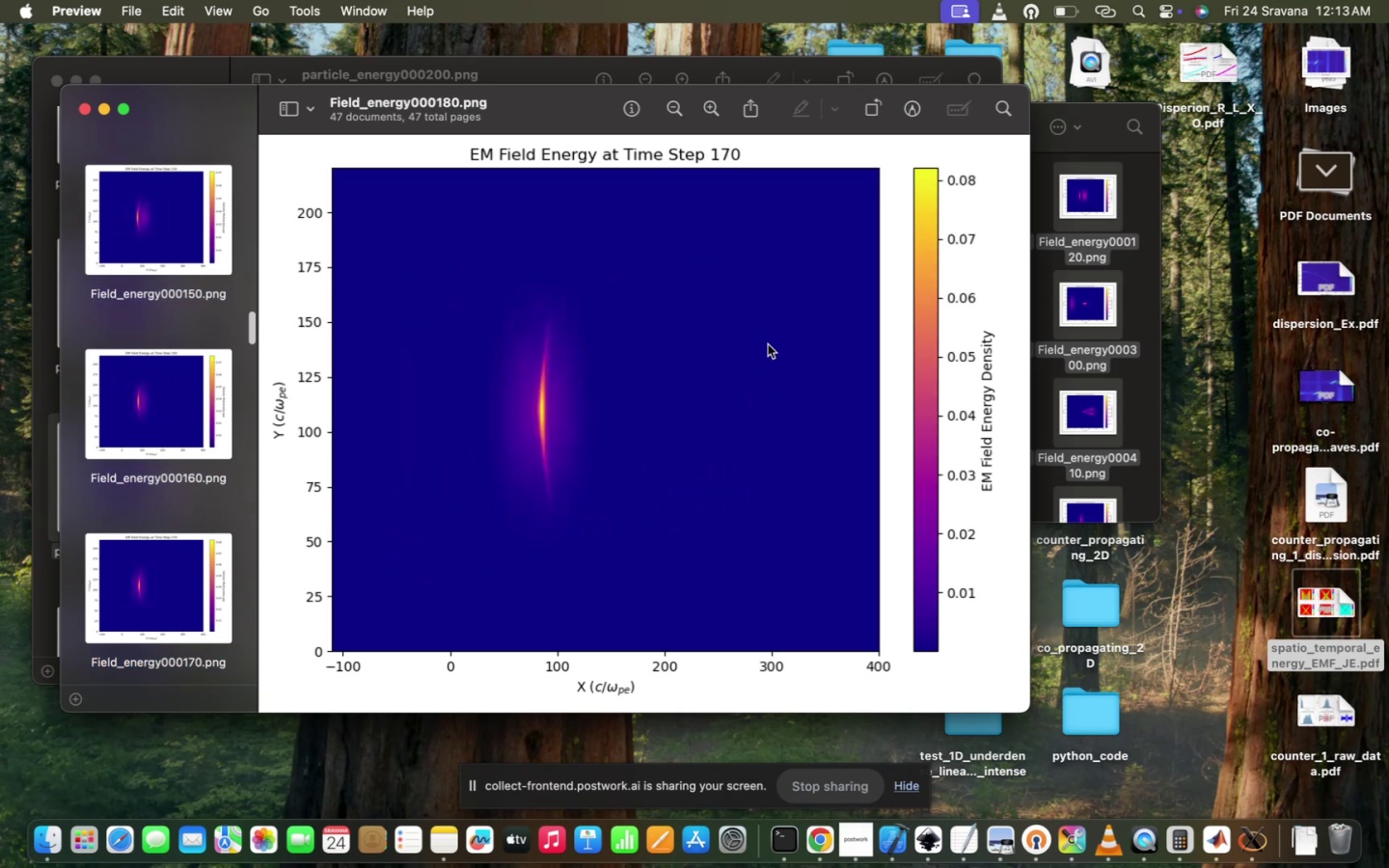 
key(ArrowDown)
 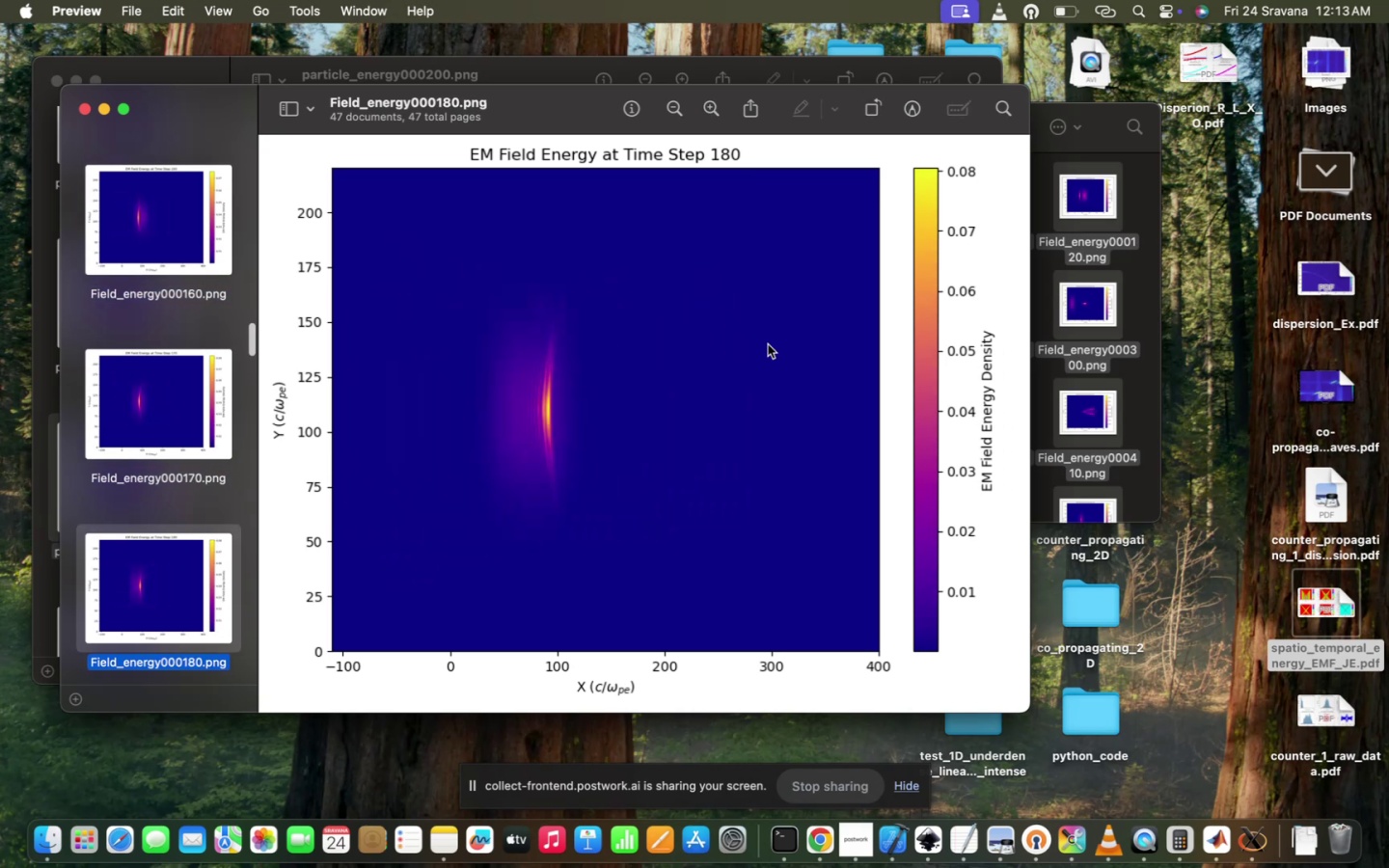 
key(ArrowDown)
 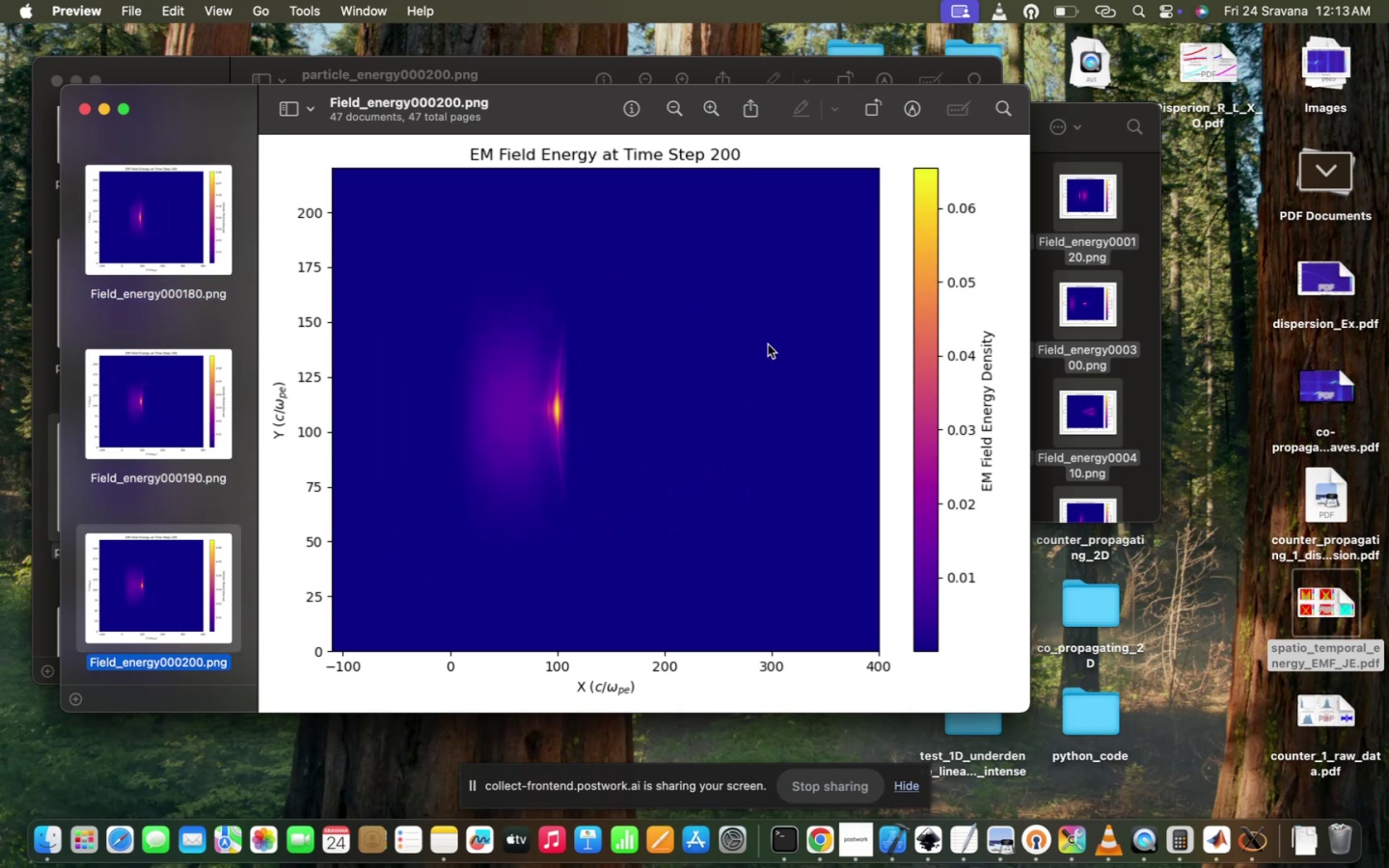 
key(ArrowDown)
 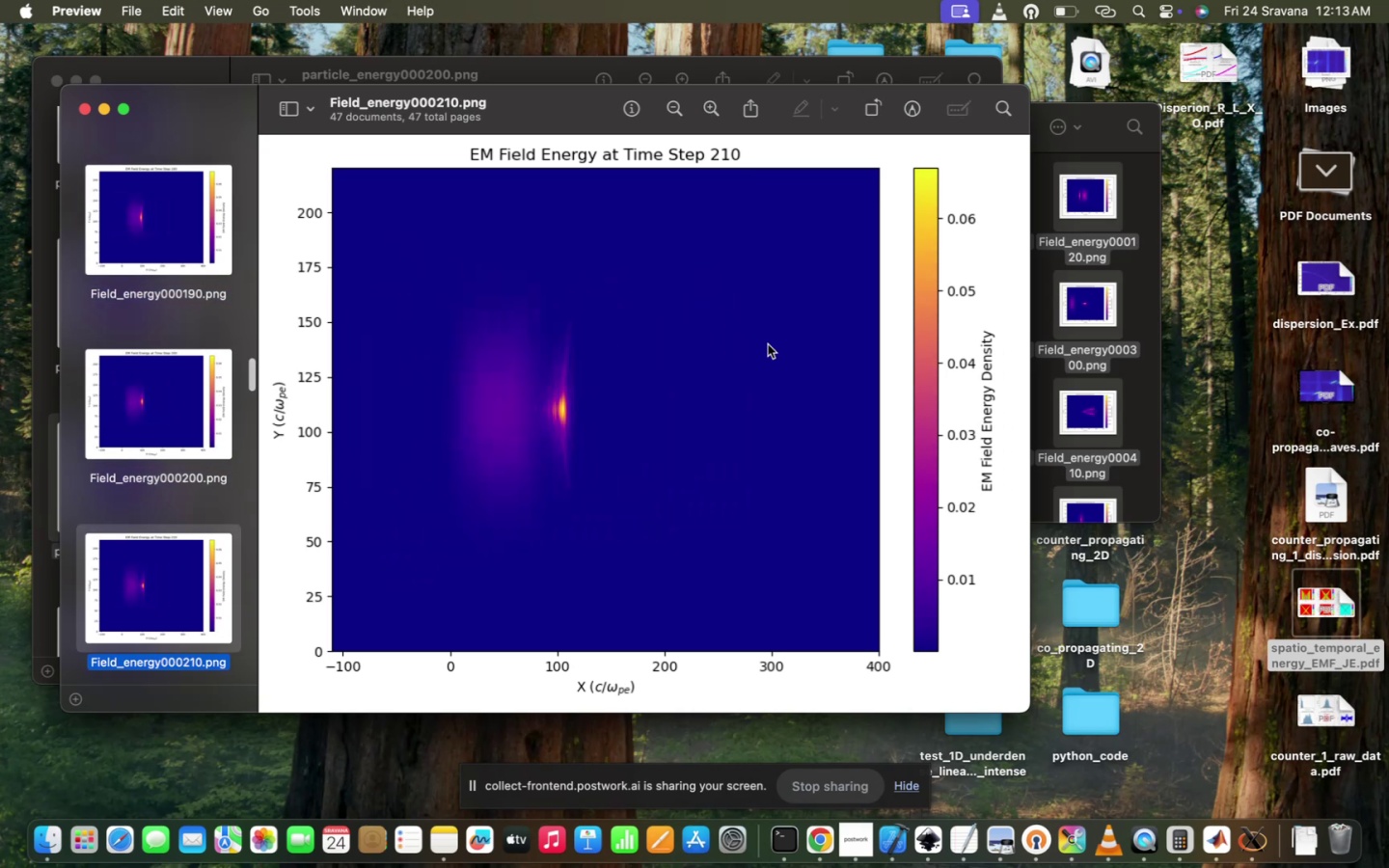 
key(ArrowDown)
 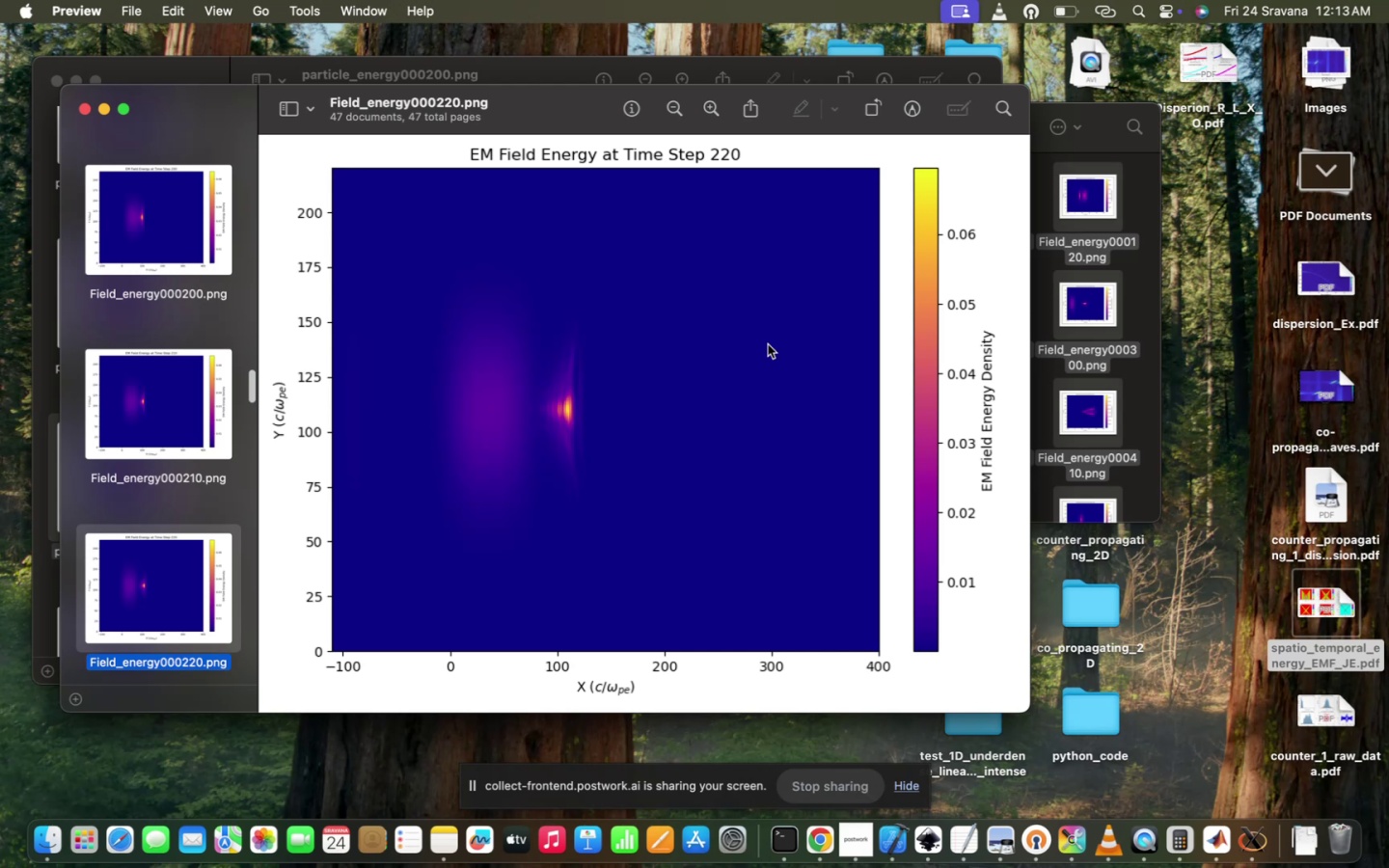 
key(ArrowDown)
 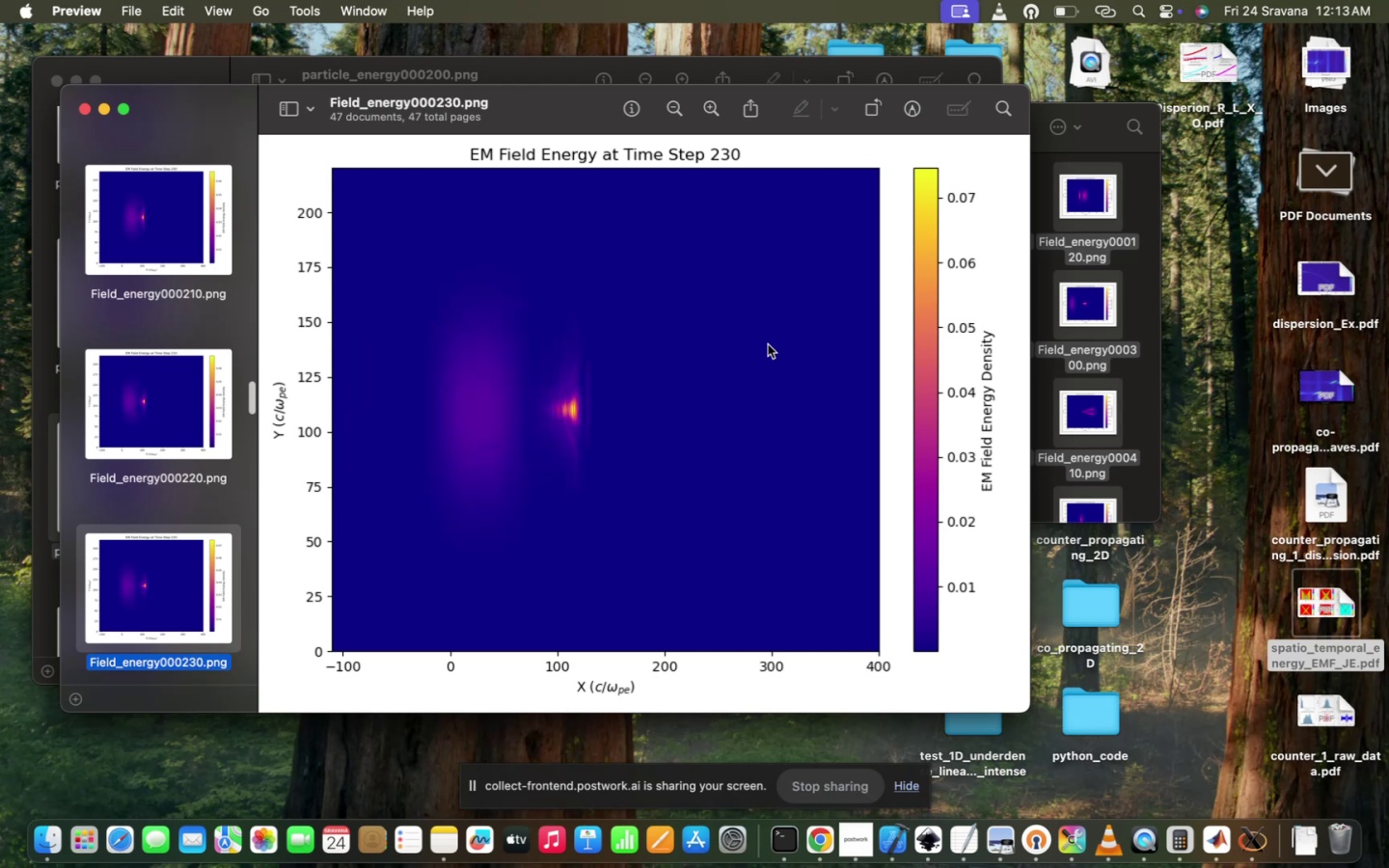 
key(ArrowDown)
 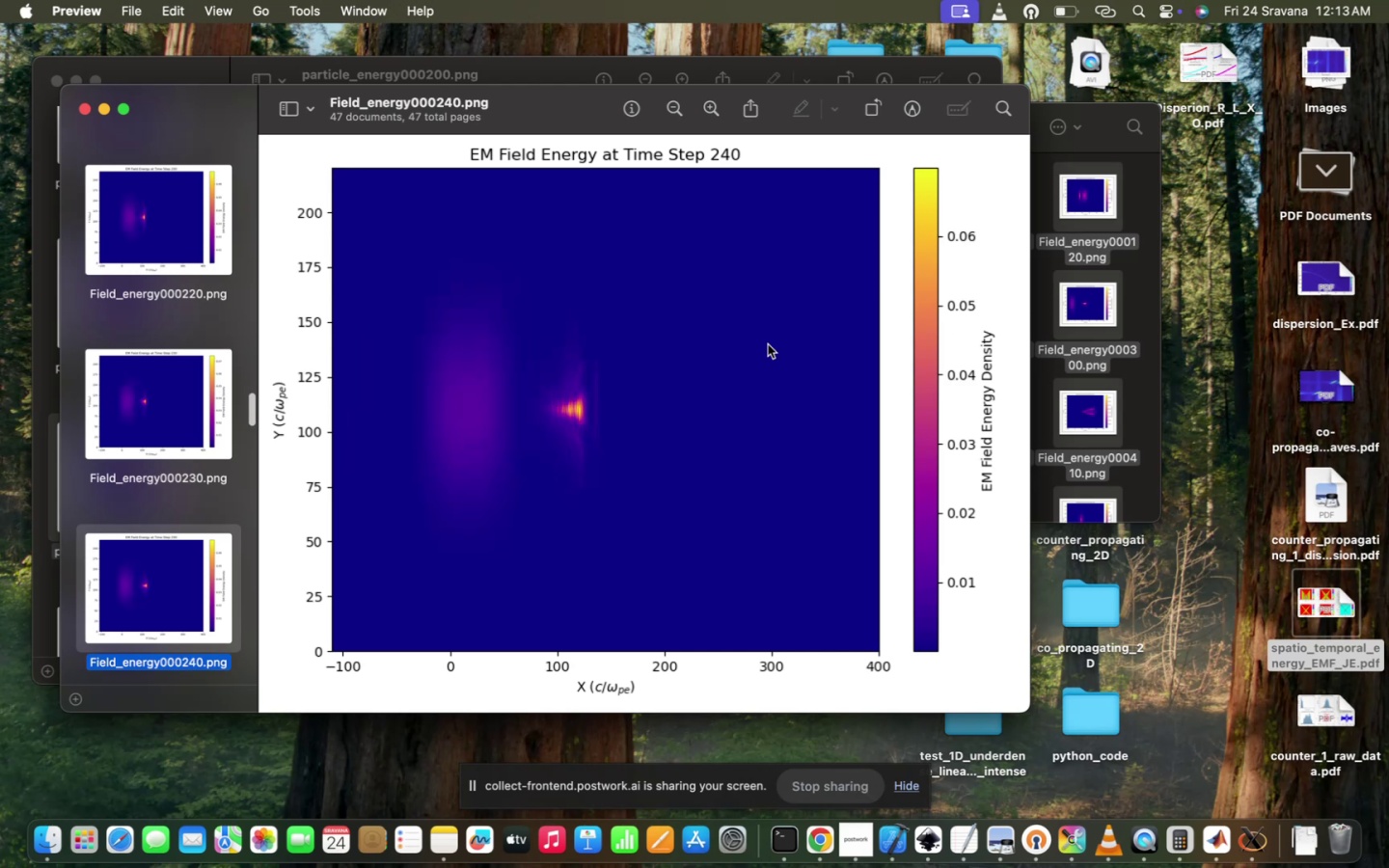 
key(ArrowDown)
 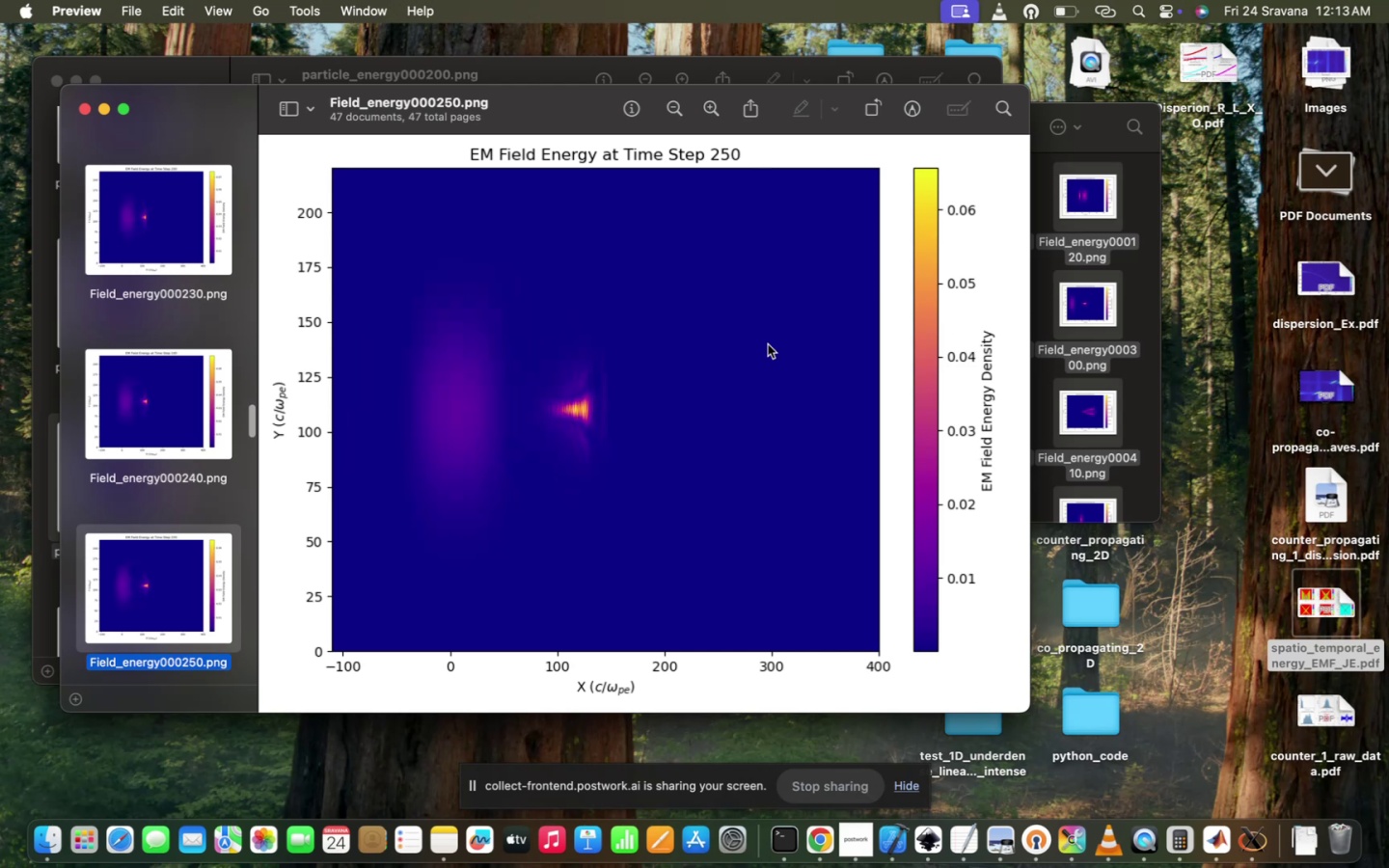 
key(ArrowDown)
 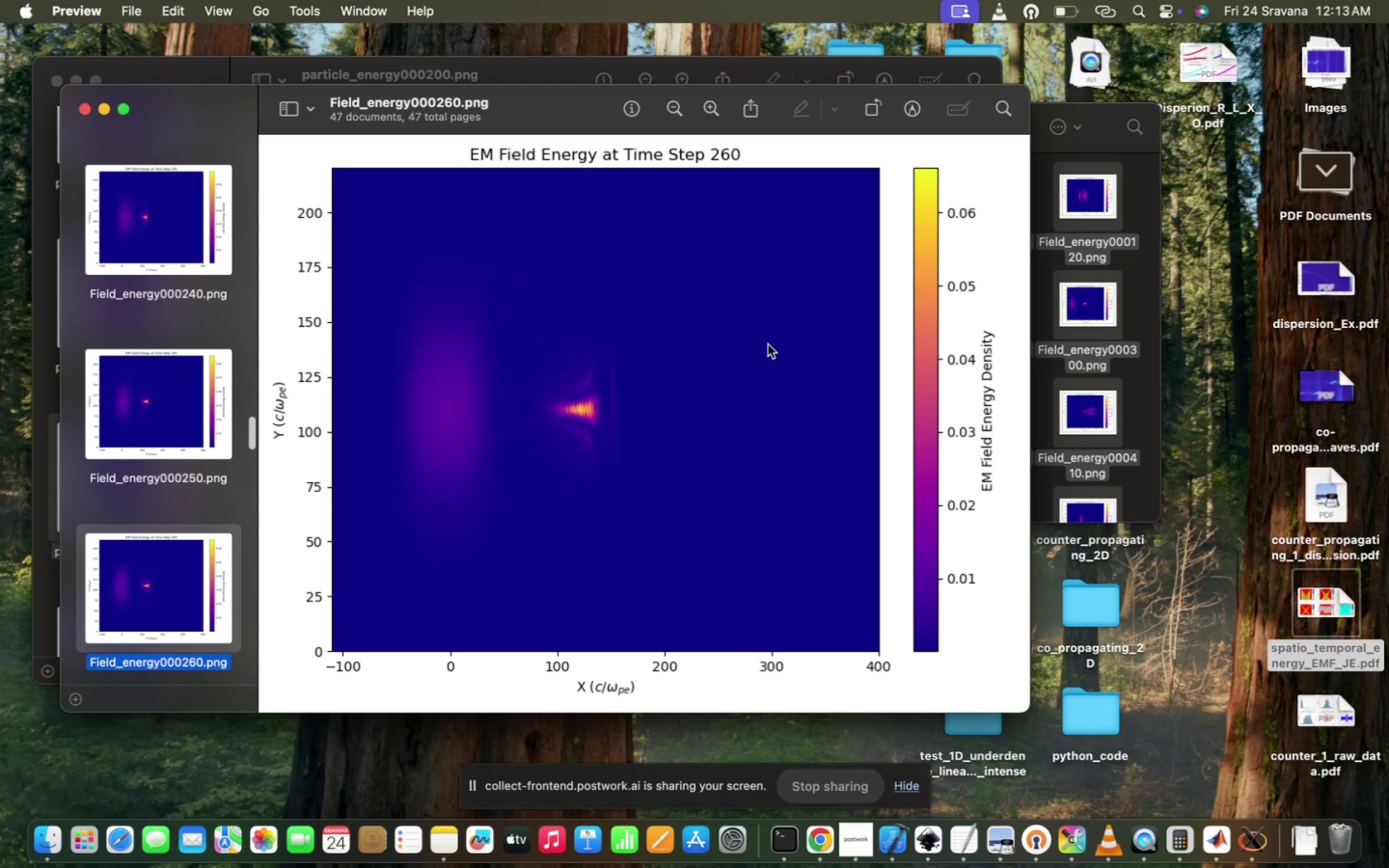 
hold_key(key=ArrowDown, duration=1.5)
 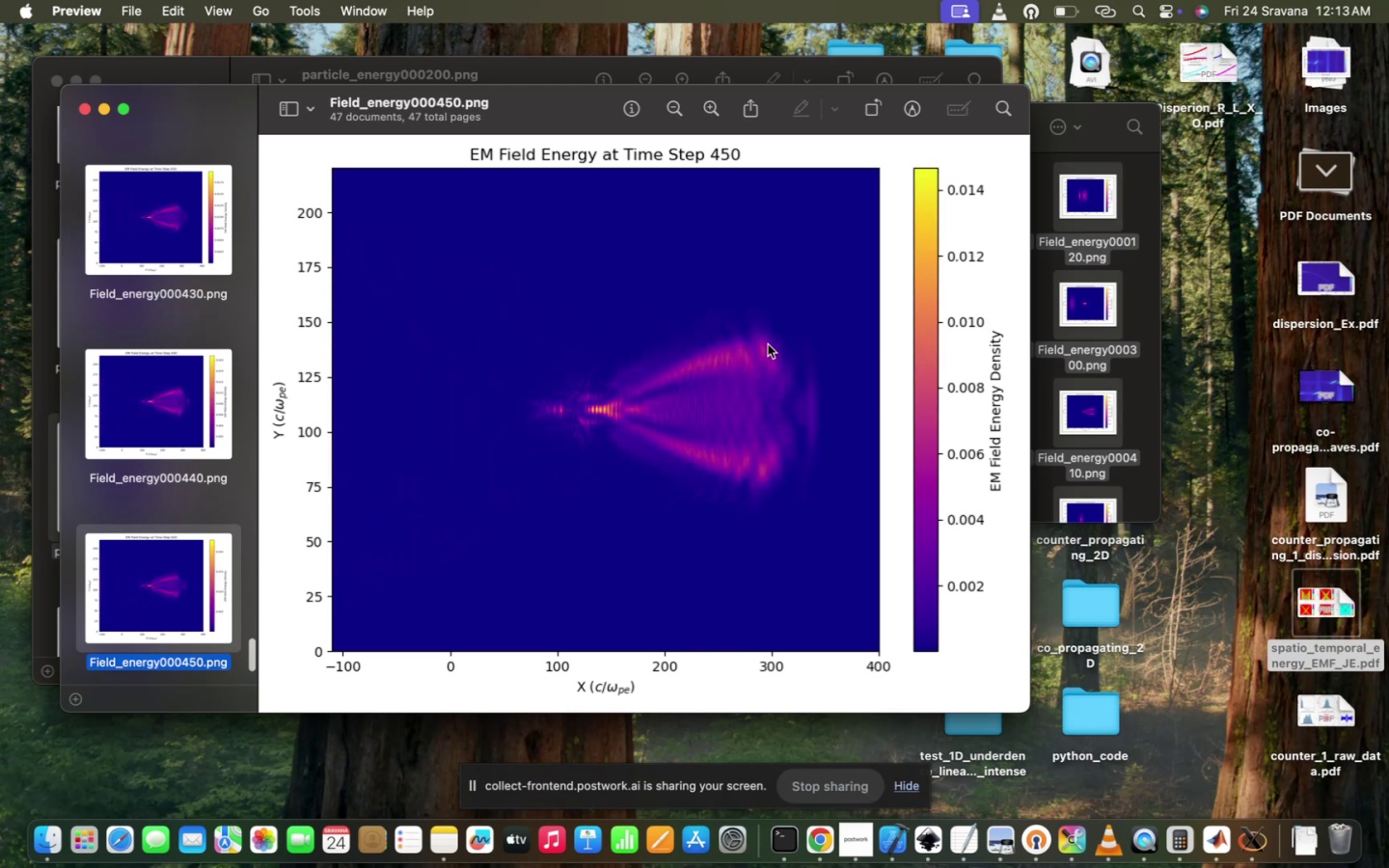 
hold_key(key=ArrowDown, duration=1.16)
 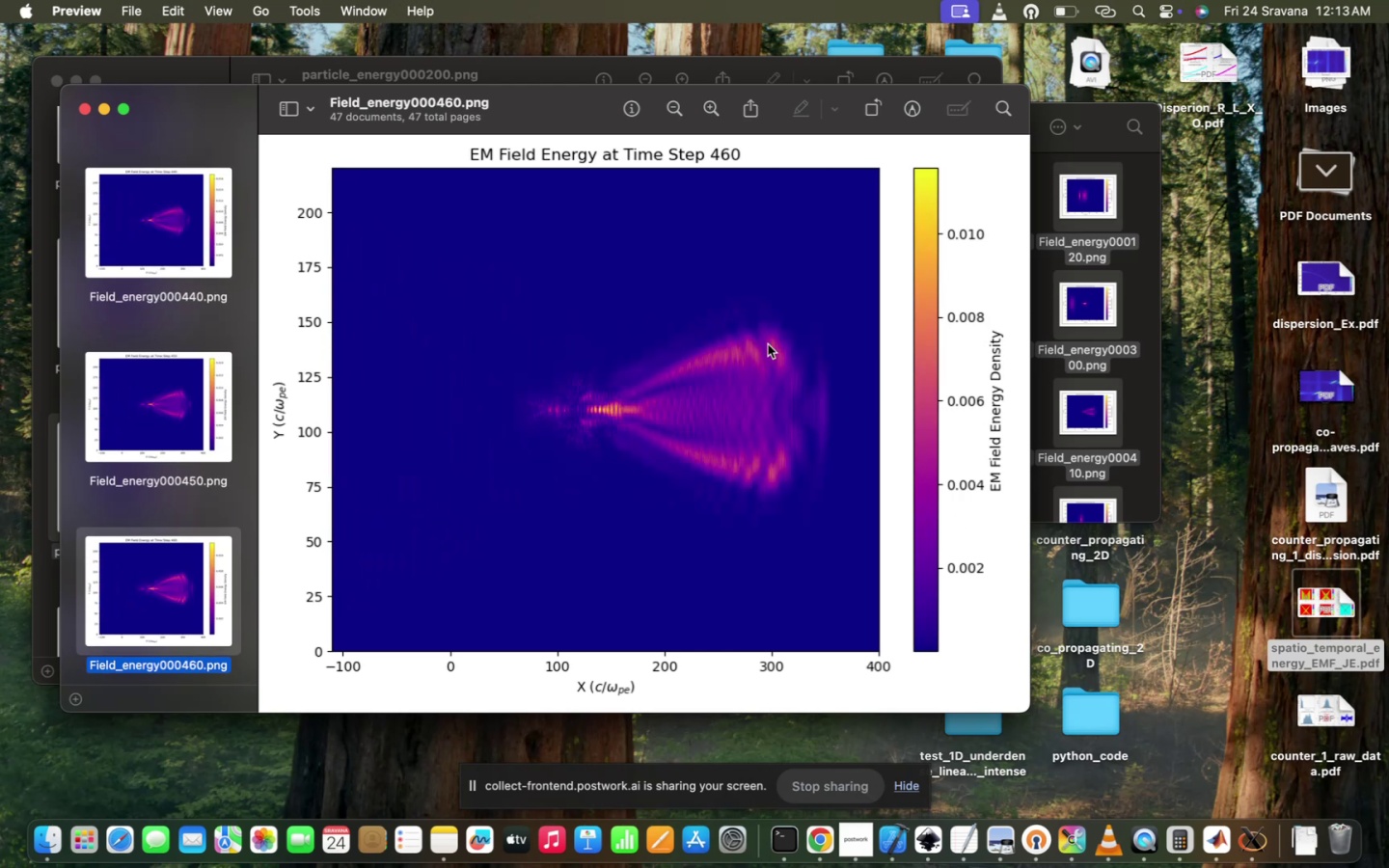 
key(ArrowUp)
 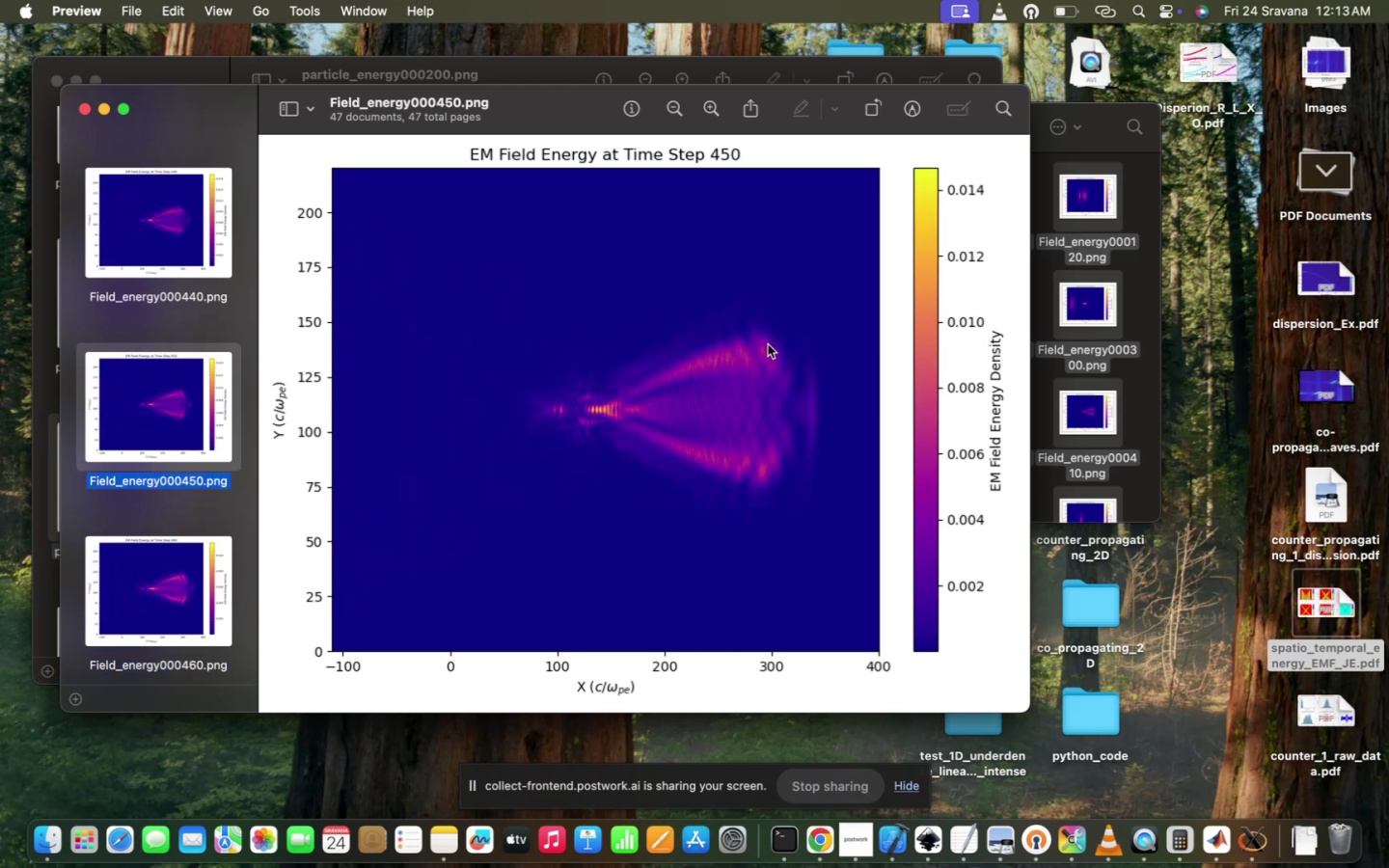 
hold_key(key=ArrowDown, duration=1.1)
 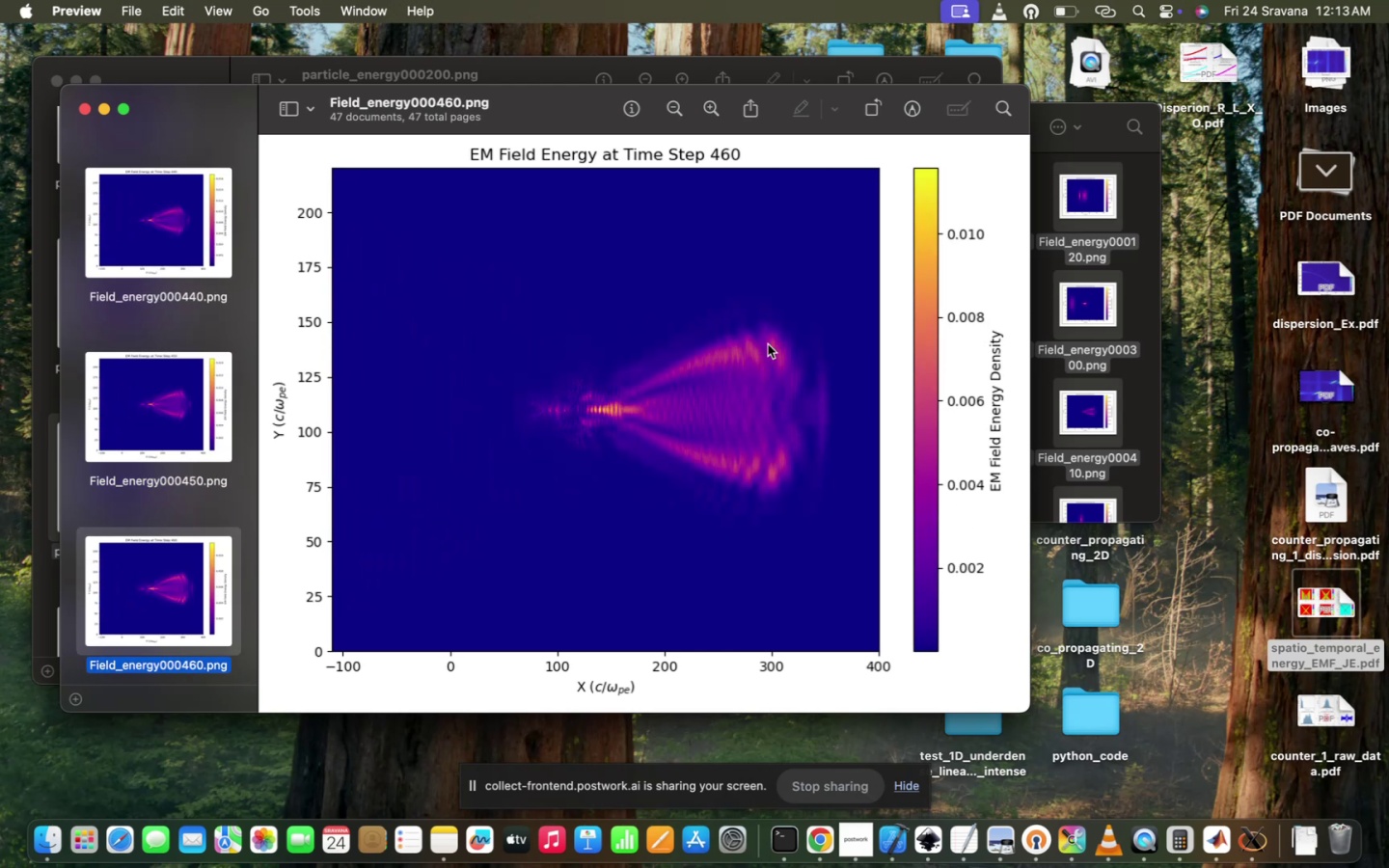 
scroll: coordinate [768, 344], scroll_direction: down, amount: 273.0
 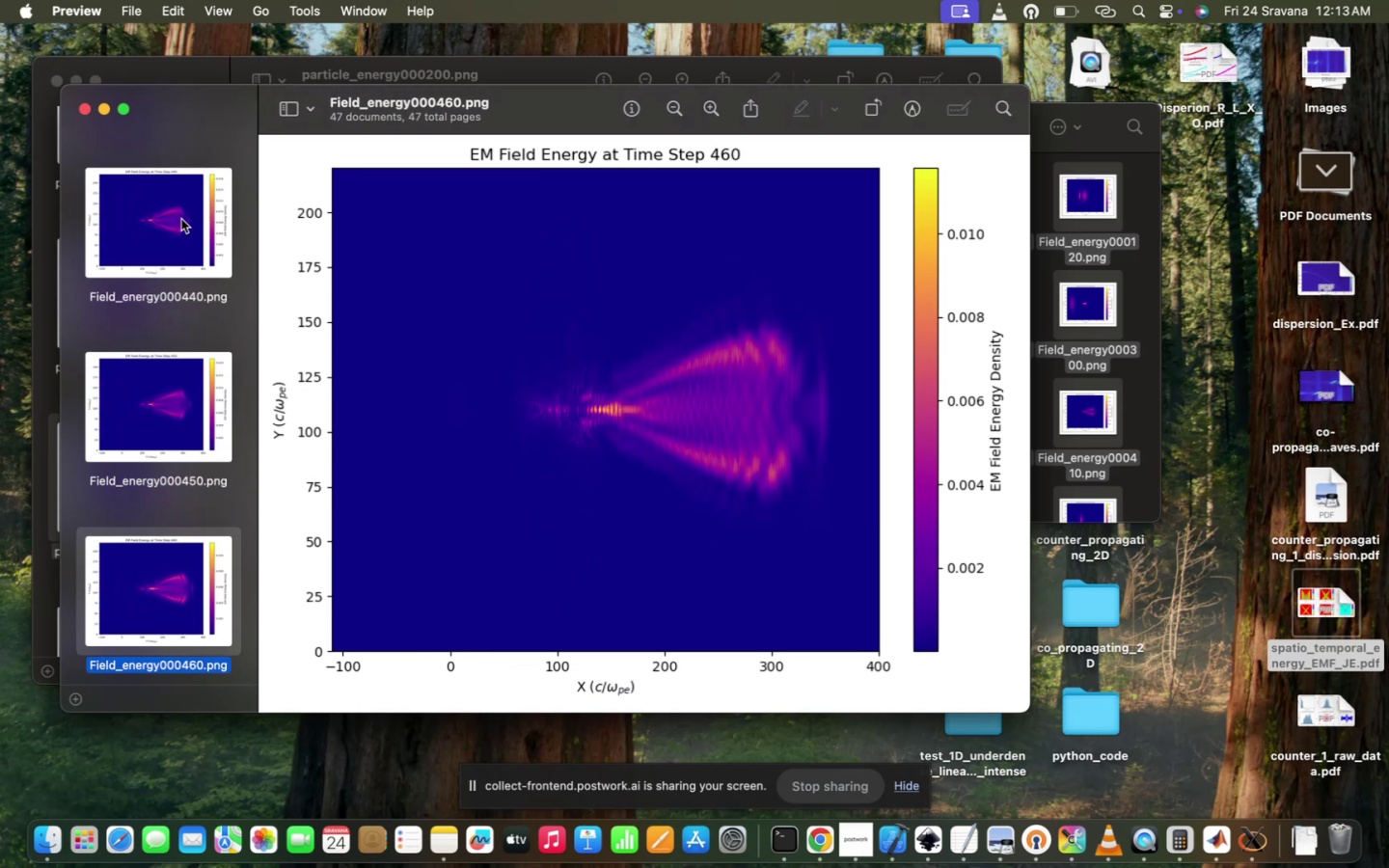 
scroll: coordinate [391, 452], scroll_direction: up, amount: 760.0
 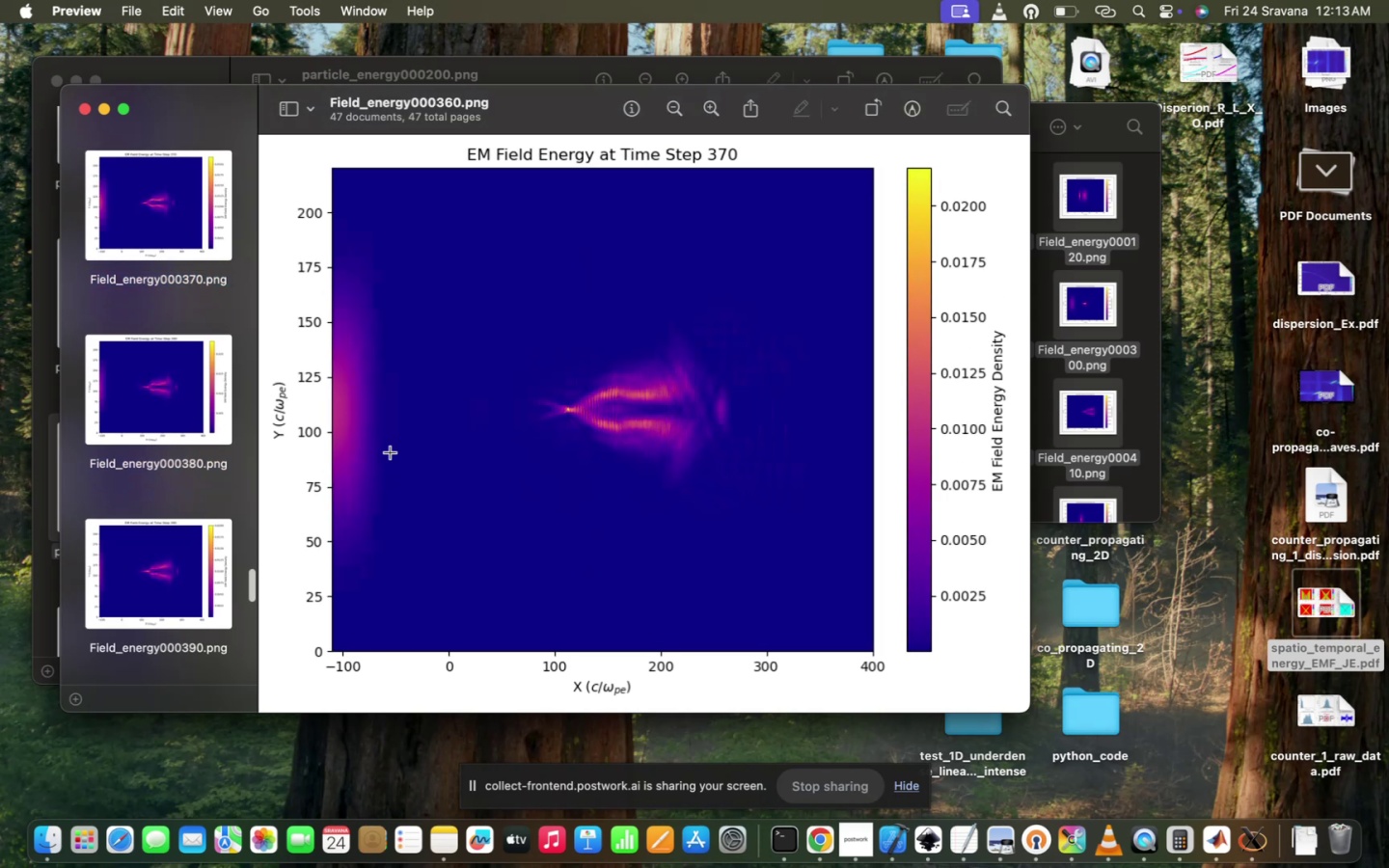 
hold_key(key=ArrowUp, duration=1.5)
 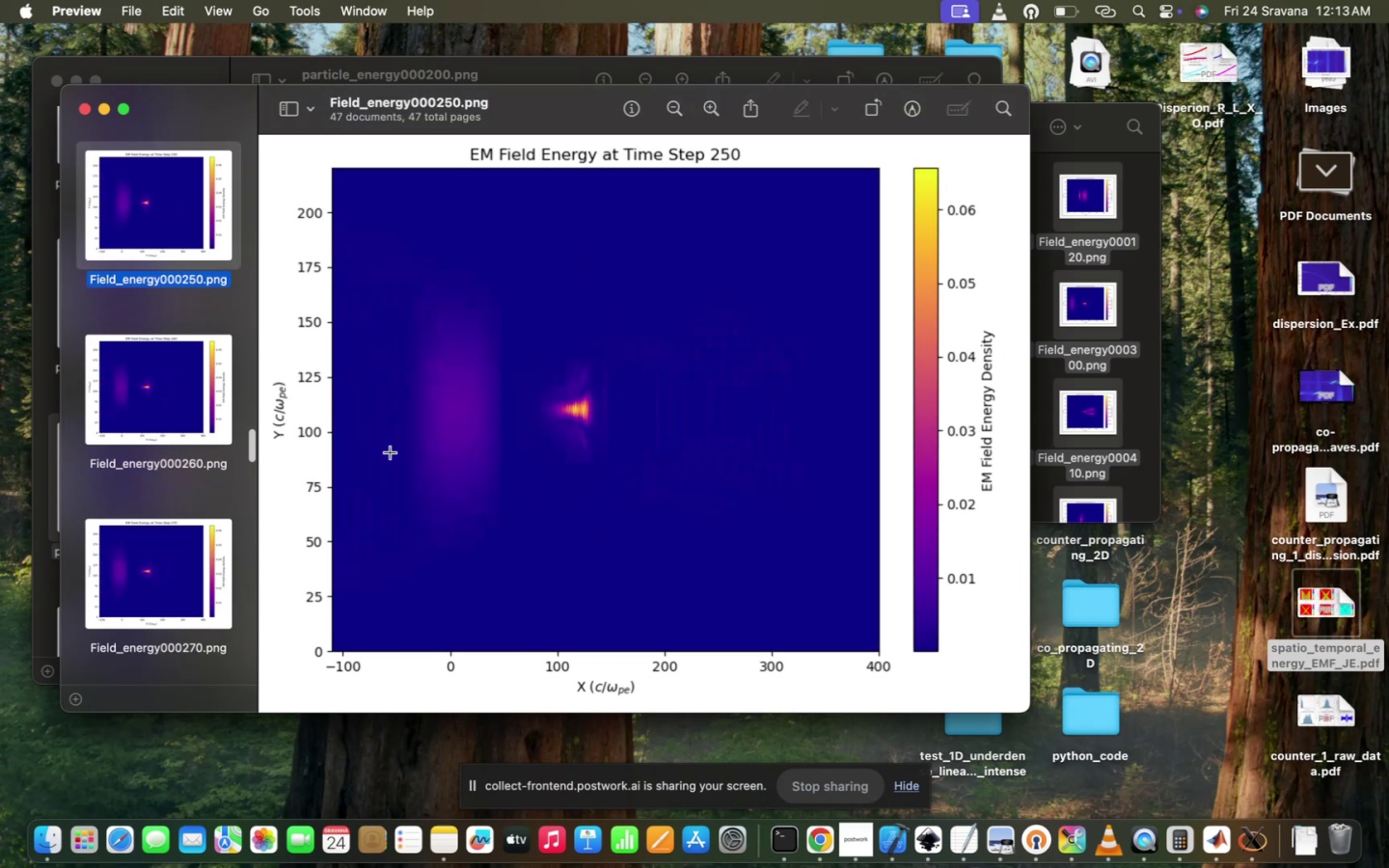 
hold_key(key=ArrowUp, duration=1.5)
 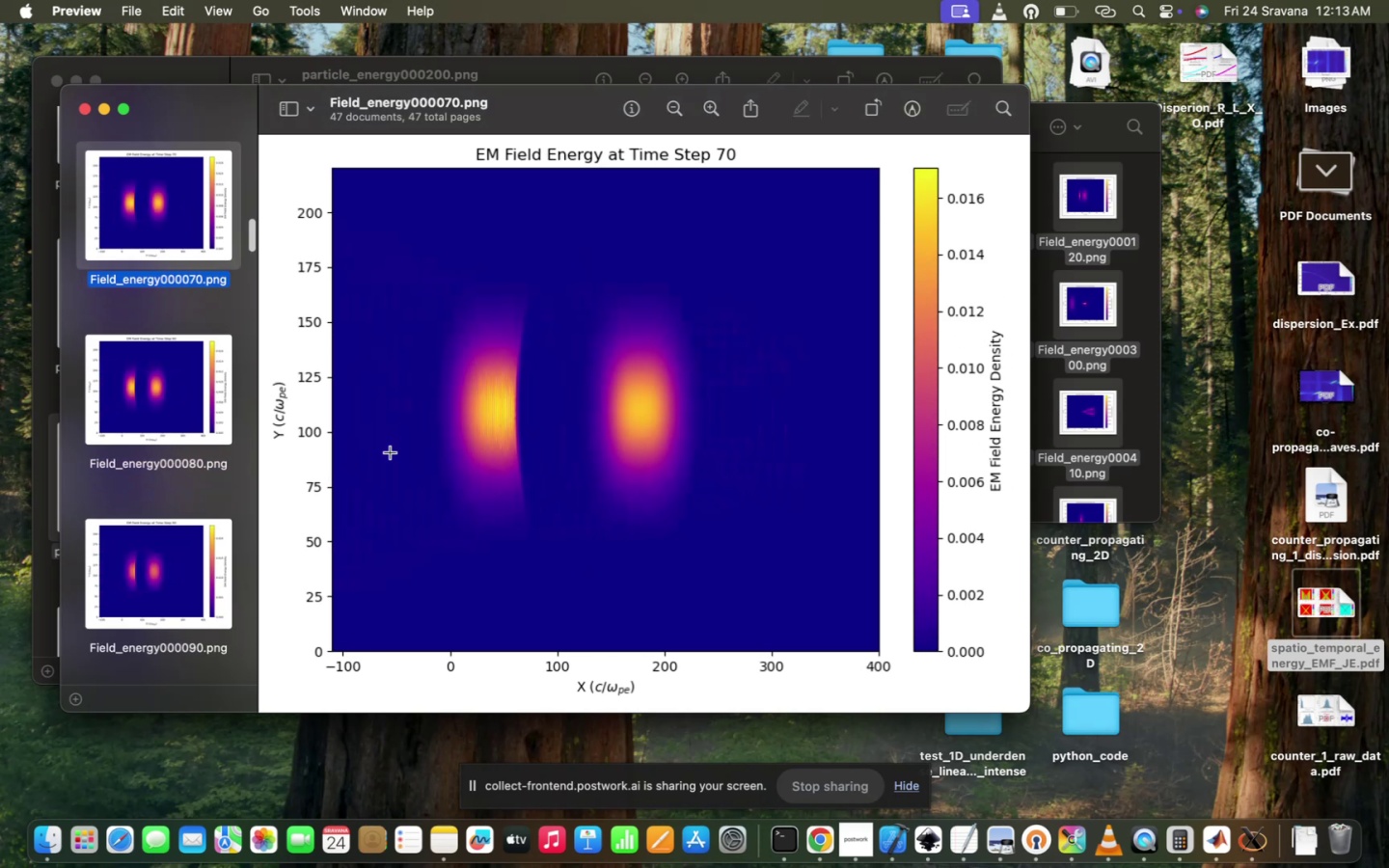 
hold_key(key=ArrowUp, duration=1.5)
 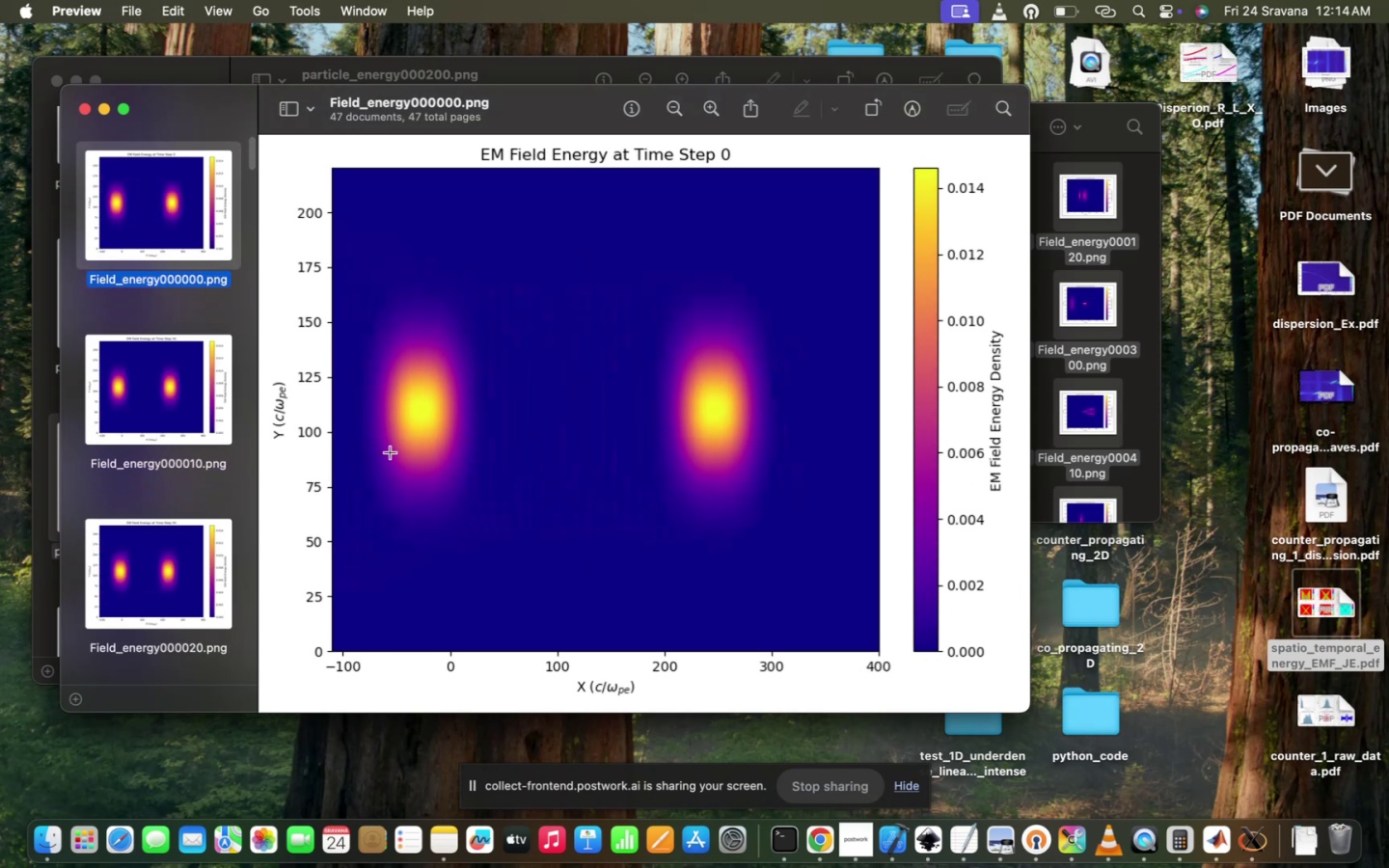 
hold_key(key=ArrowDown, duration=1.5)
 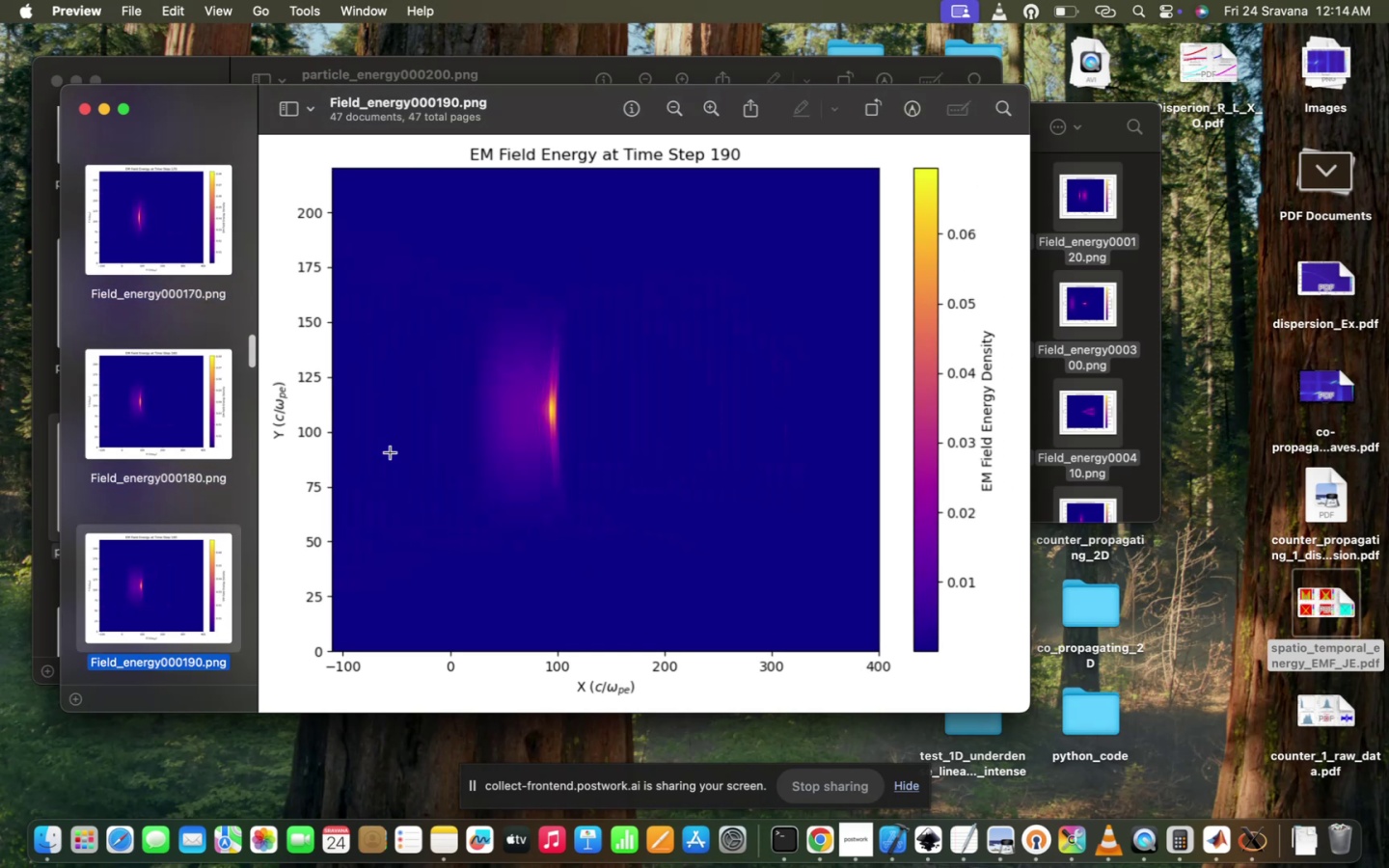 
hold_key(key=ArrowDown, duration=1.5)
 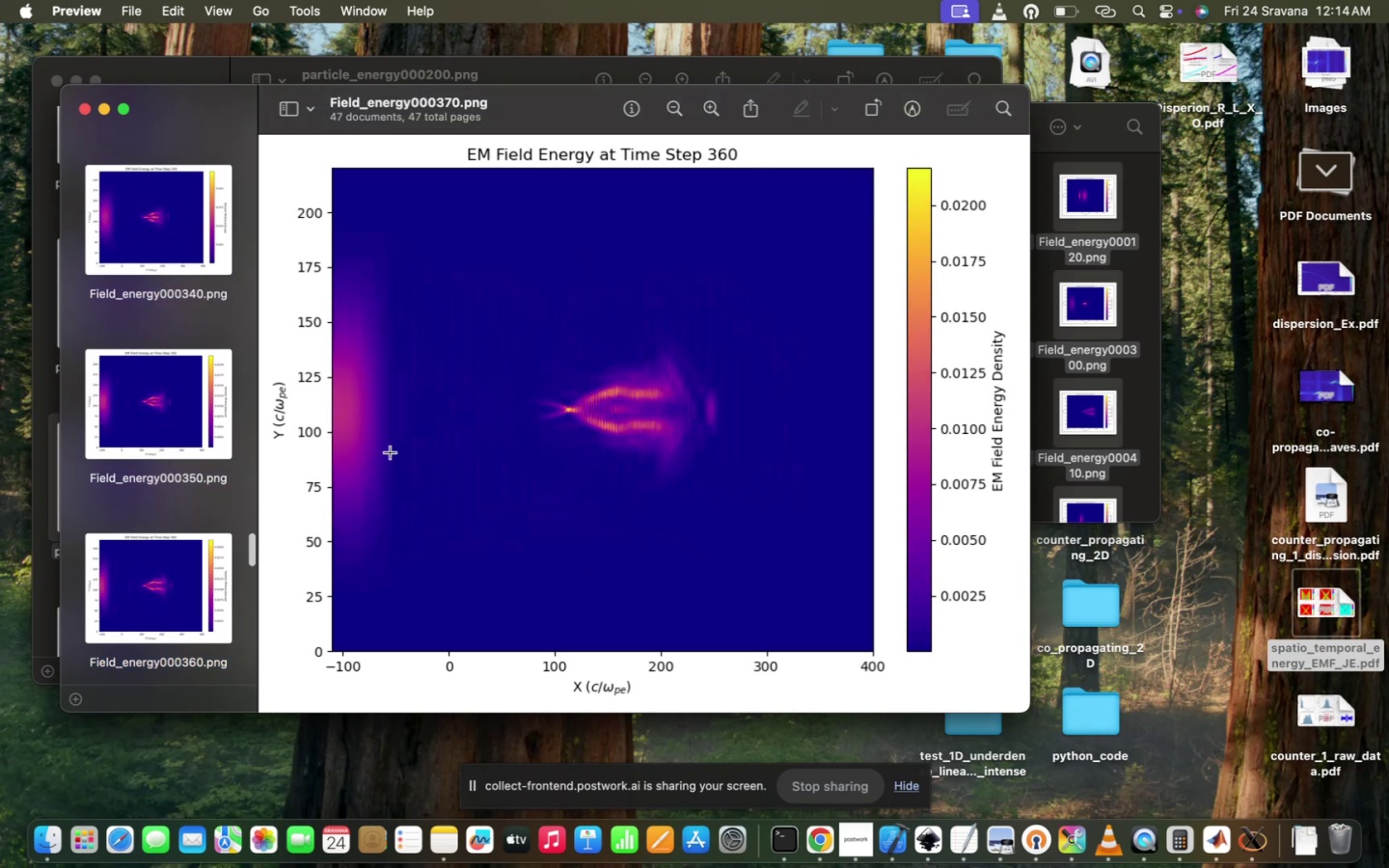 
hold_key(key=ArrowDown, duration=1.5)
 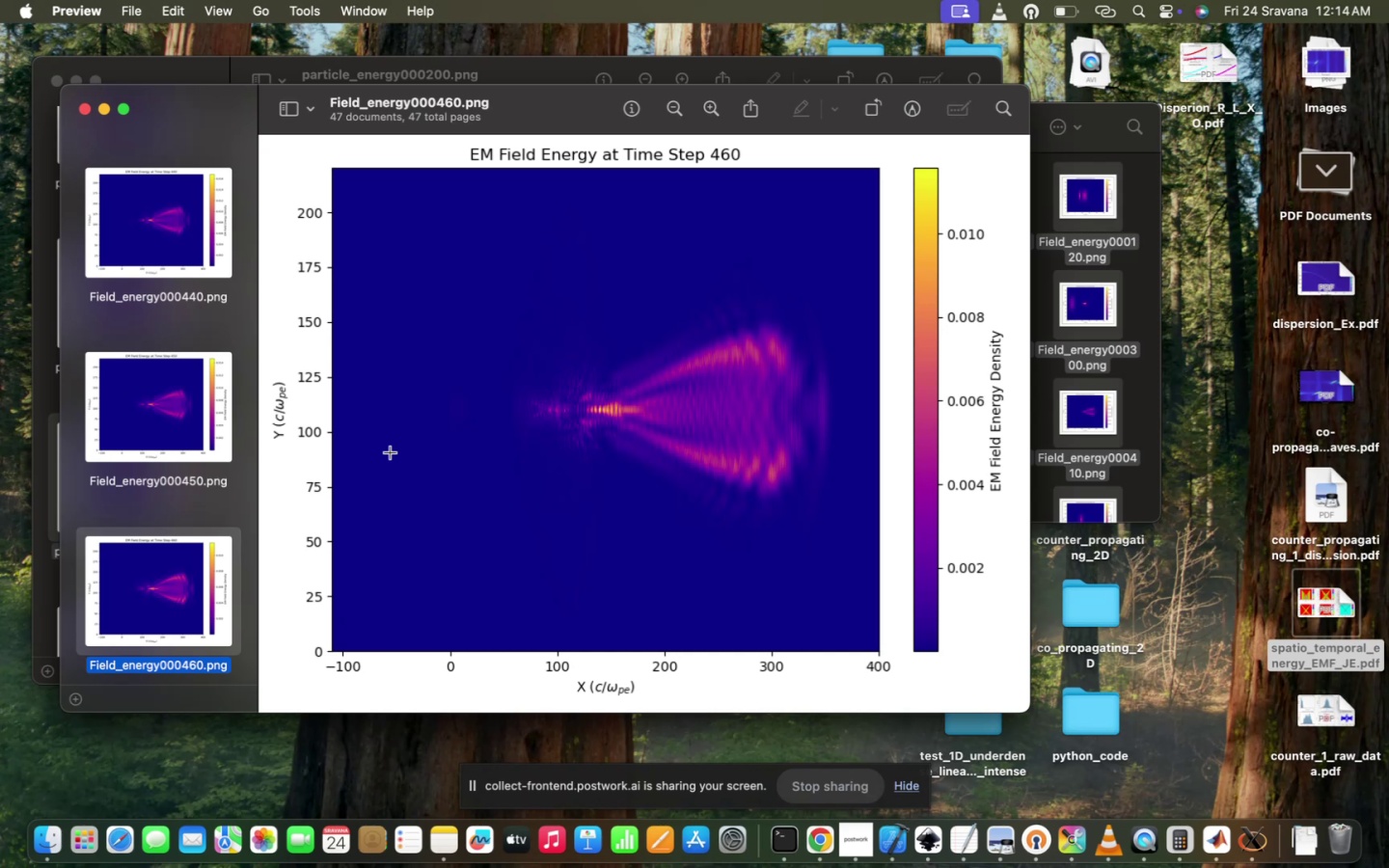 
hold_key(key=ArrowDown, duration=0.9)
 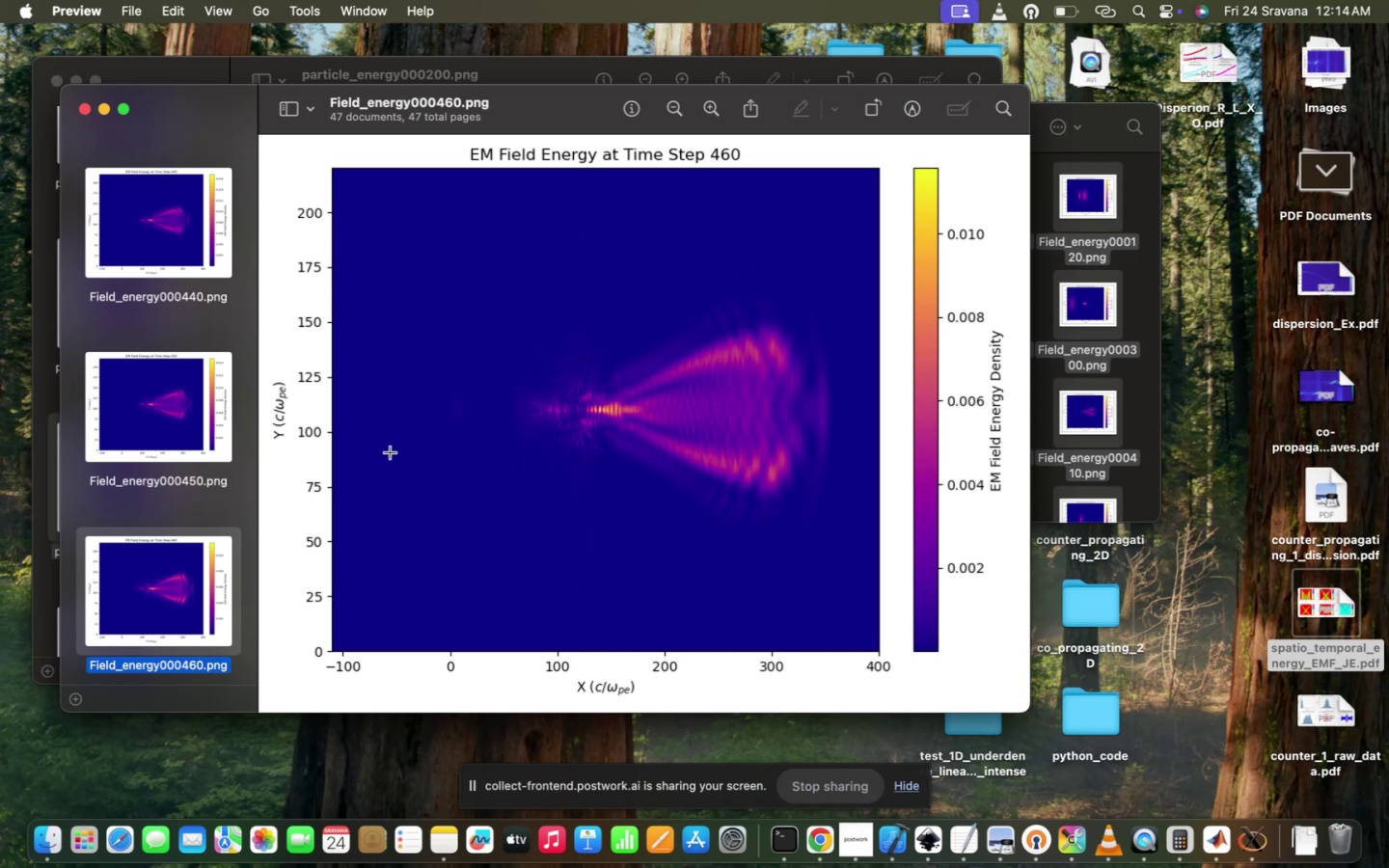 
key(ArrowUp)
 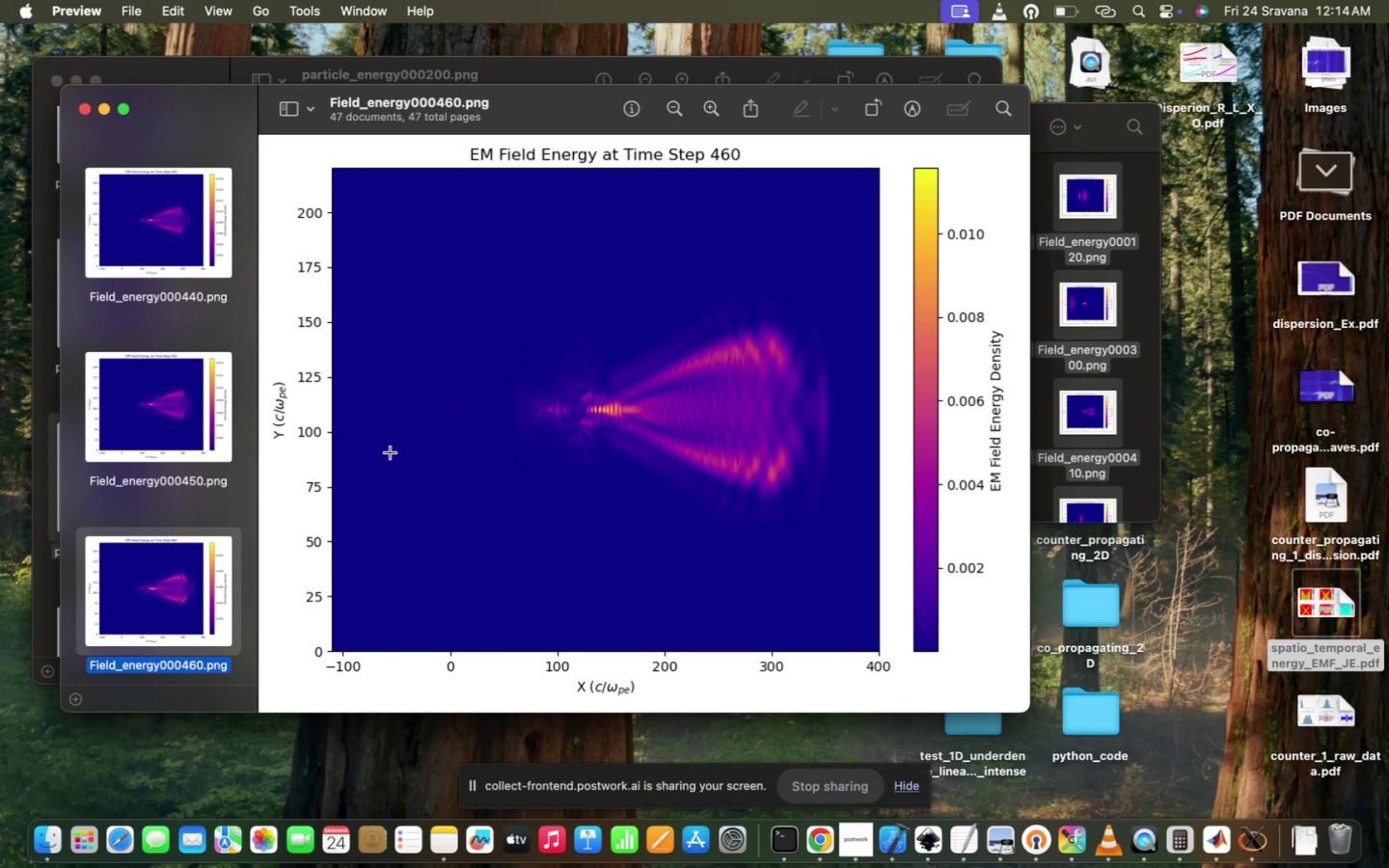 
hold_key(key=ArrowUp, duration=1.58)
 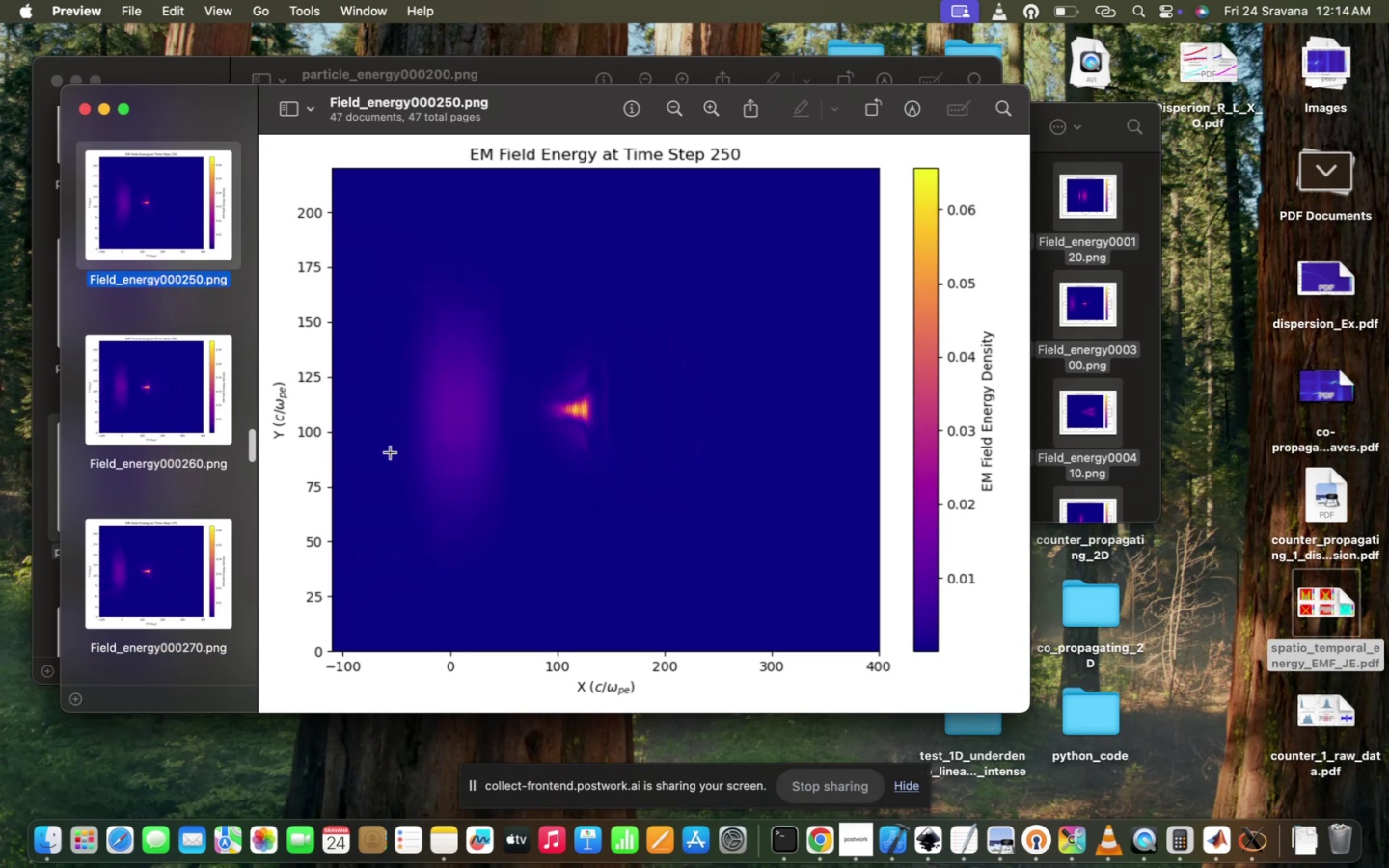 
hold_key(key=ArrowUp, duration=1.58)
 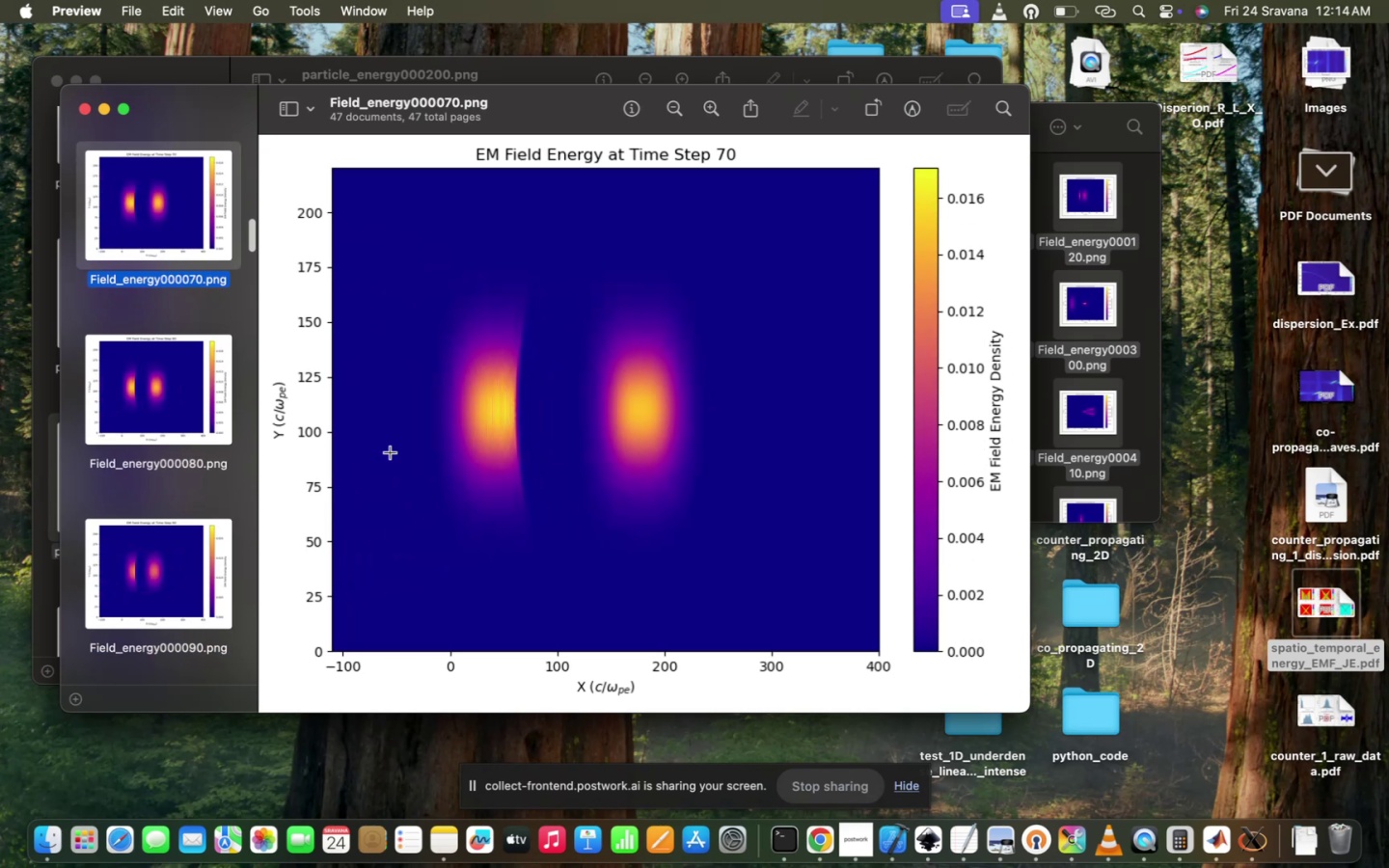 
hold_key(key=ArrowUp, duration=0.38)
 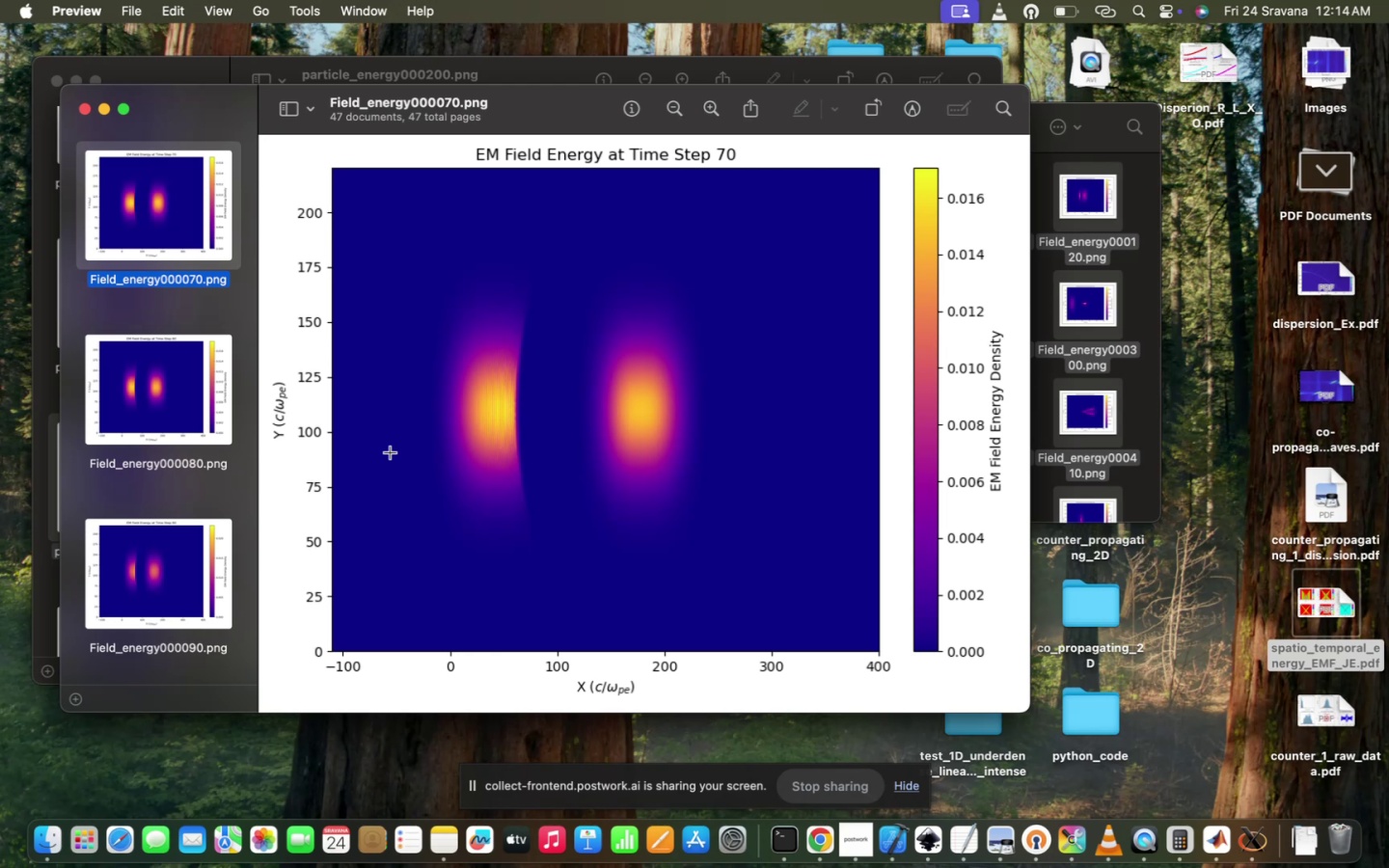 
wait(42.35)
 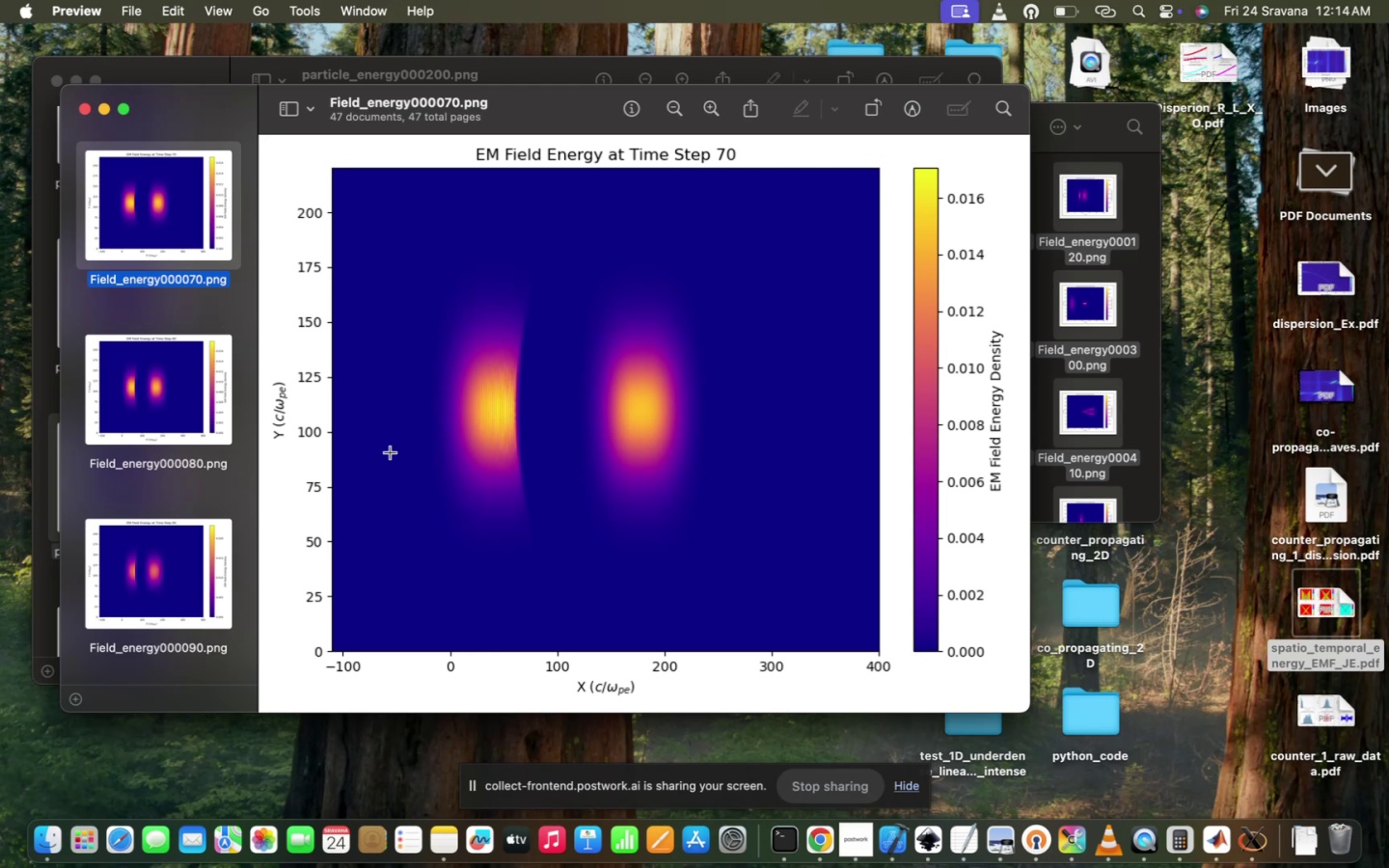 
hold_key(key=ArrowDown, duration=1.2)
 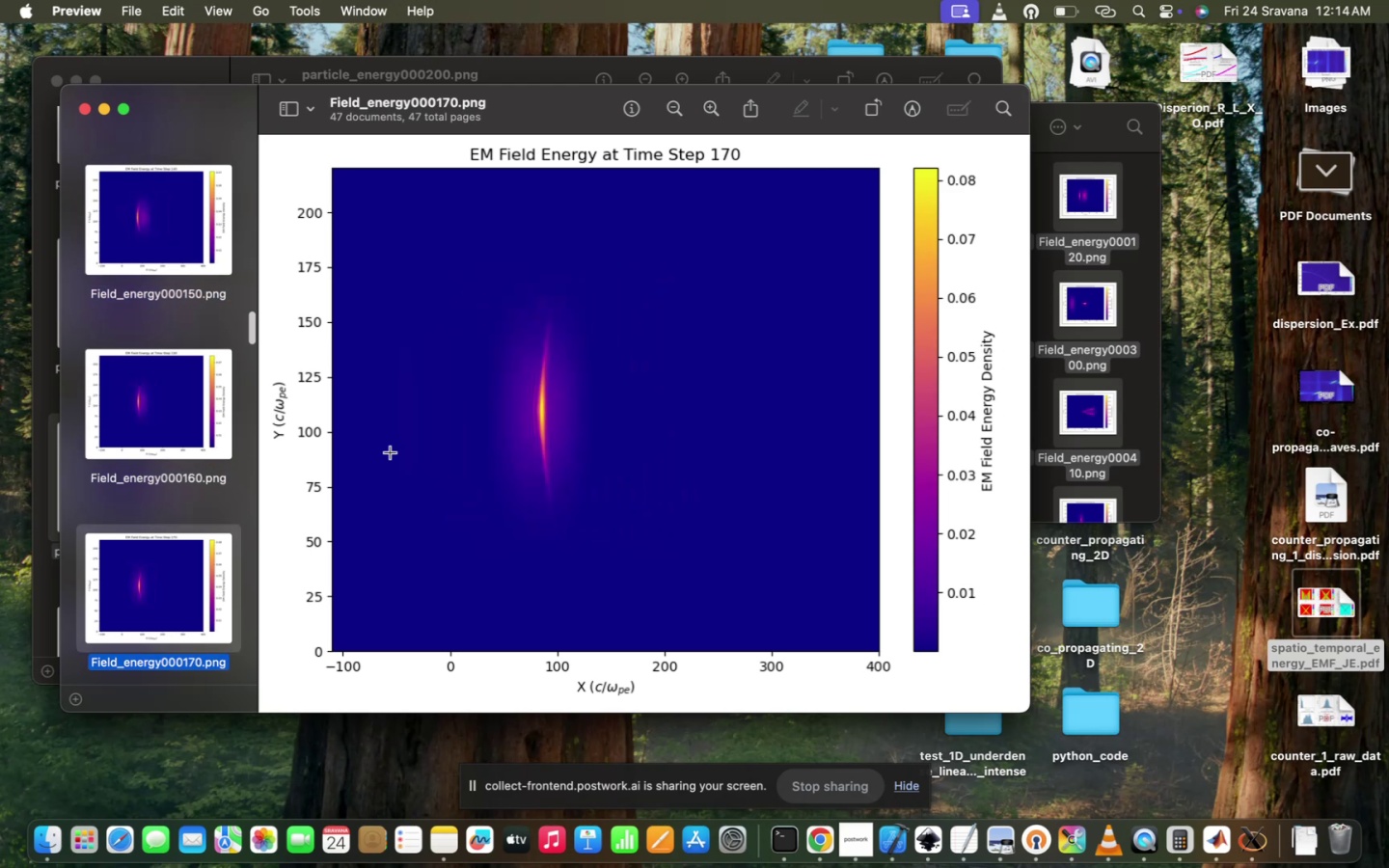 
key(ArrowDown)
 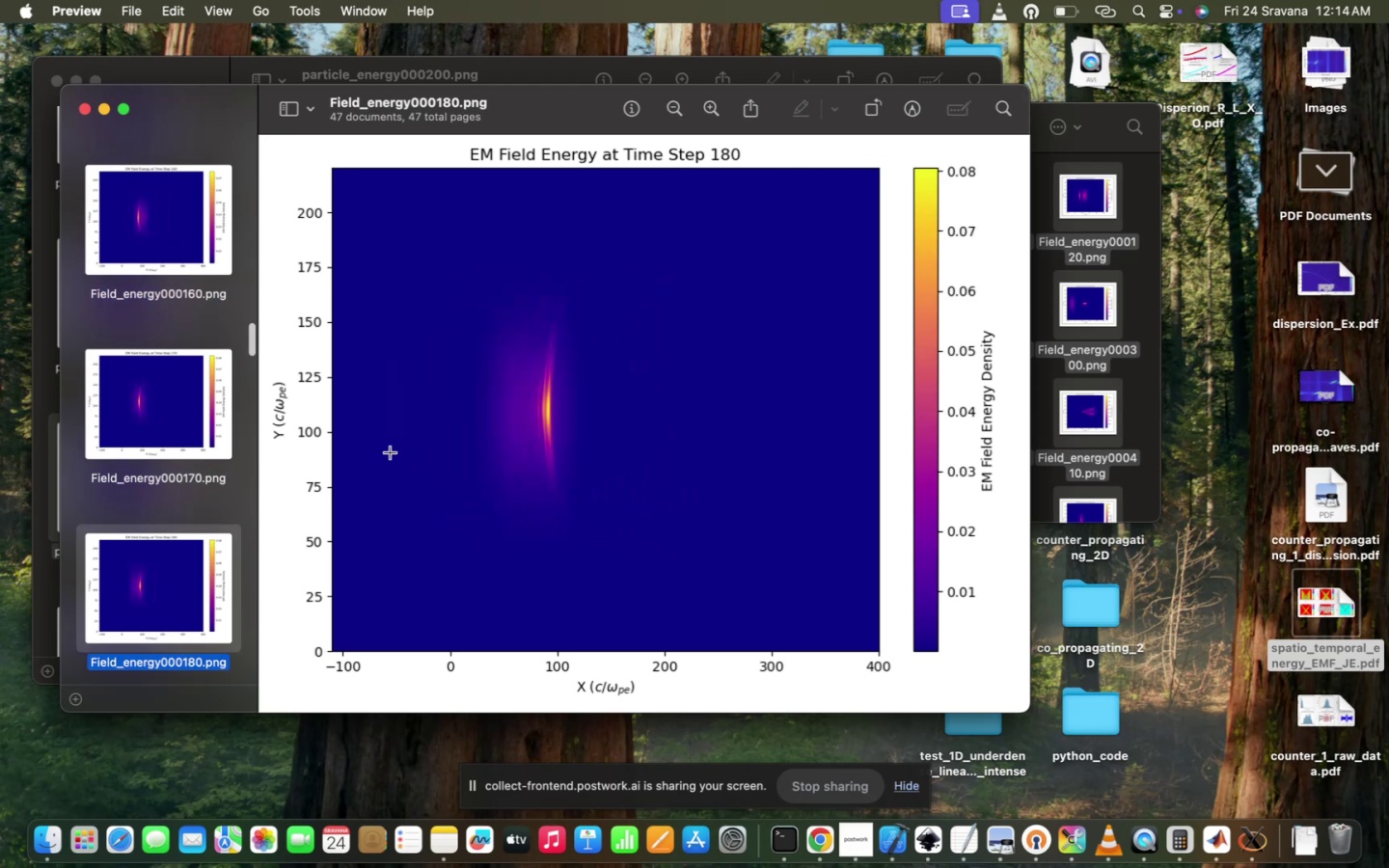 
hold_key(key=ArrowDown, duration=1.5)
 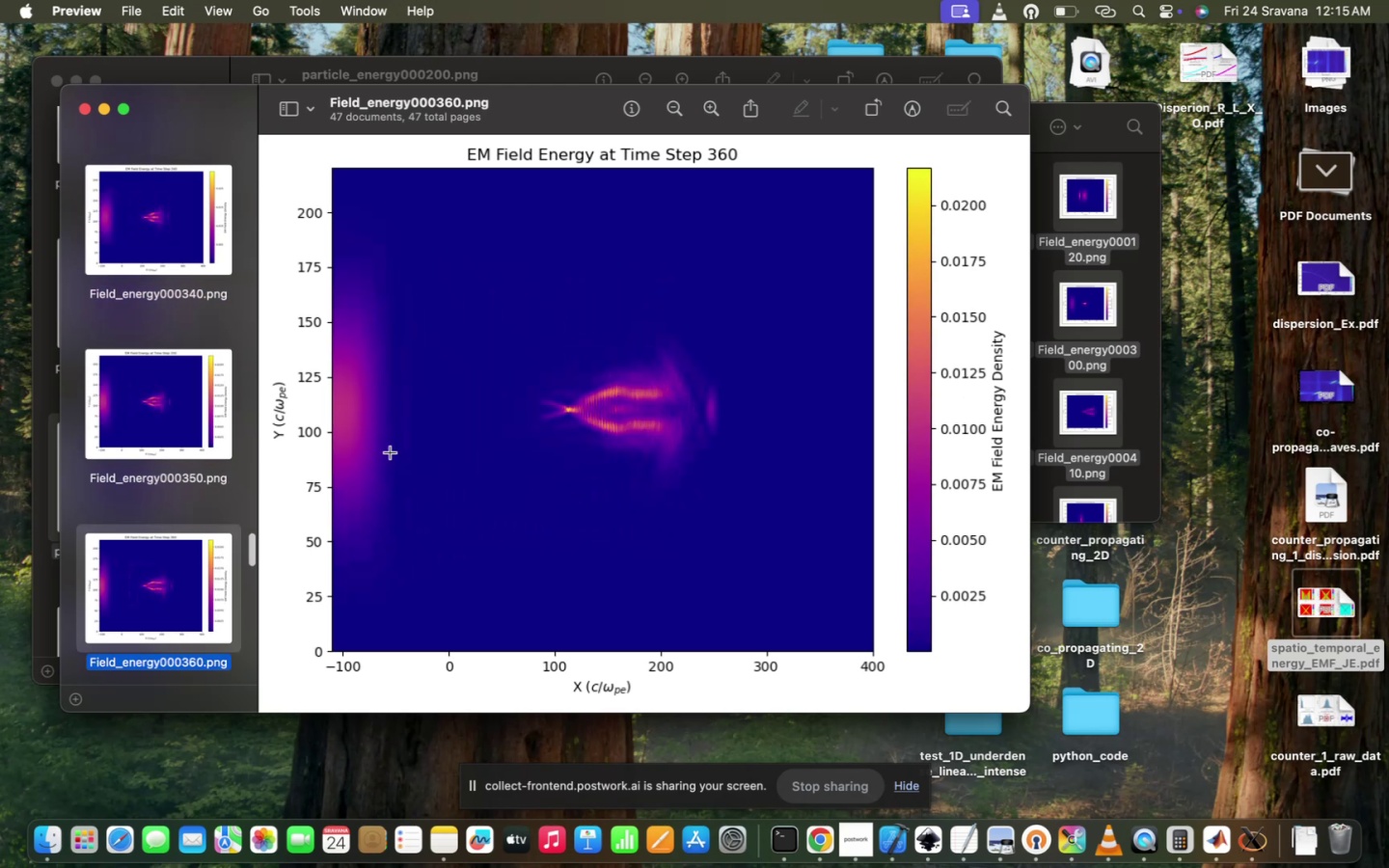 
hold_key(key=ArrowDown, duration=1.52)
 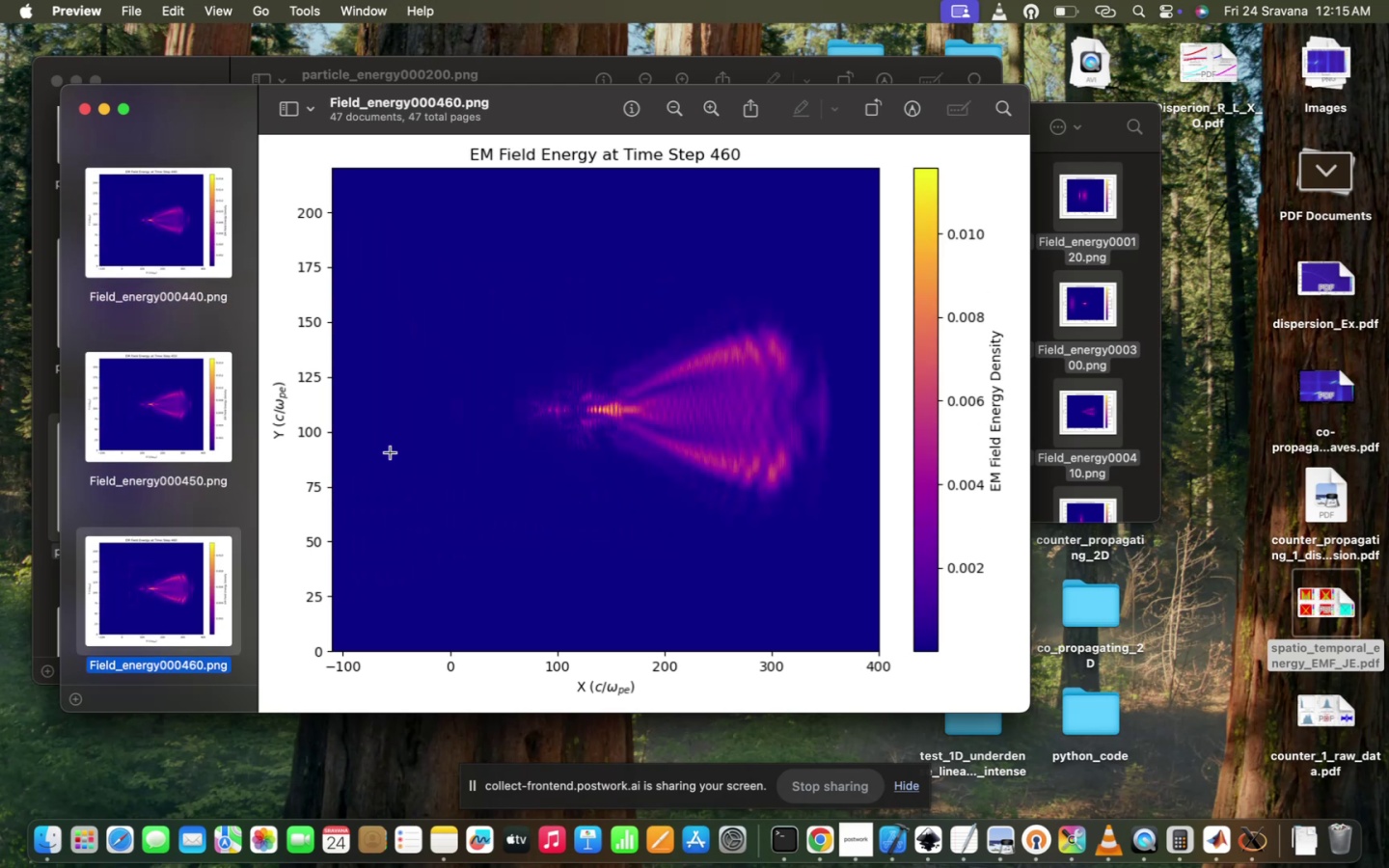 
hold_key(key=ArrowDown, duration=0.34)
 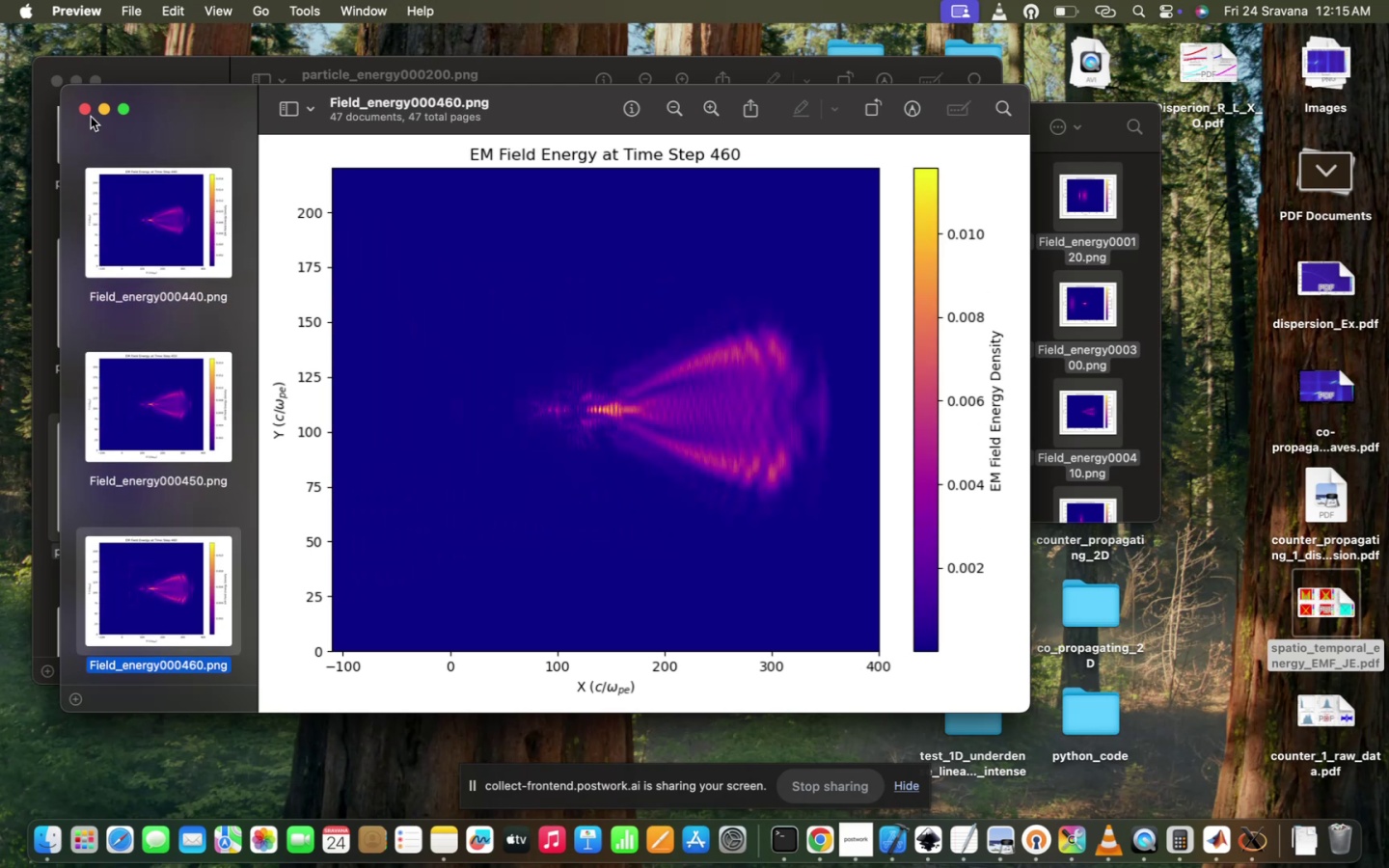 
left_click([87, 109])
 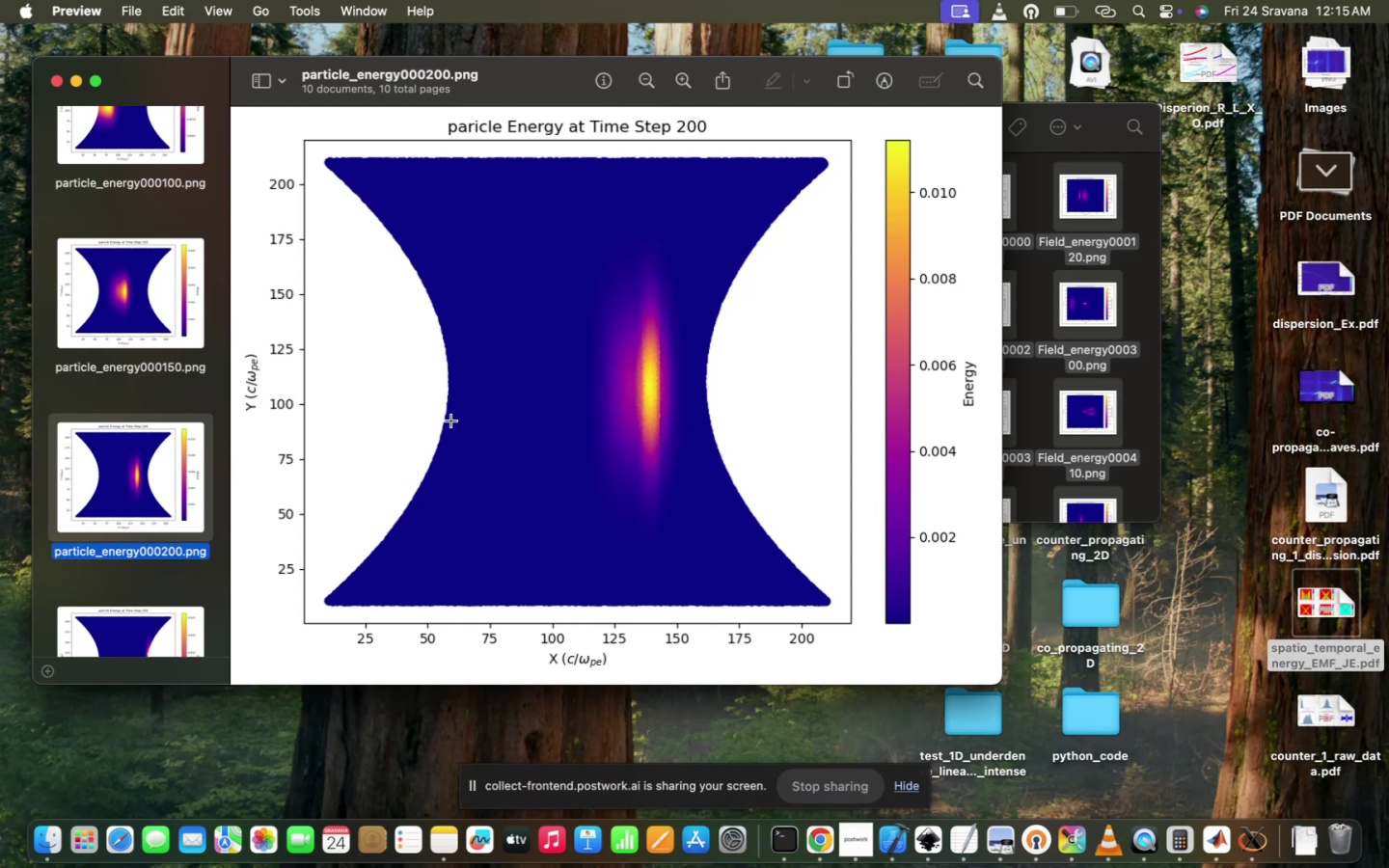 
scroll: coordinate [199, 243], scroll_direction: up, amount: 335.0
 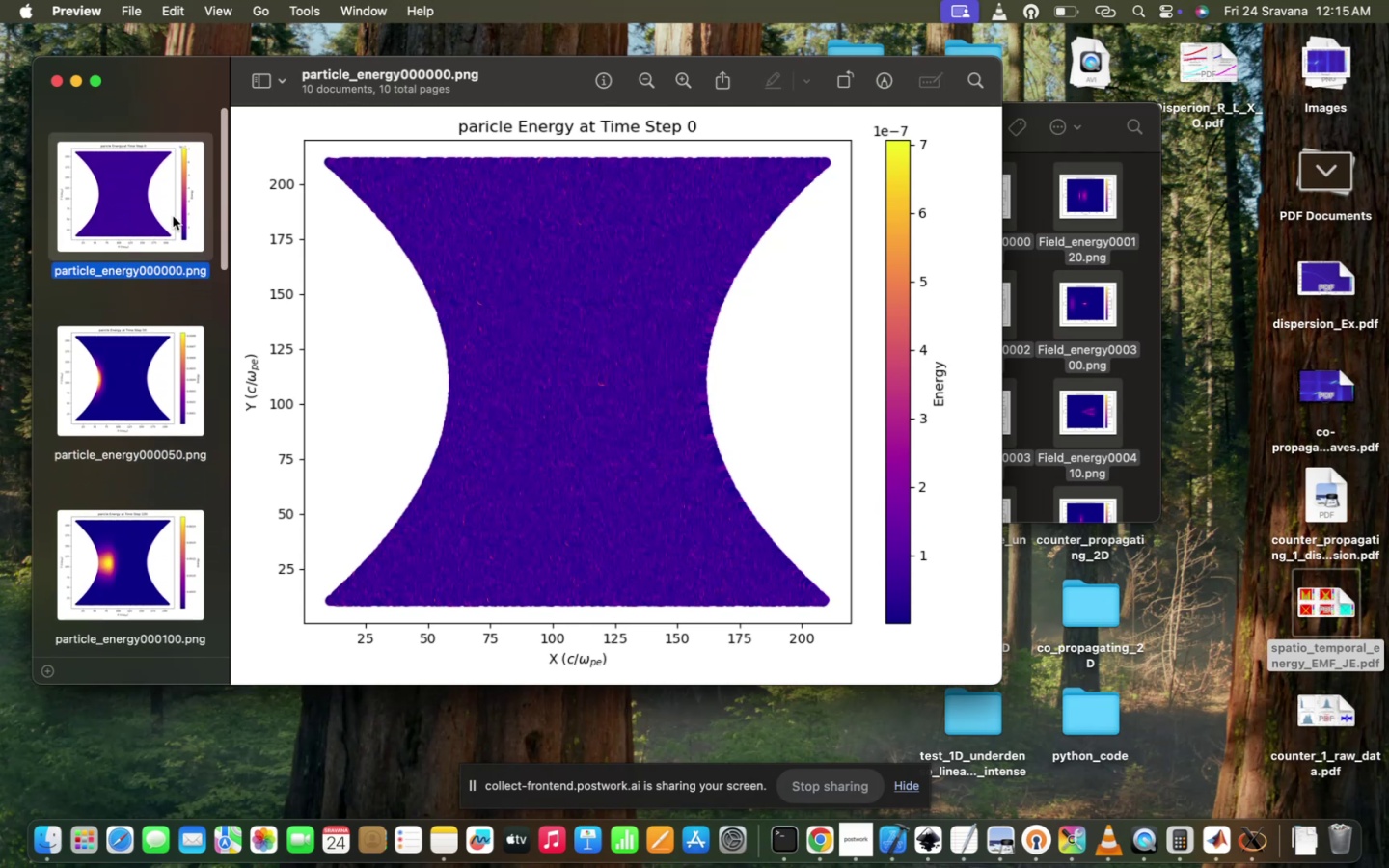 
hold_key(key=ArrowDown, duration=1.12)
 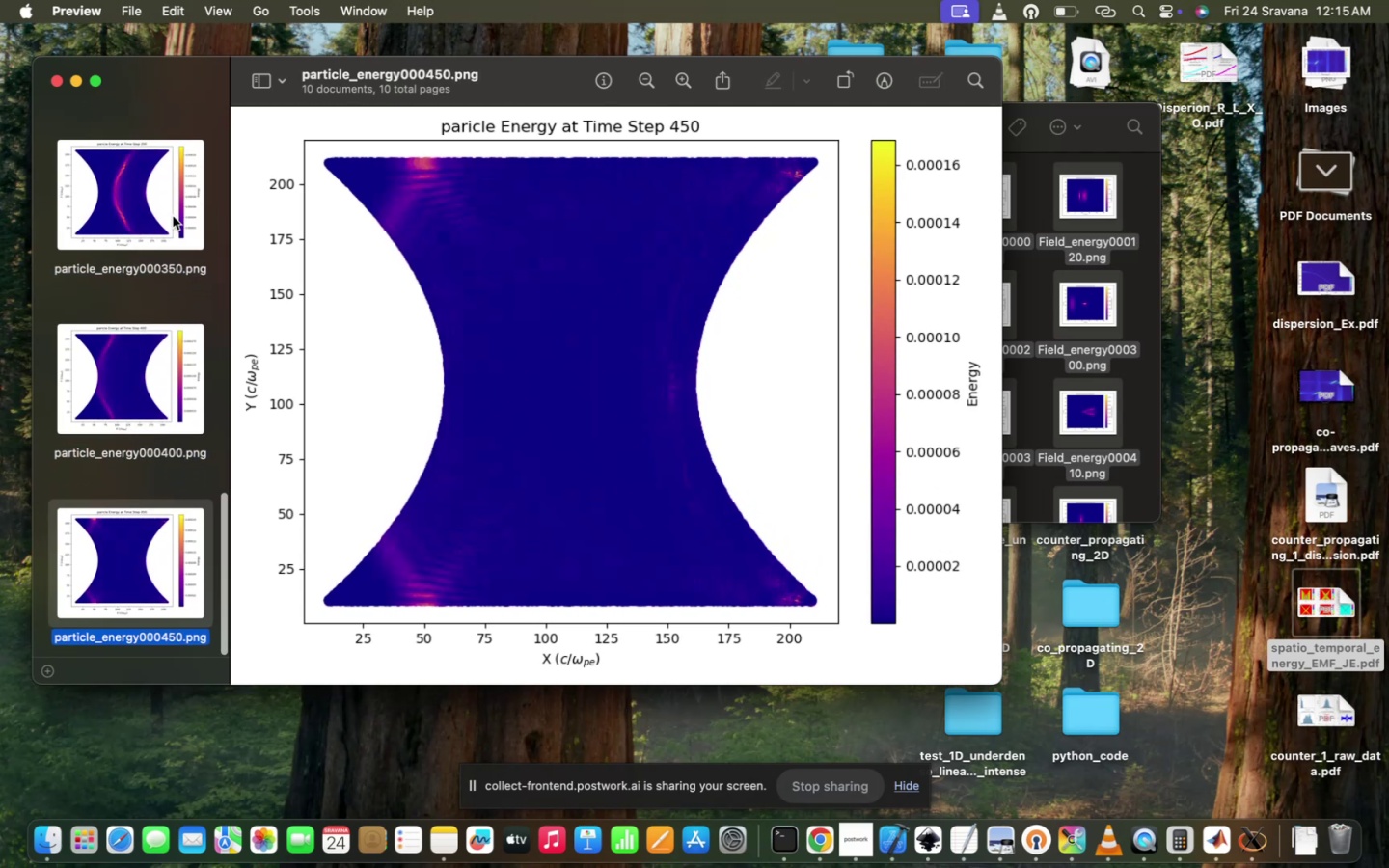 
hold_key(key=ArrowUp, duration=0.95)
 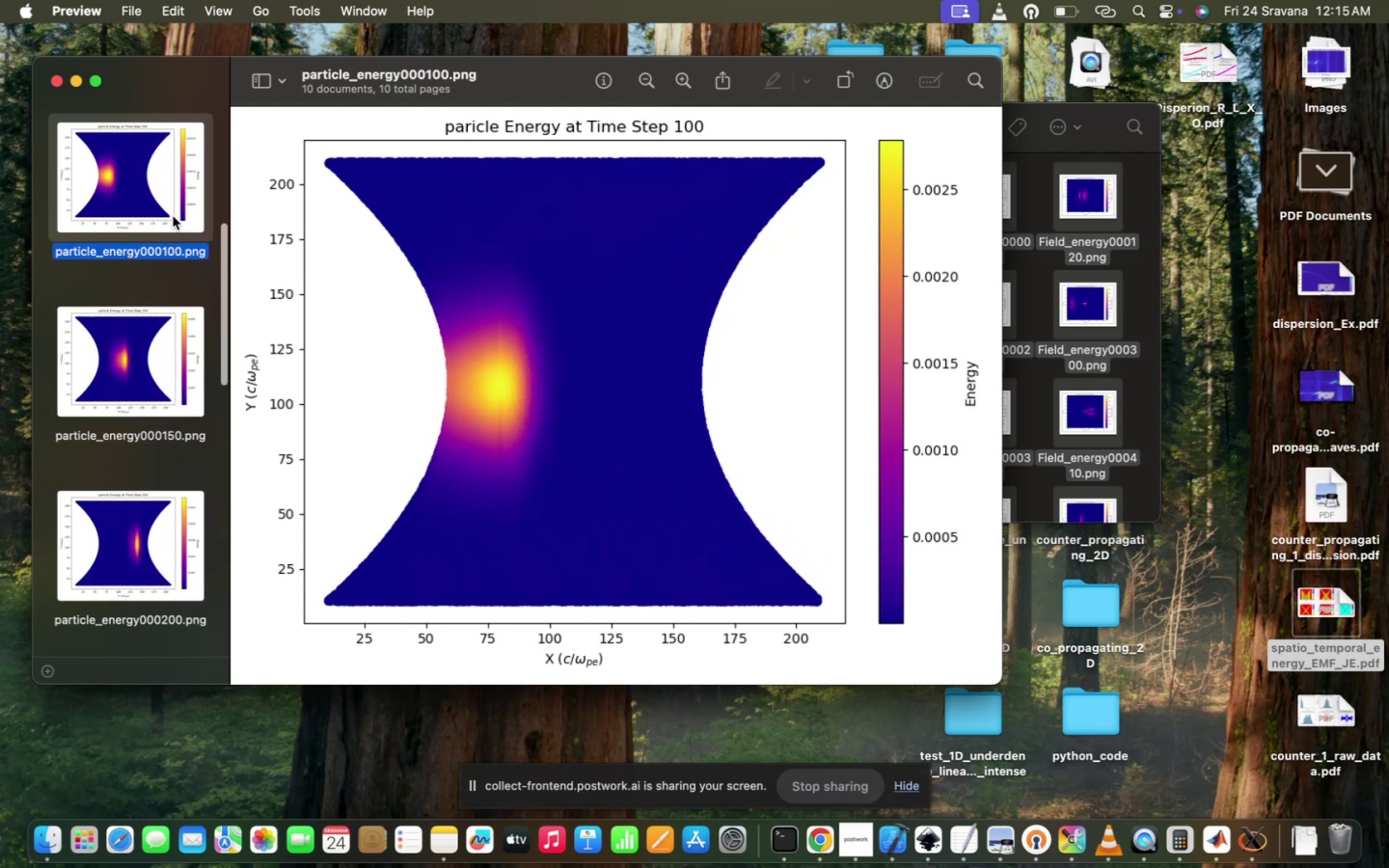 
key(ArrowDown)
 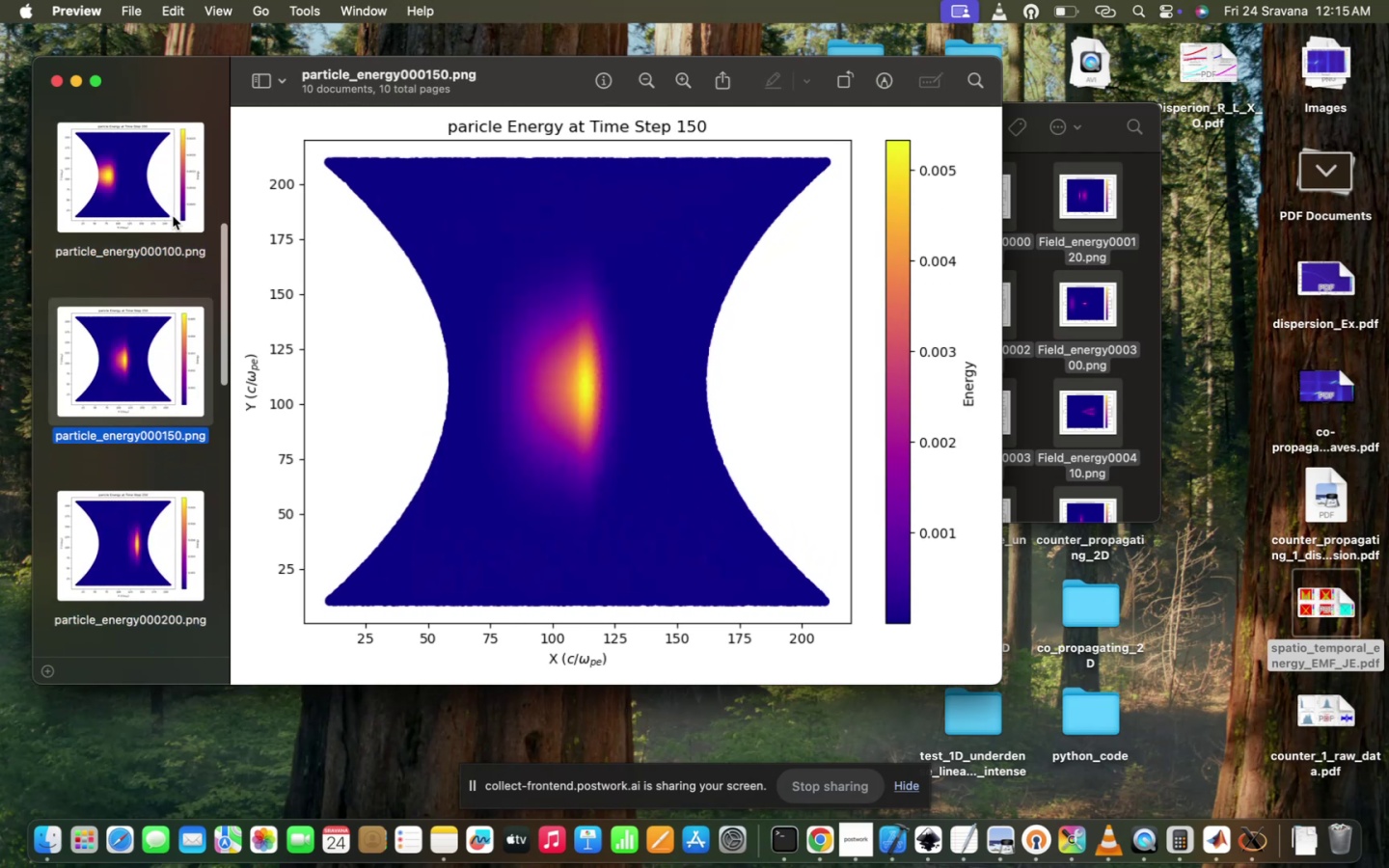 
key(ArrowDown)
 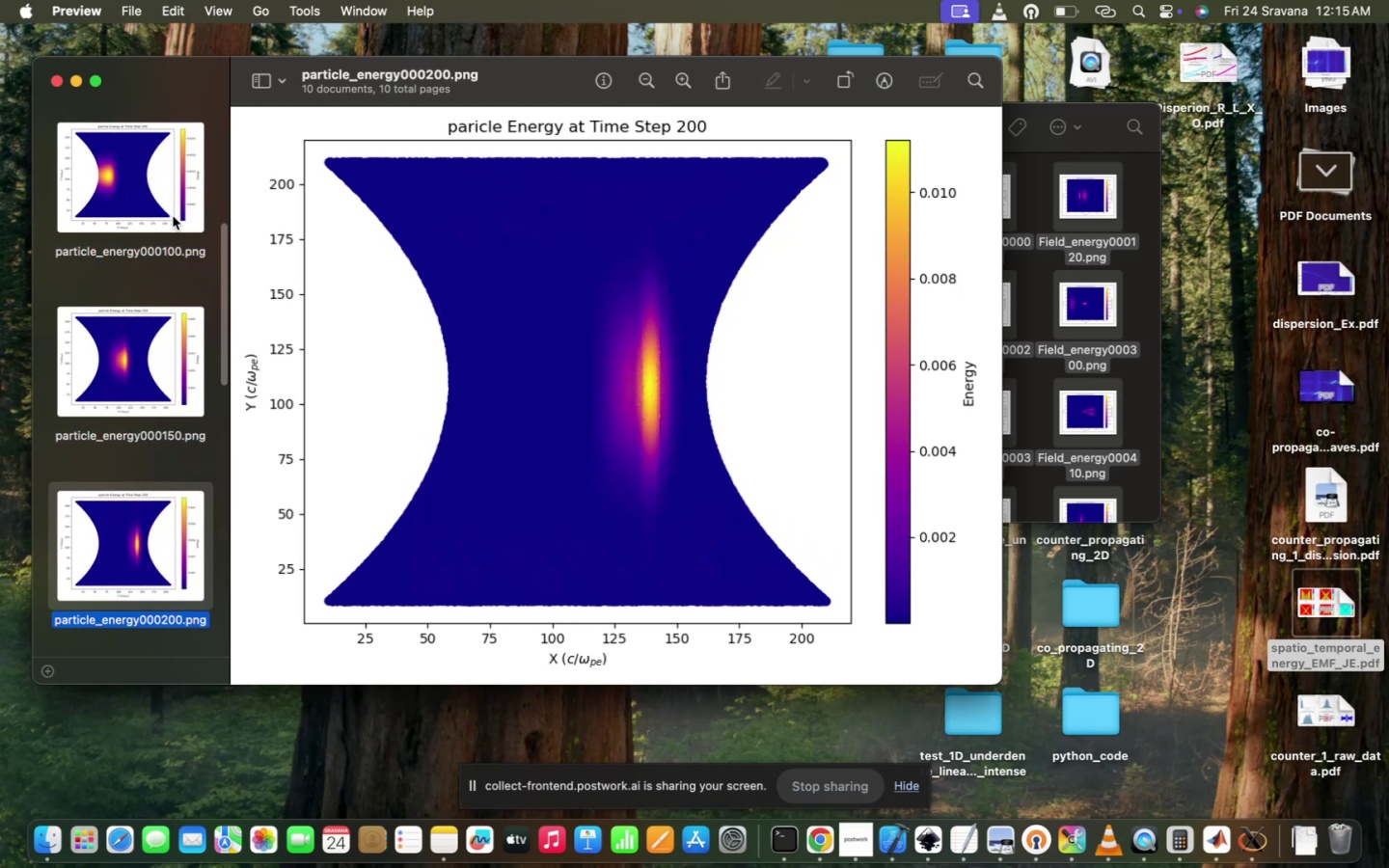 
key(ArrowDown)
 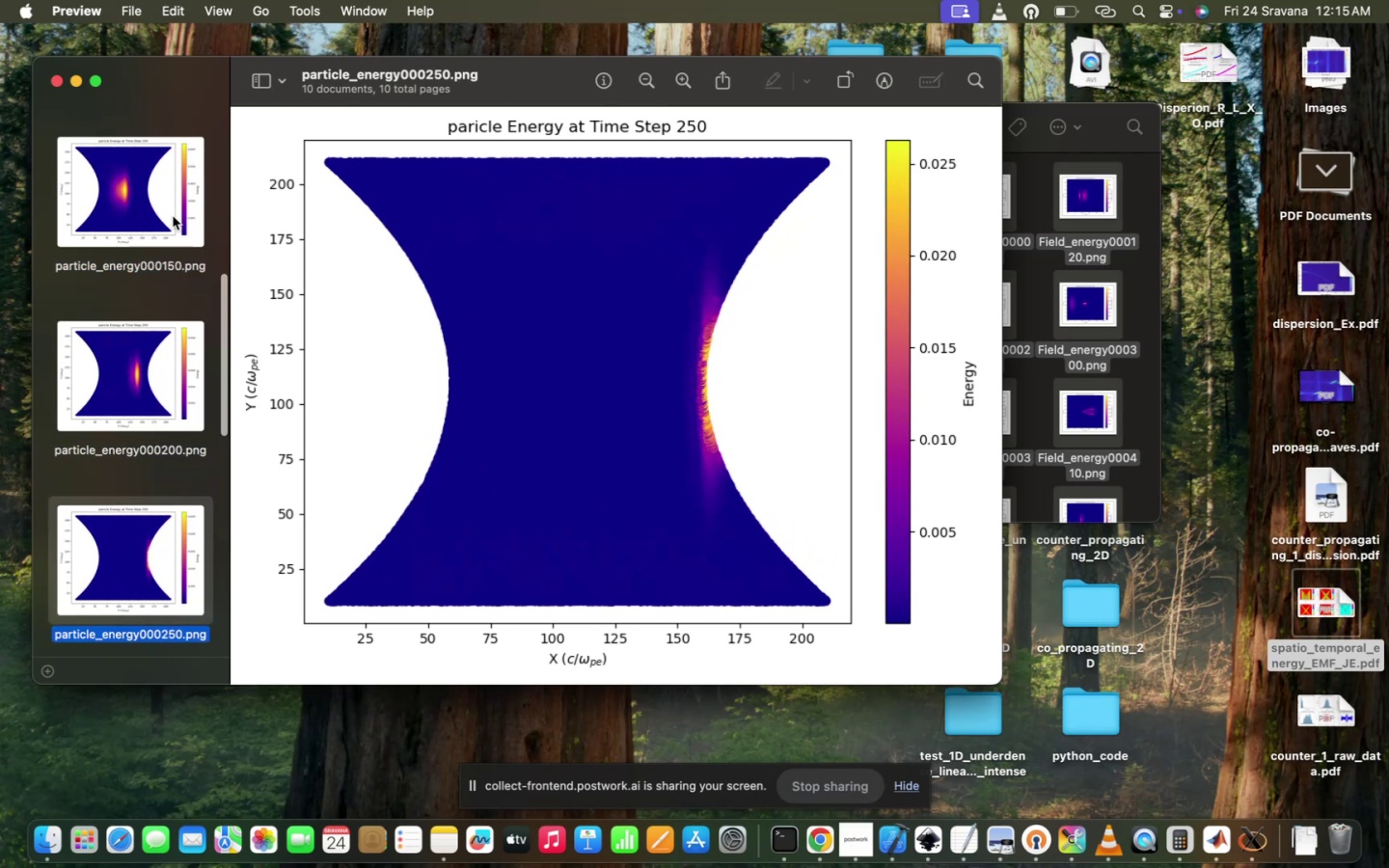 
hold_key(key=ArrowDown, duration=1.3)
 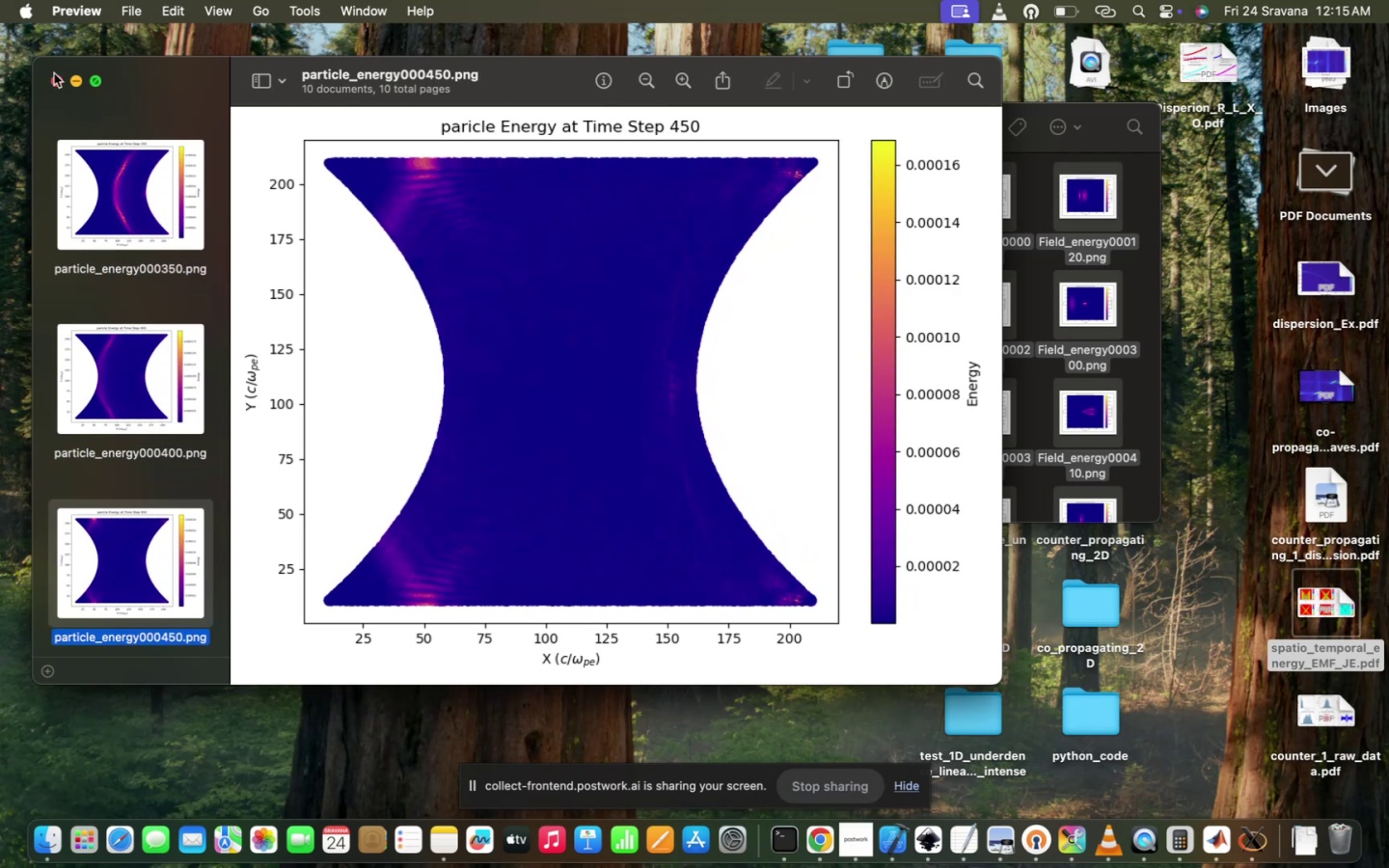 
left_click([54, 78])
 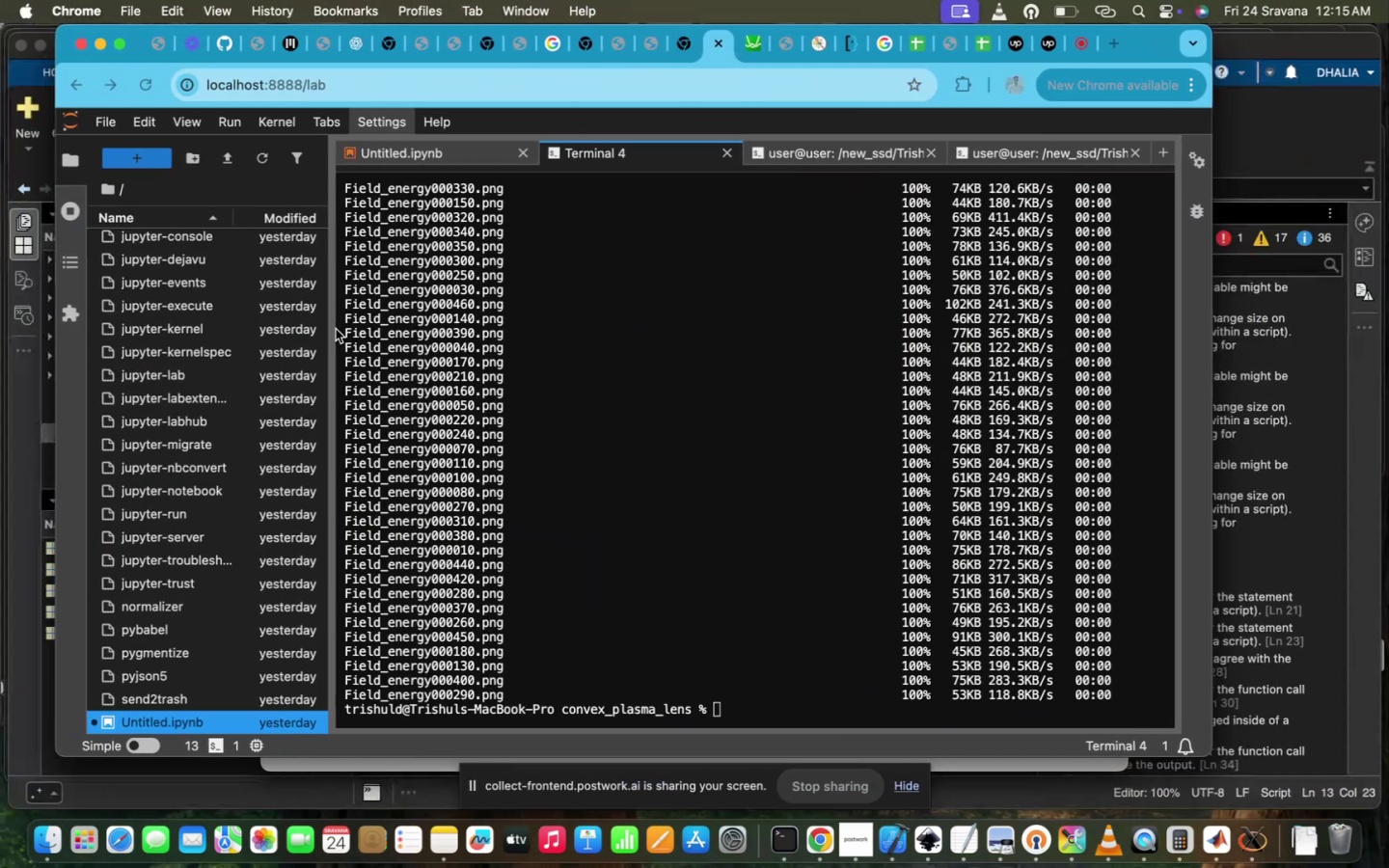 
left_click([684, 561])
 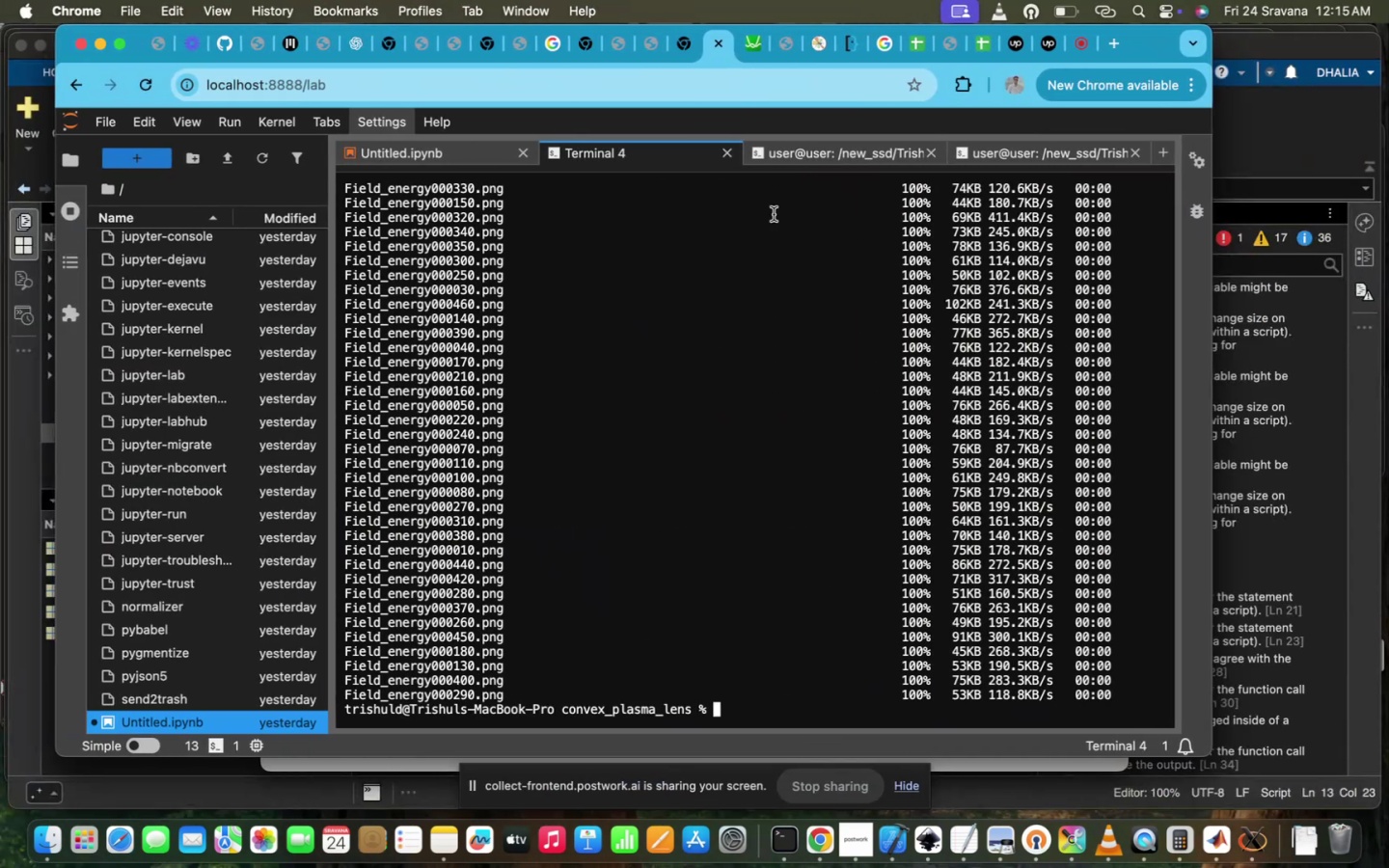 
left_click([828, 153])
 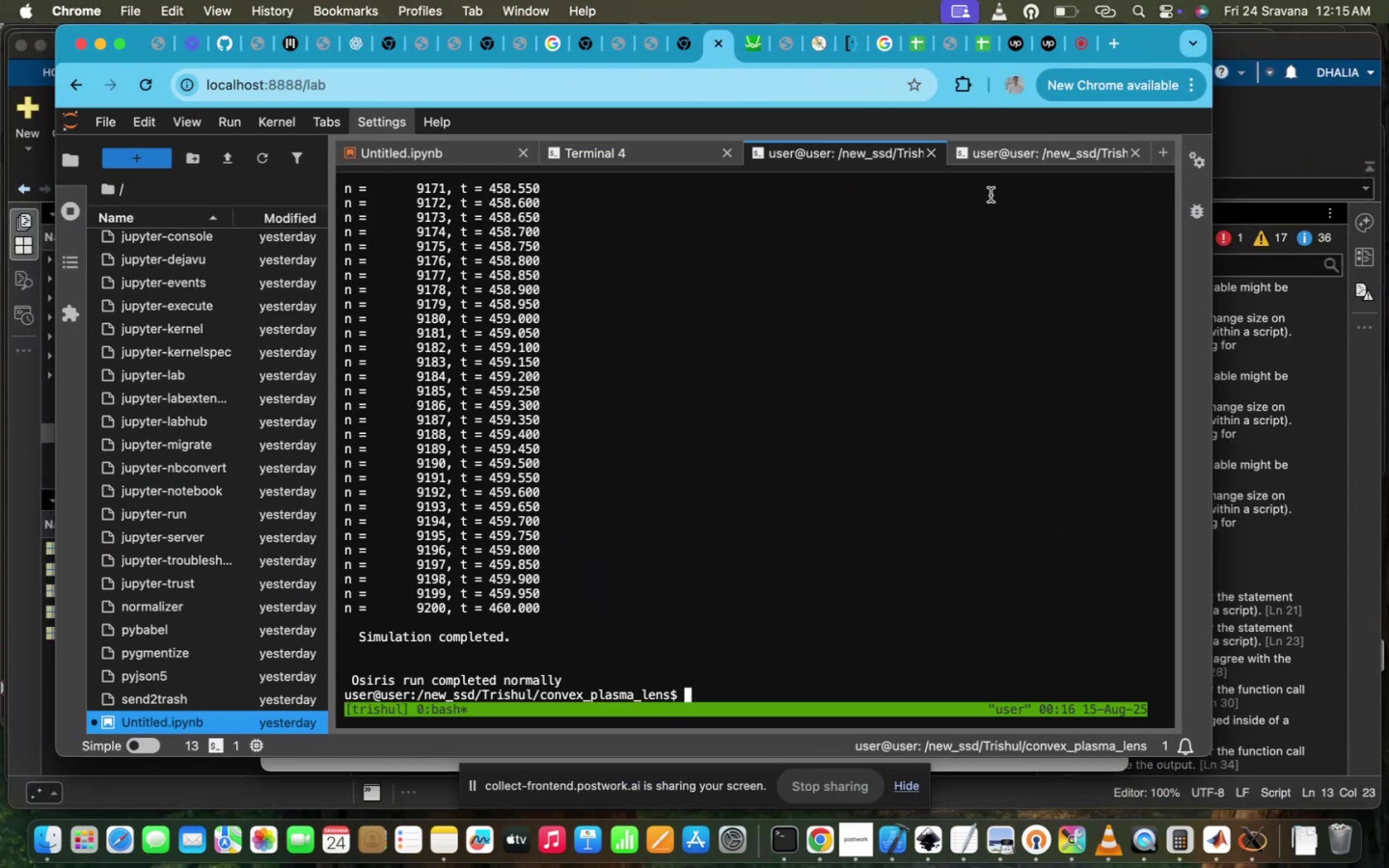 
left_click([1043, 155])
 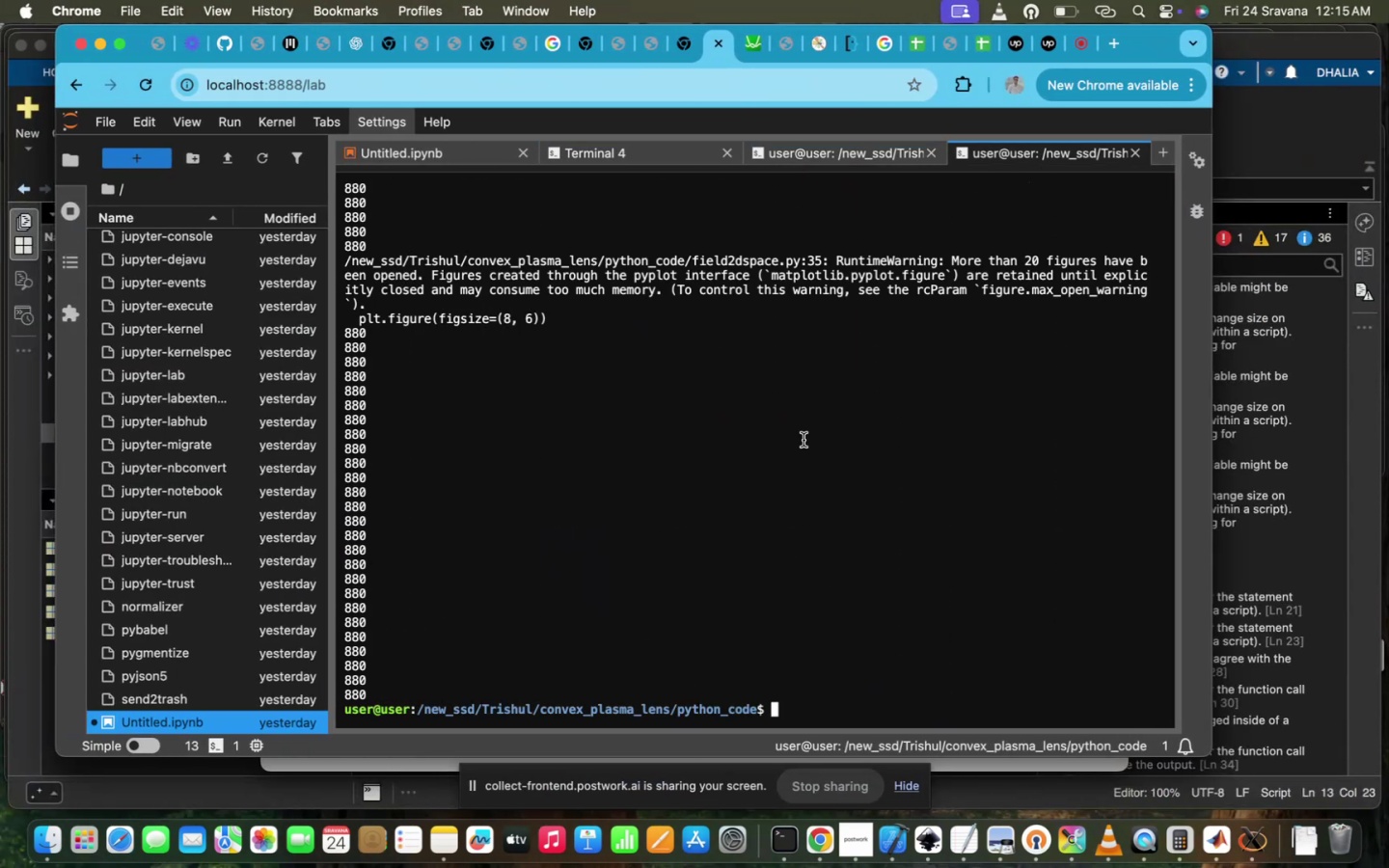 
type(ls)
 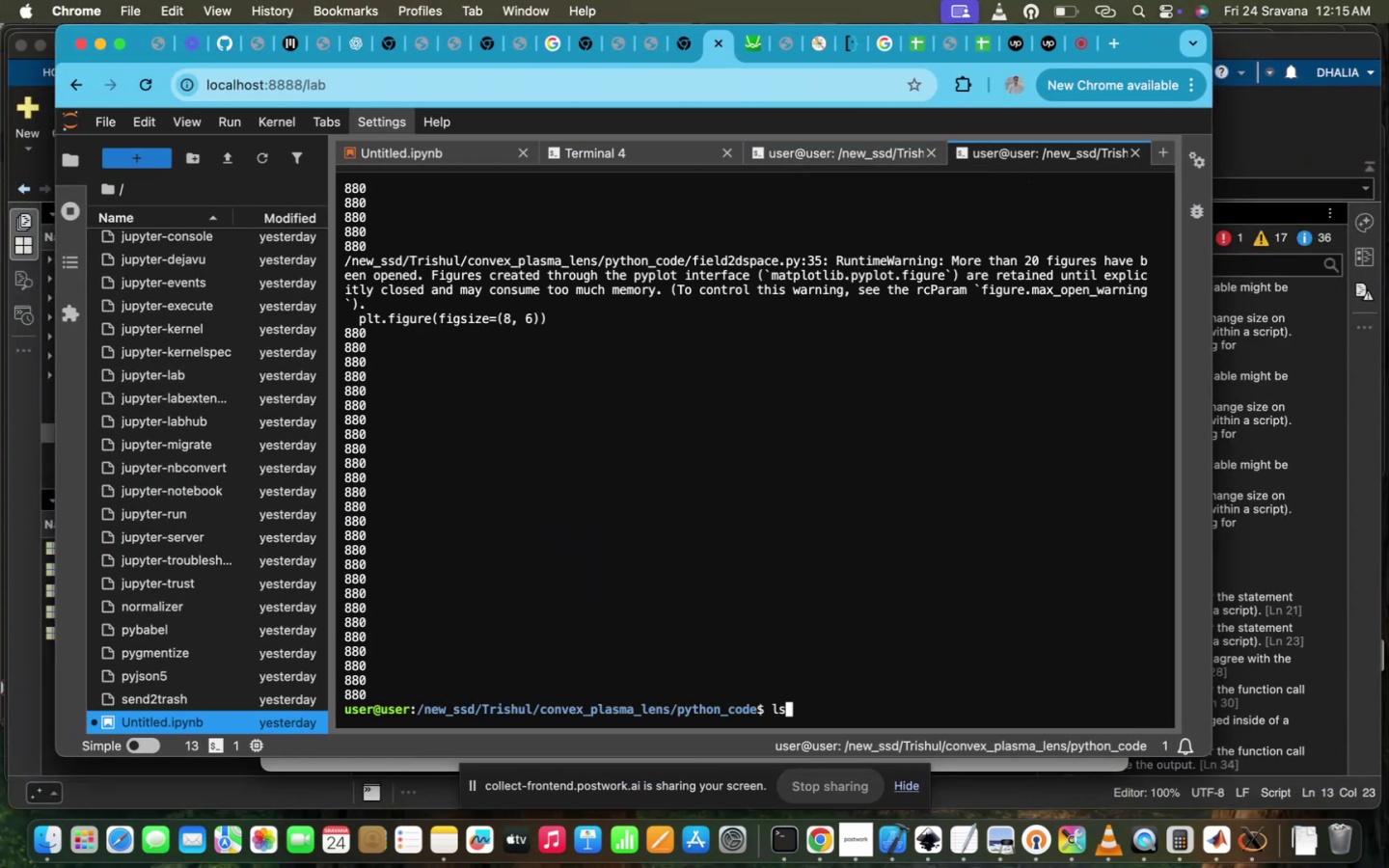 
key(Enter)
 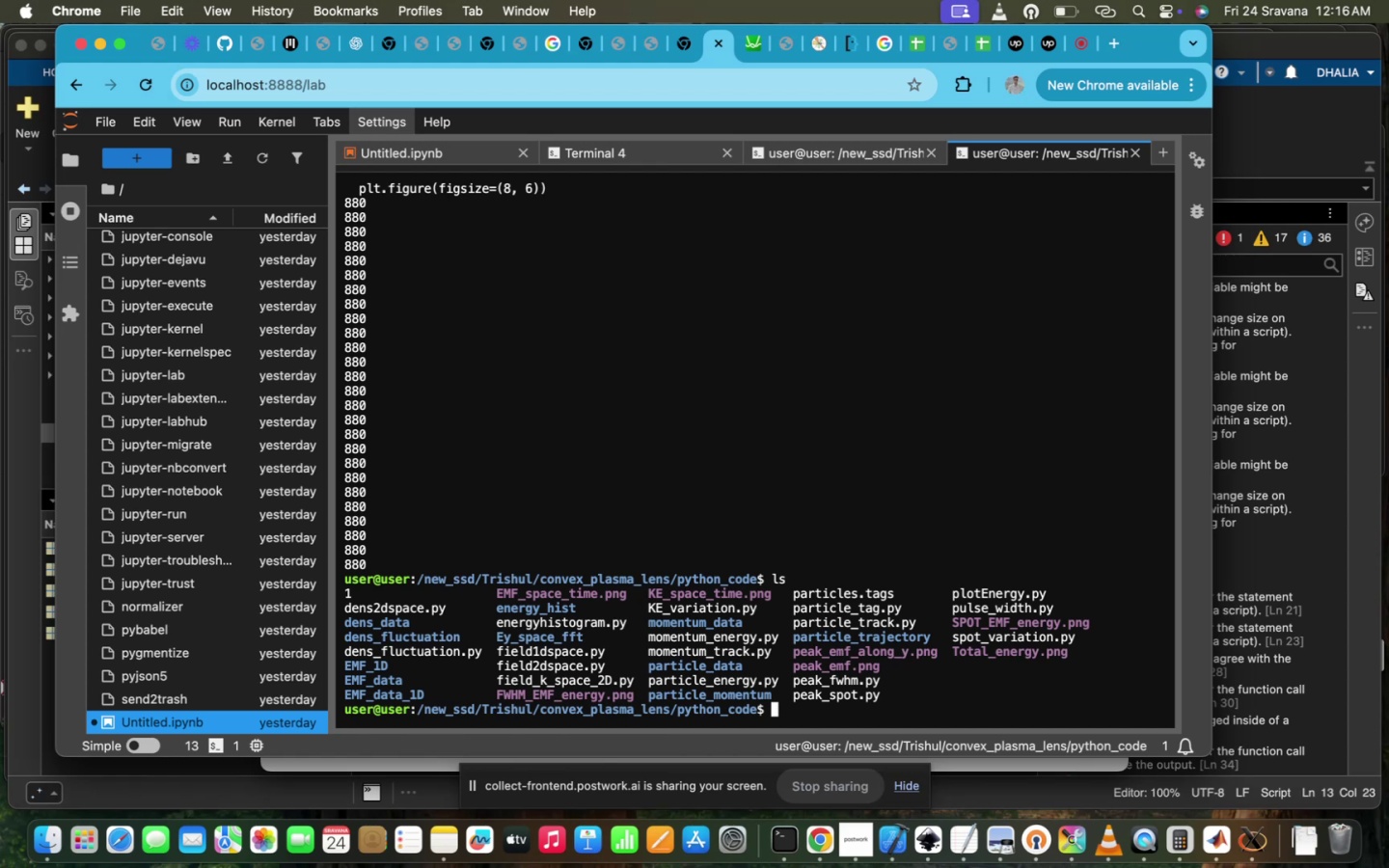 
wait(87.92)
 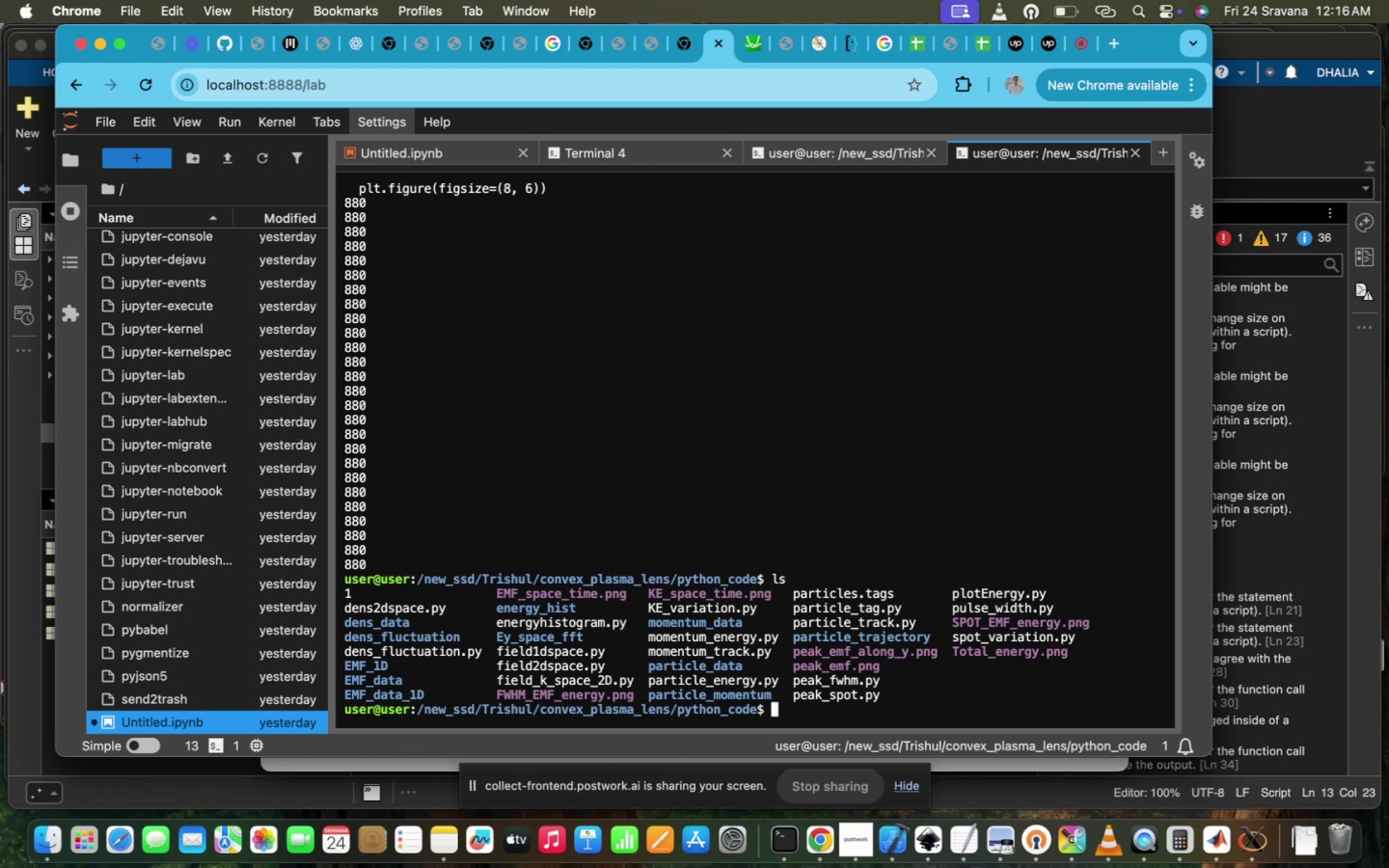 
left_click([803, 440])
 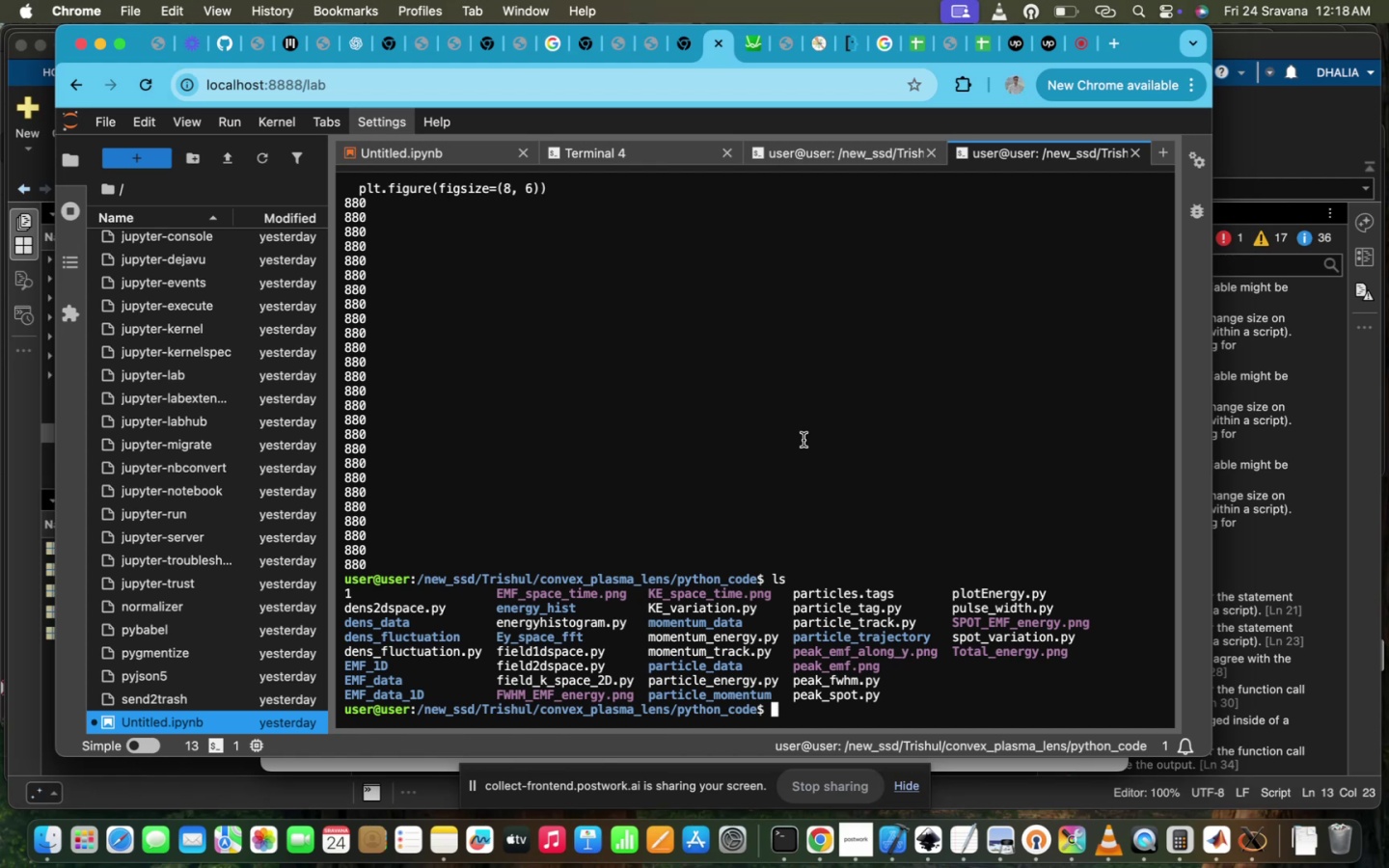 
wait(86.54)
 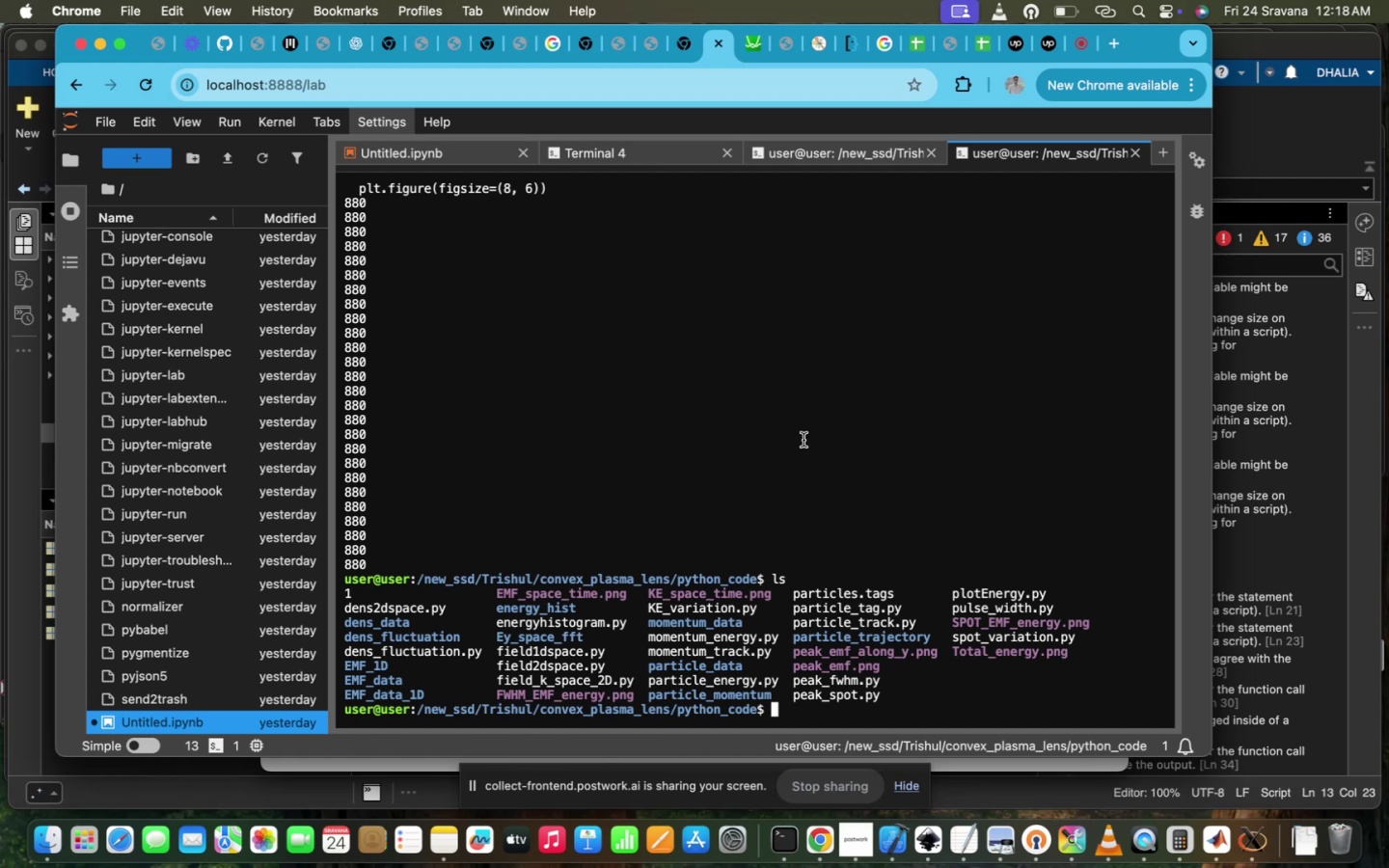 
scroll: coordinate [803, 440], scroll_direction: down, amount: 218.0
 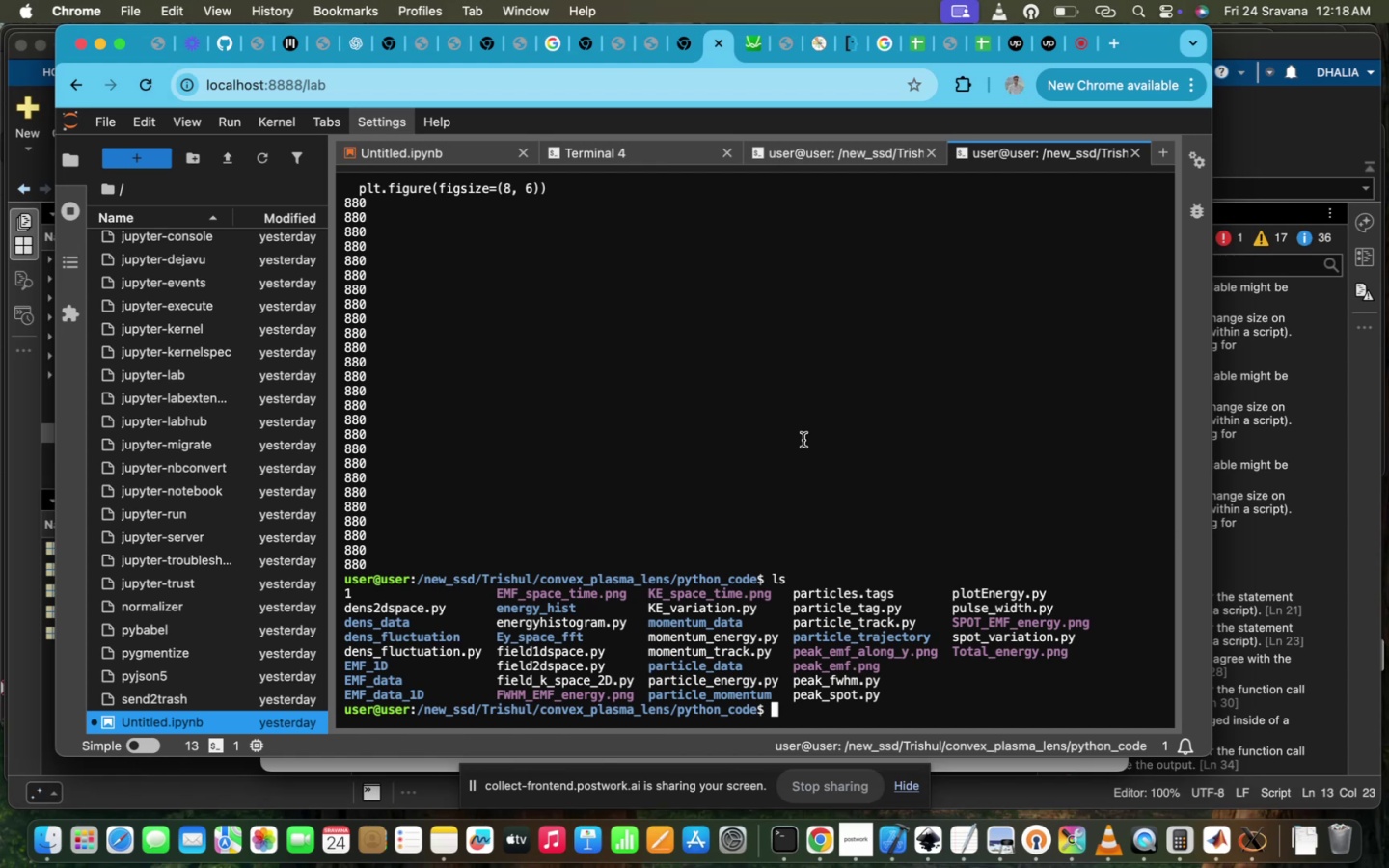 
wait(39.47)
 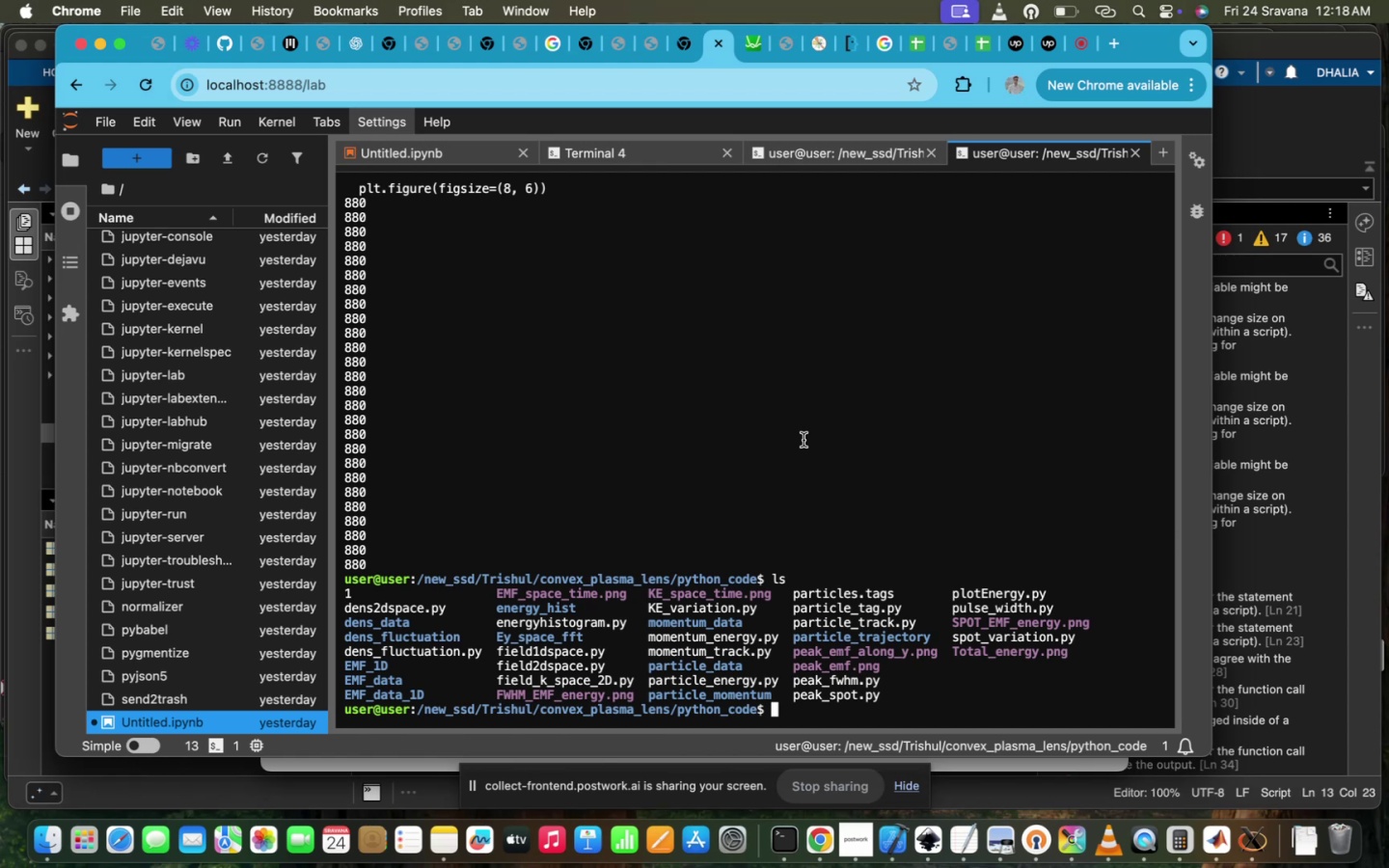 
scroll: coordinate [803, 440], scroll_direction: down, amount: 1.0
 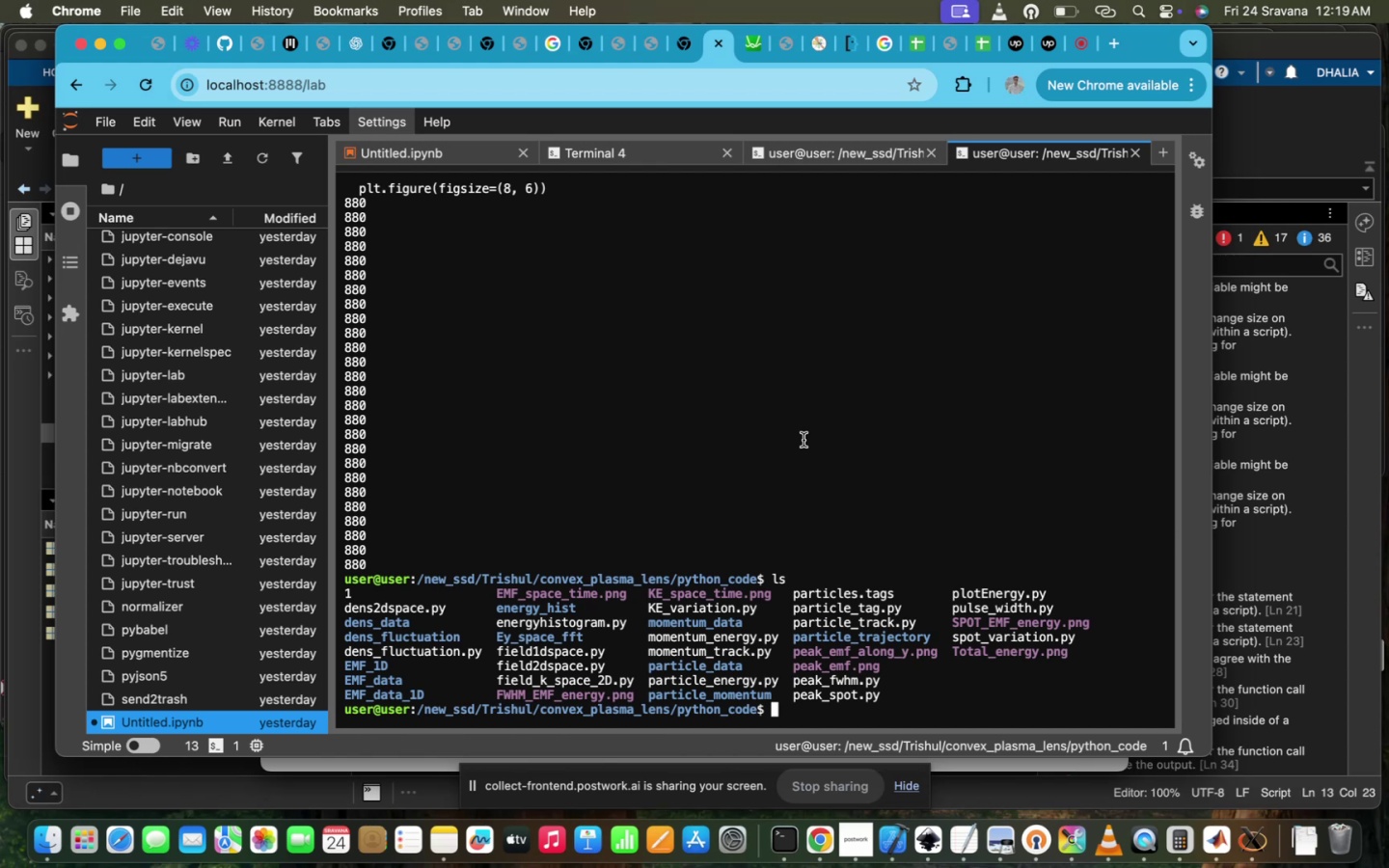 
type(ls)
 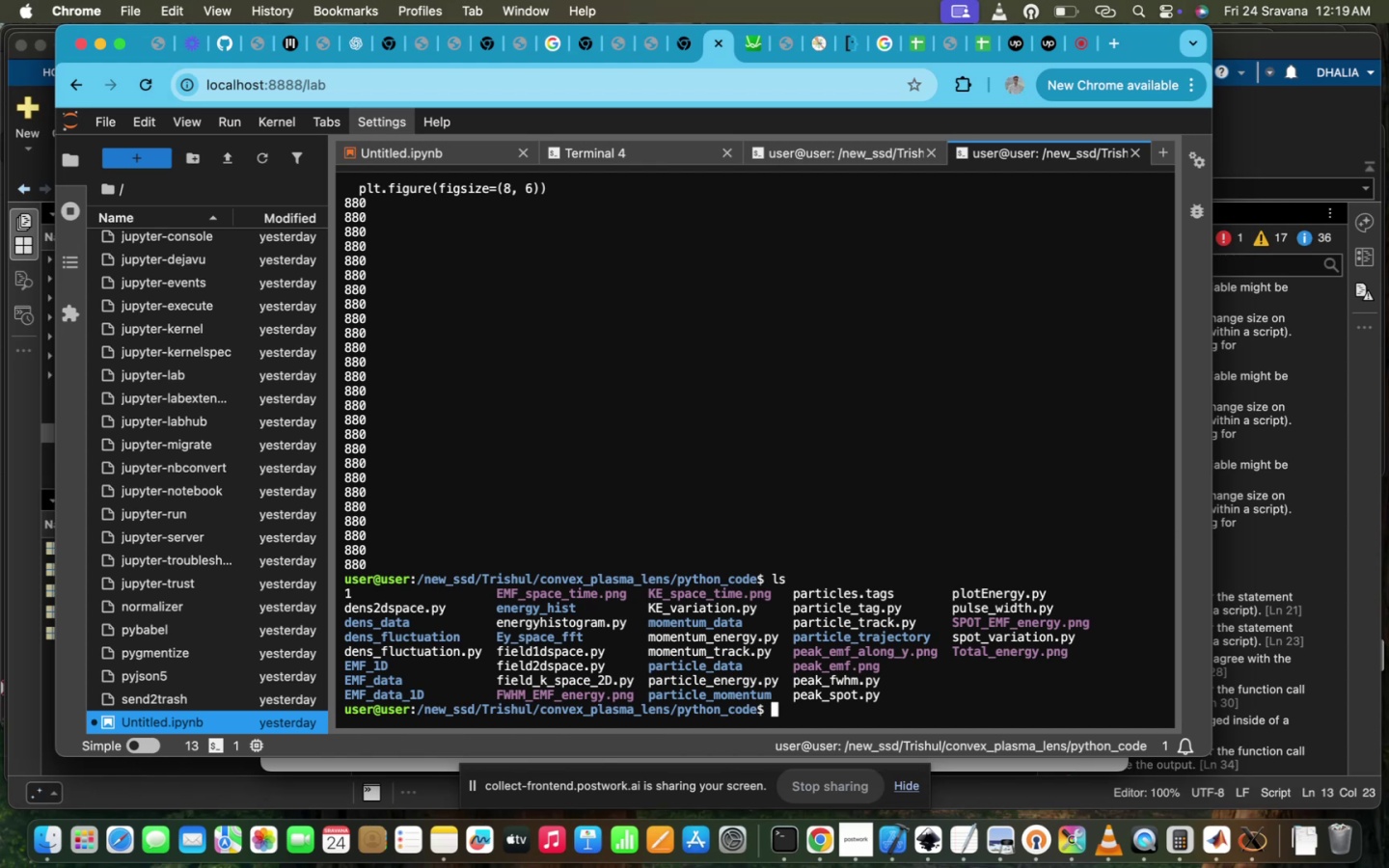 
key(Enter)
 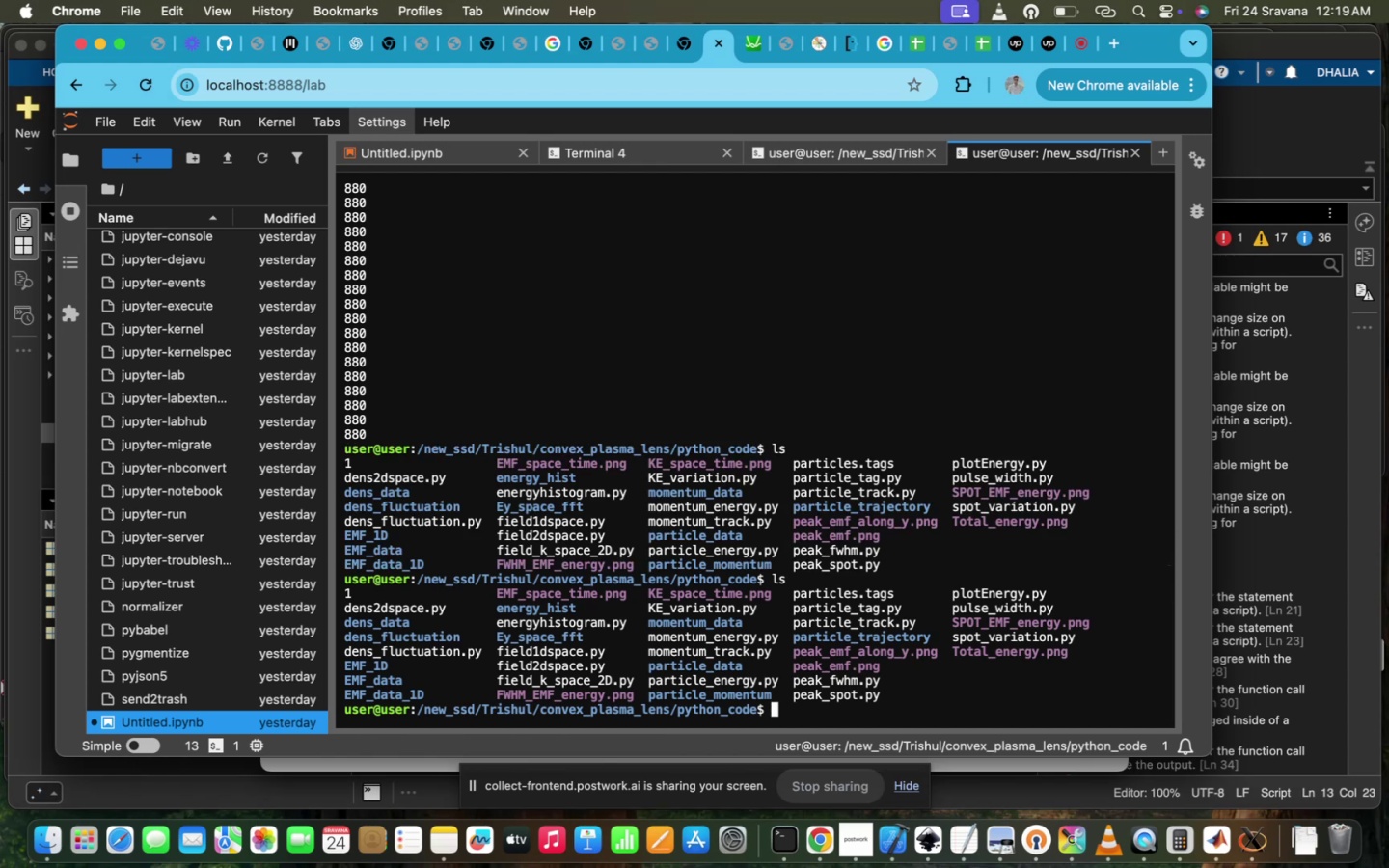 
type(vi p)
key(Tab)
type(e)
key(Tab)
type(sp)
key(Tab)
 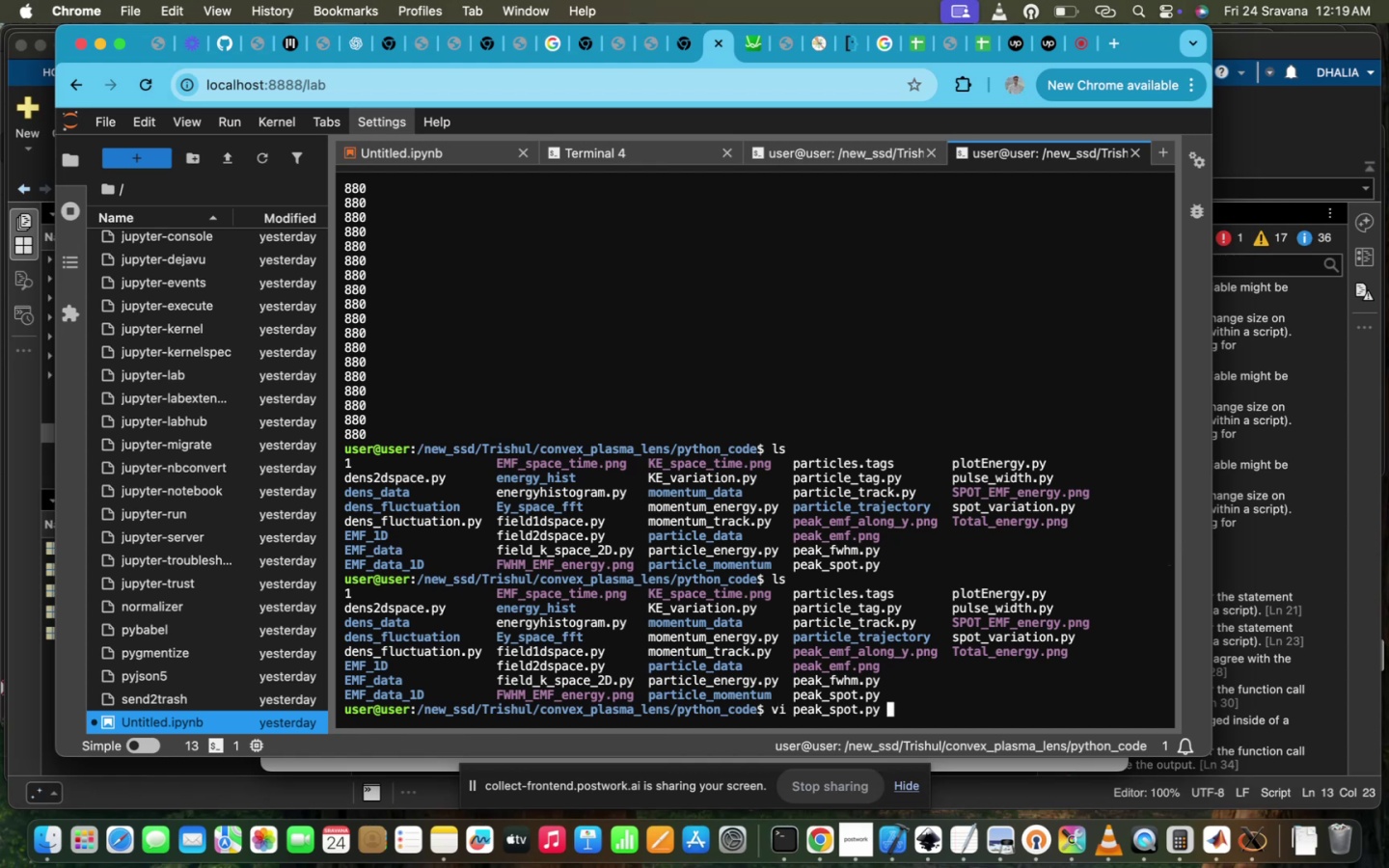 
hold_key(key=Enter, duration=0.84)
 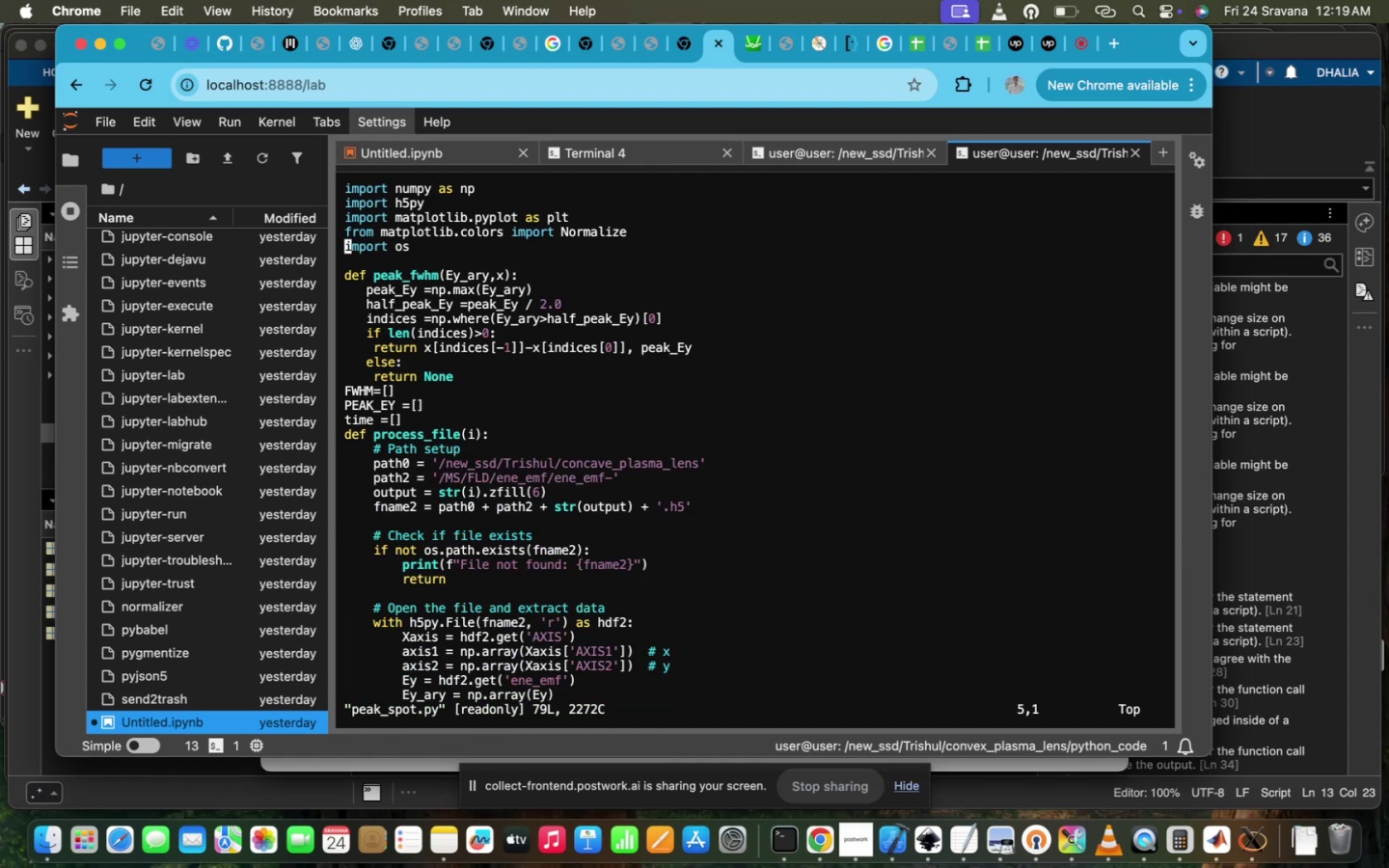 
scroll: coordinate [803, 440], scroll_direction: down, amount: 34.0
 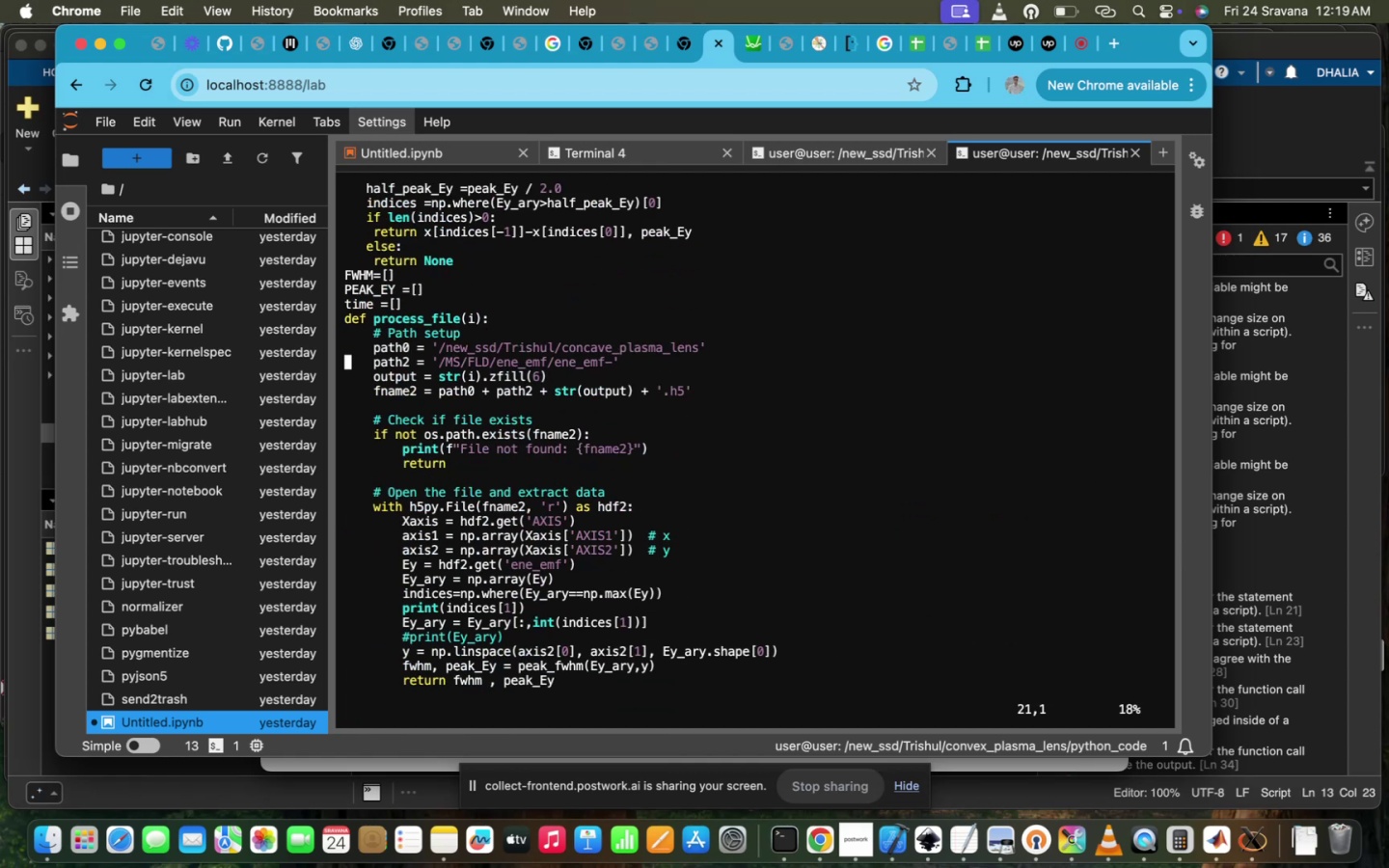 
key(ArrowUp)
 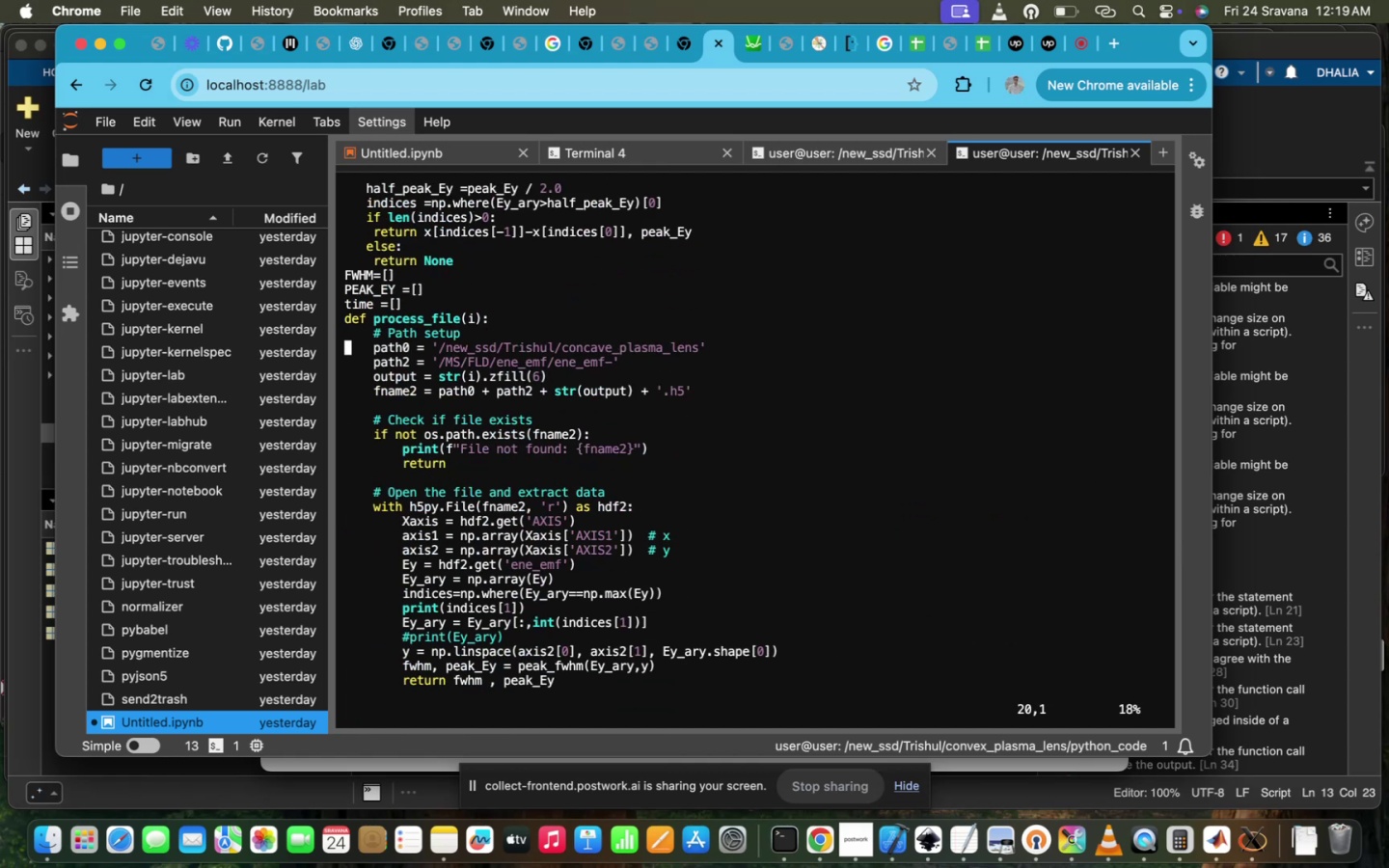 
hold_key(key=ArrowRight, duration=1.51)
 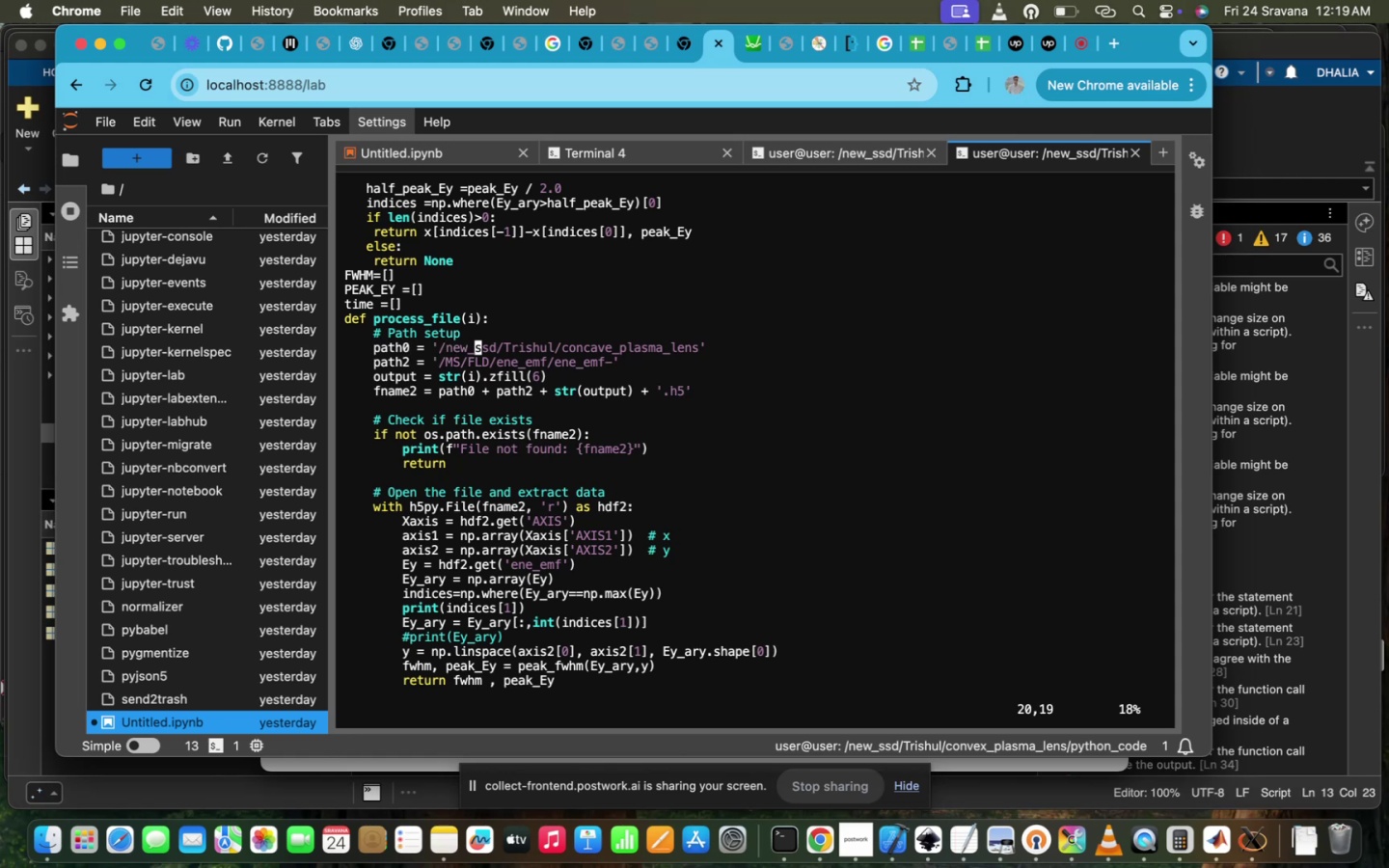 
hold_key(key=ArrowRight, duration=1.5)
 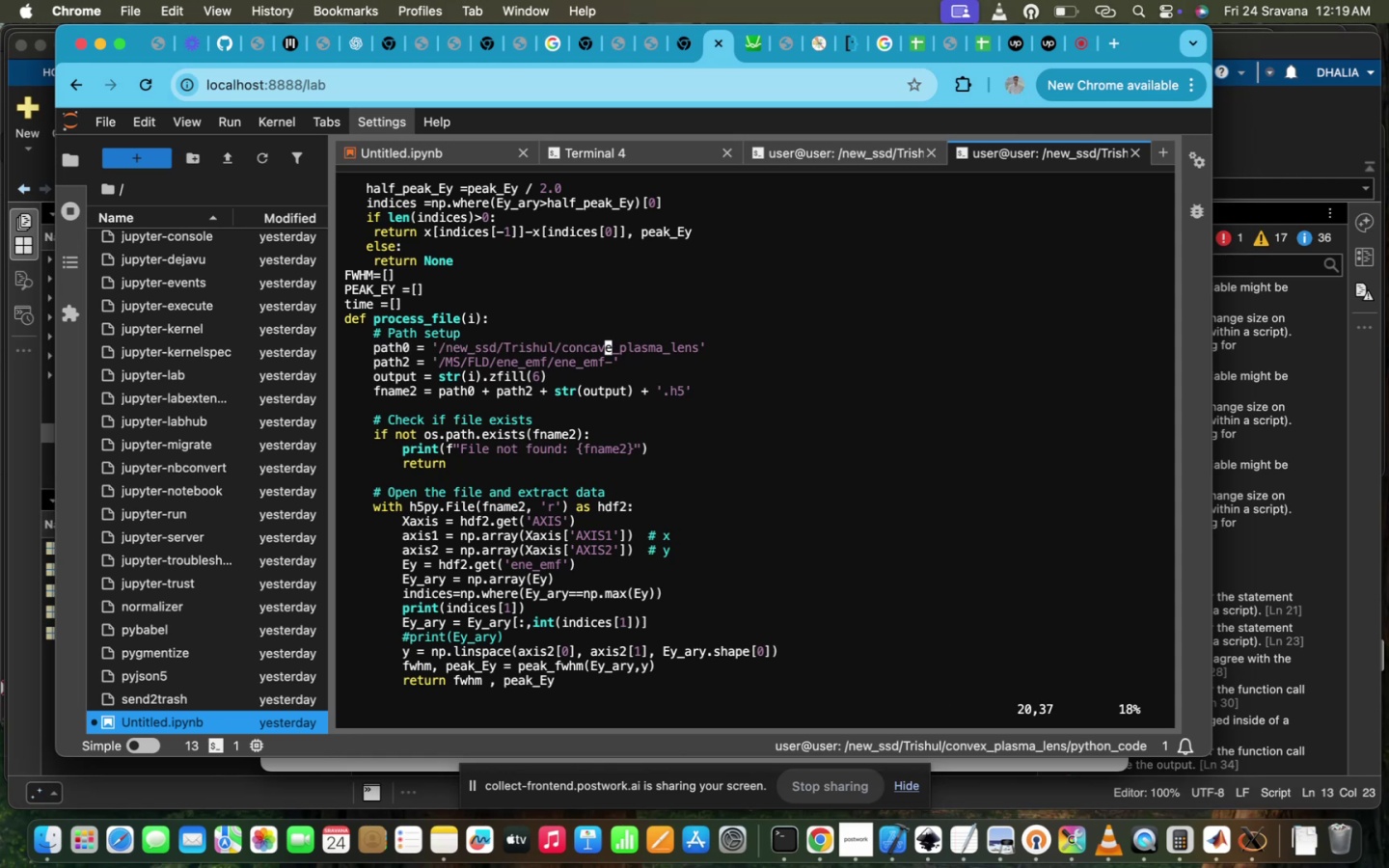 
hold_key(key=ArrowRight, duration=0.64)
 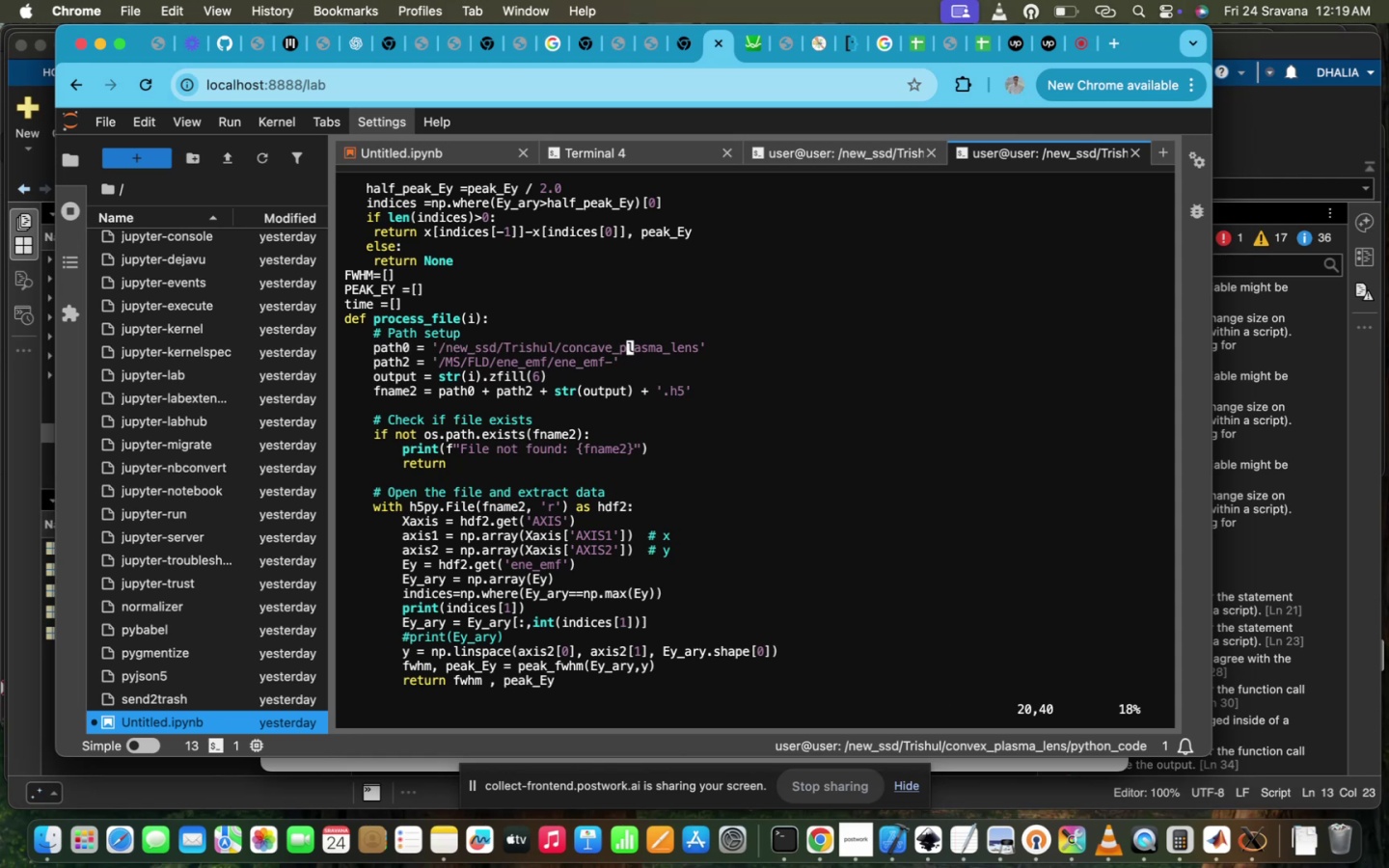 
key(ArrowLeft)
 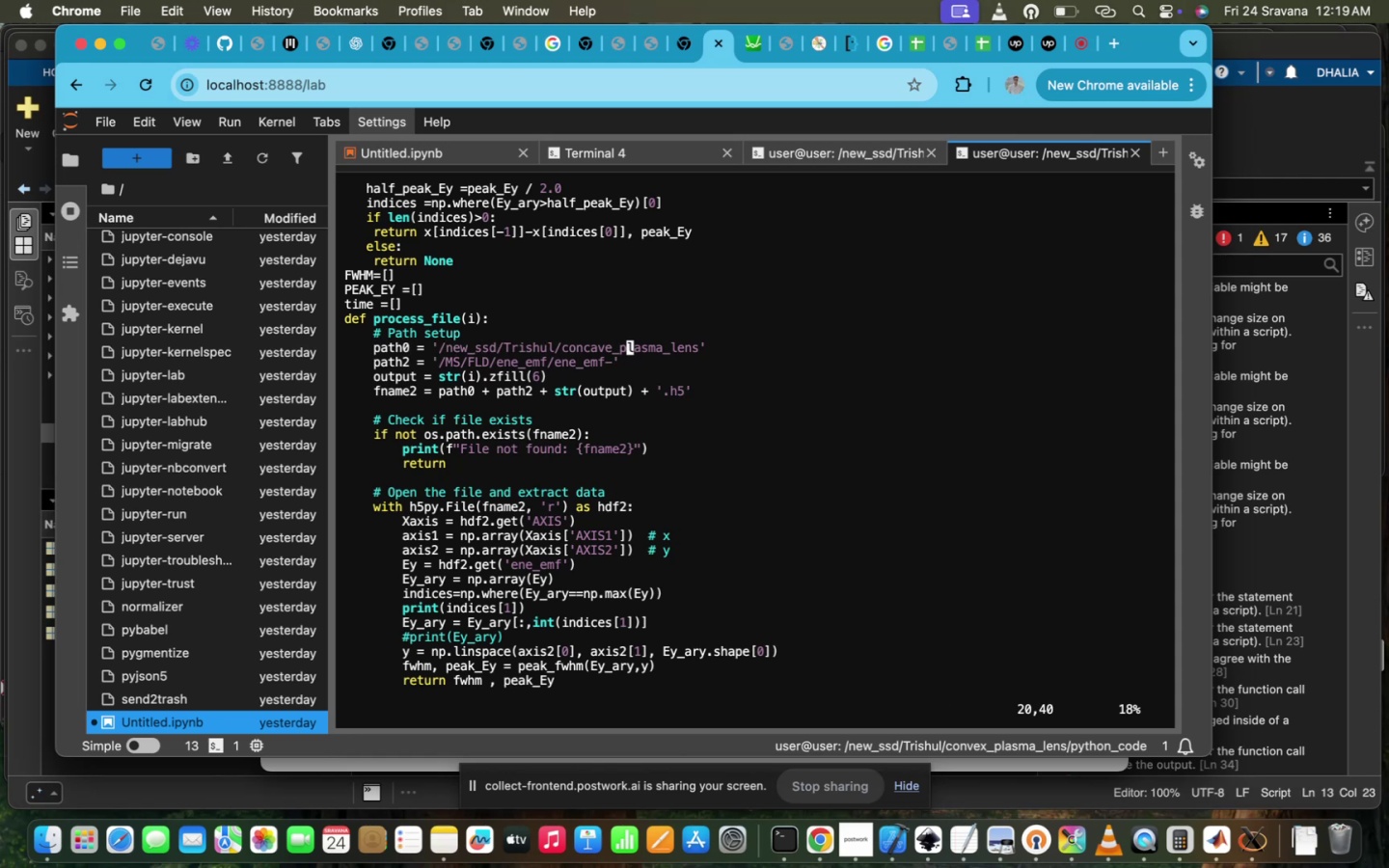 
key(ArrowLeft)
 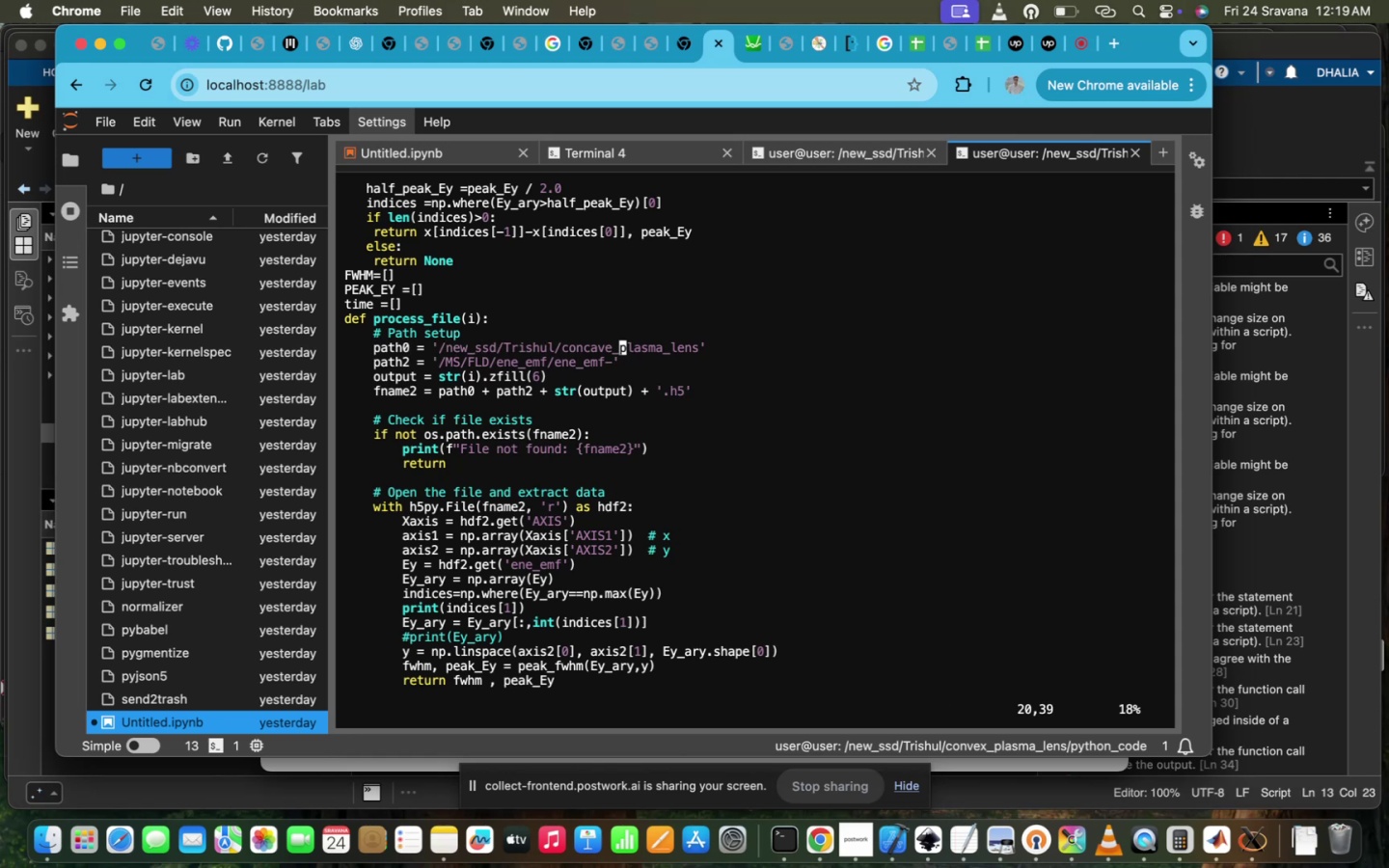 
key(ArrowLeft)
 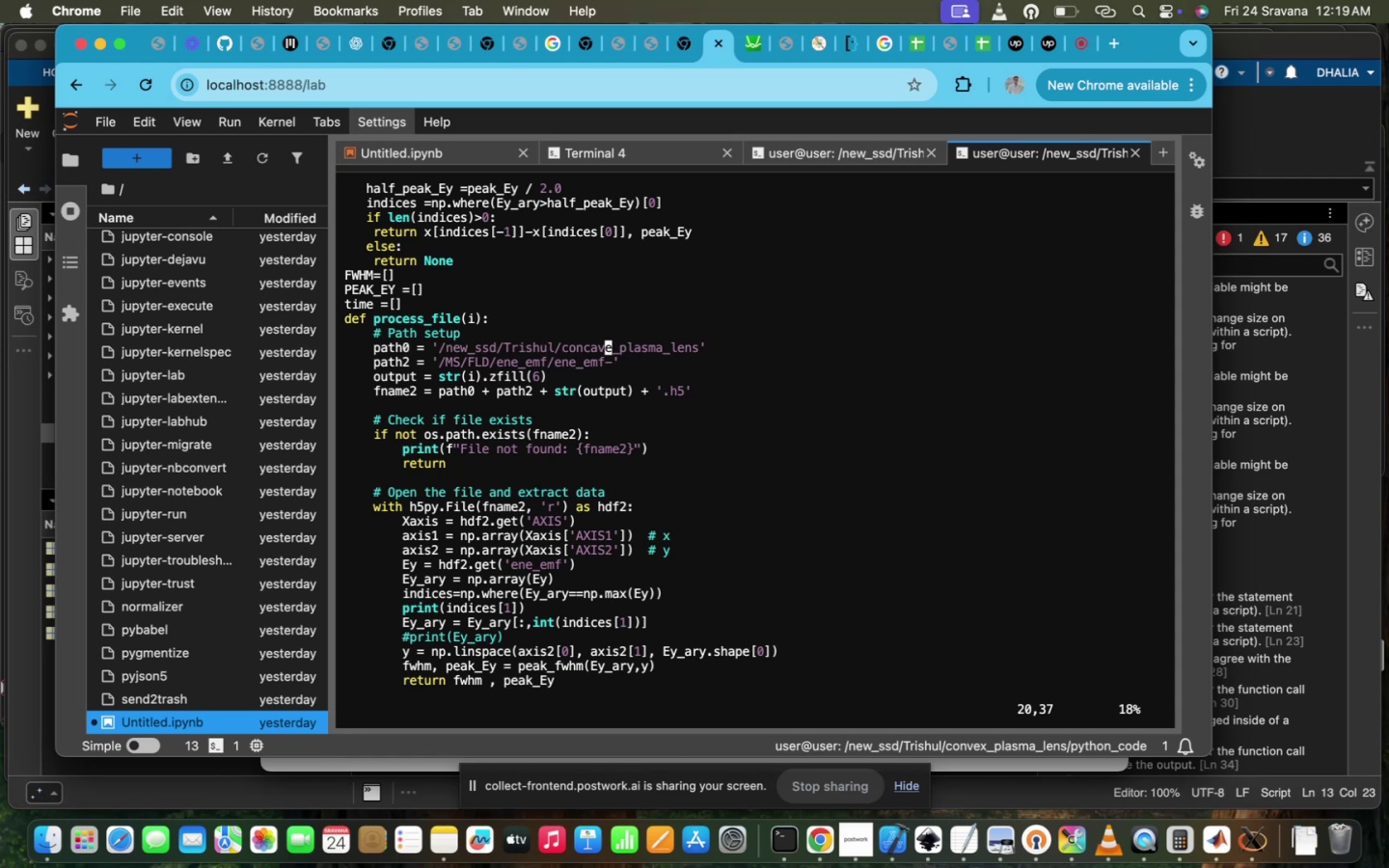 
key(I)
 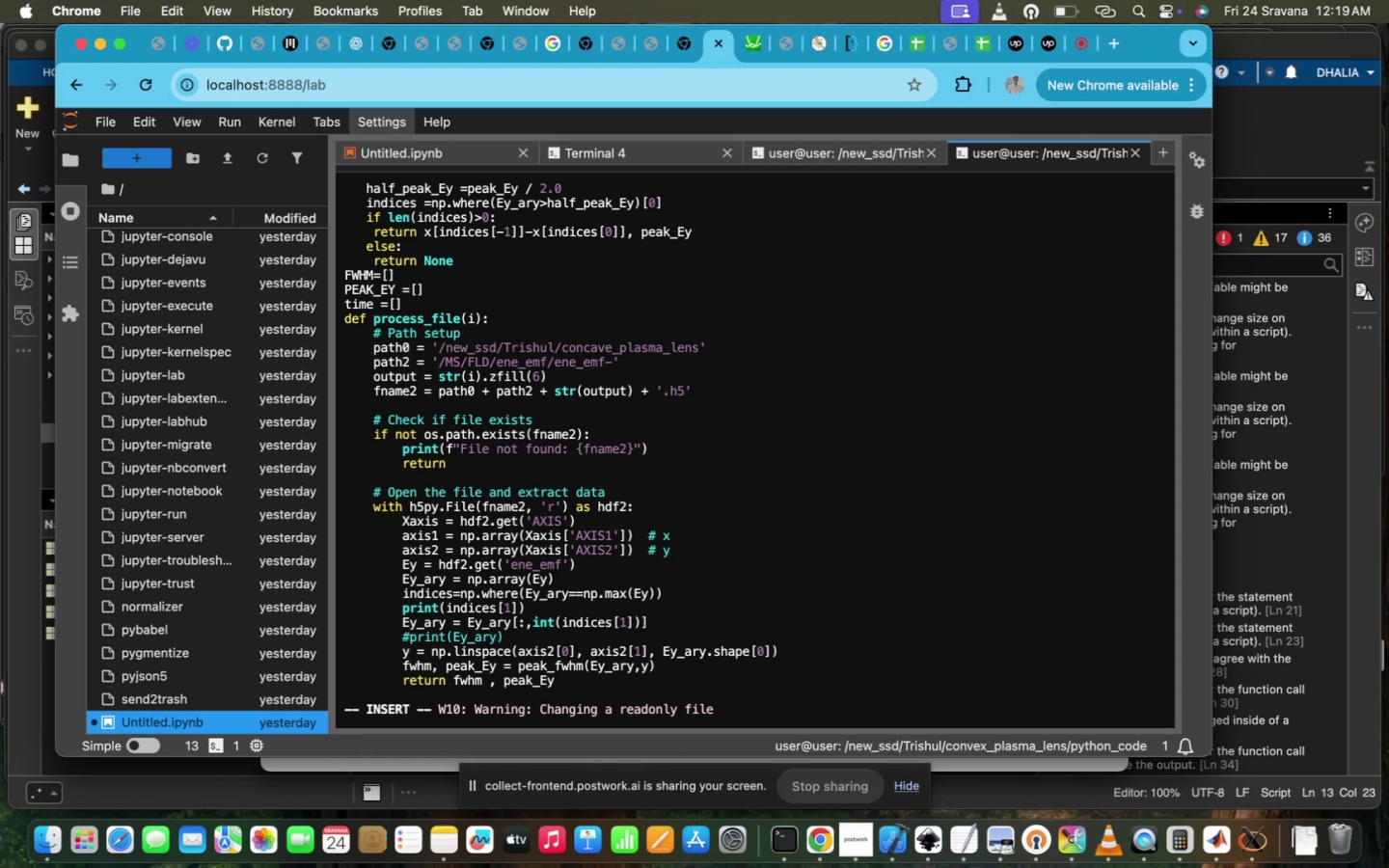 
key(ArrowRight)
 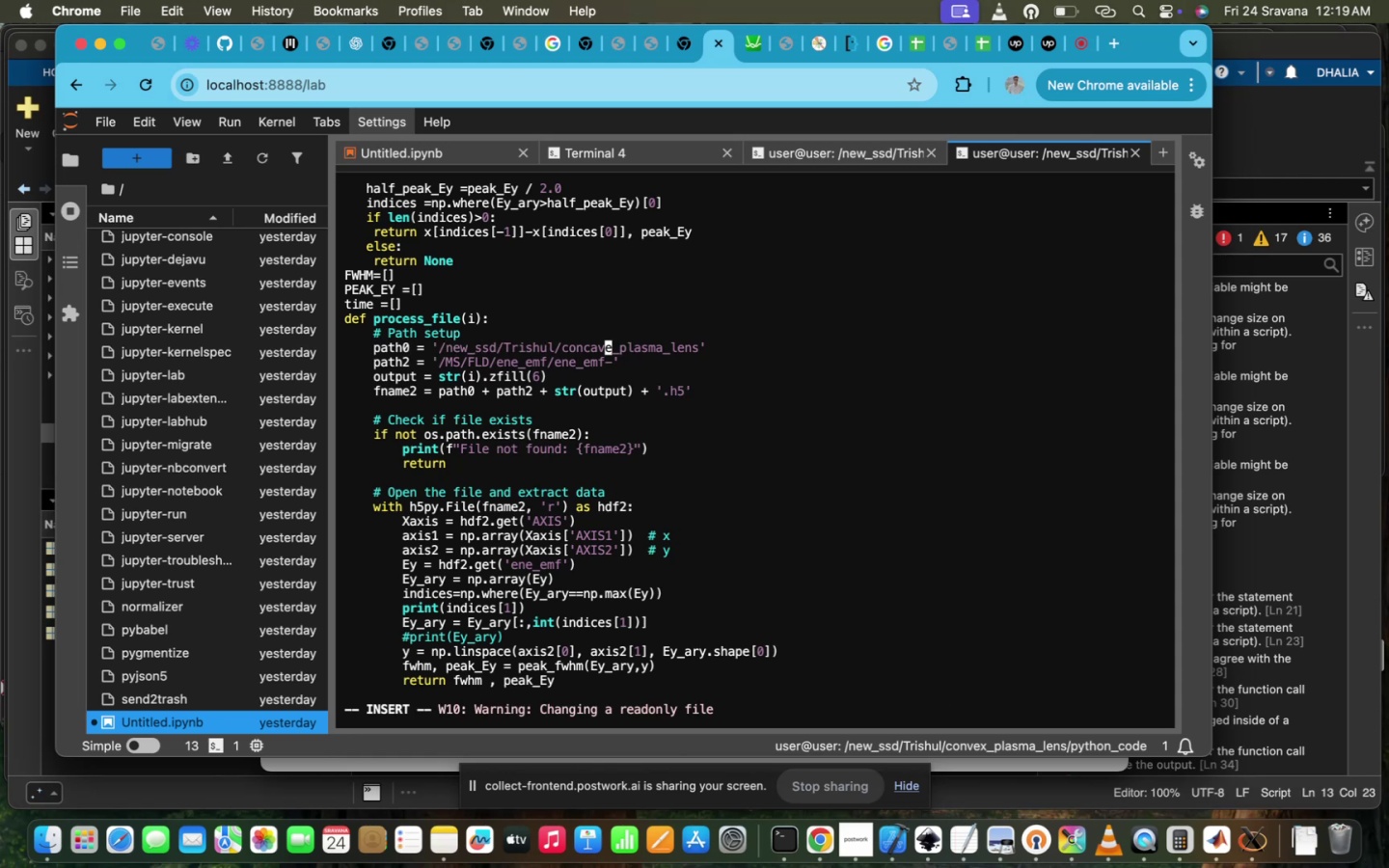 
key(Backspace)
key(Backspace)
key(Backspace)
key(Backspace)
type(vex)
 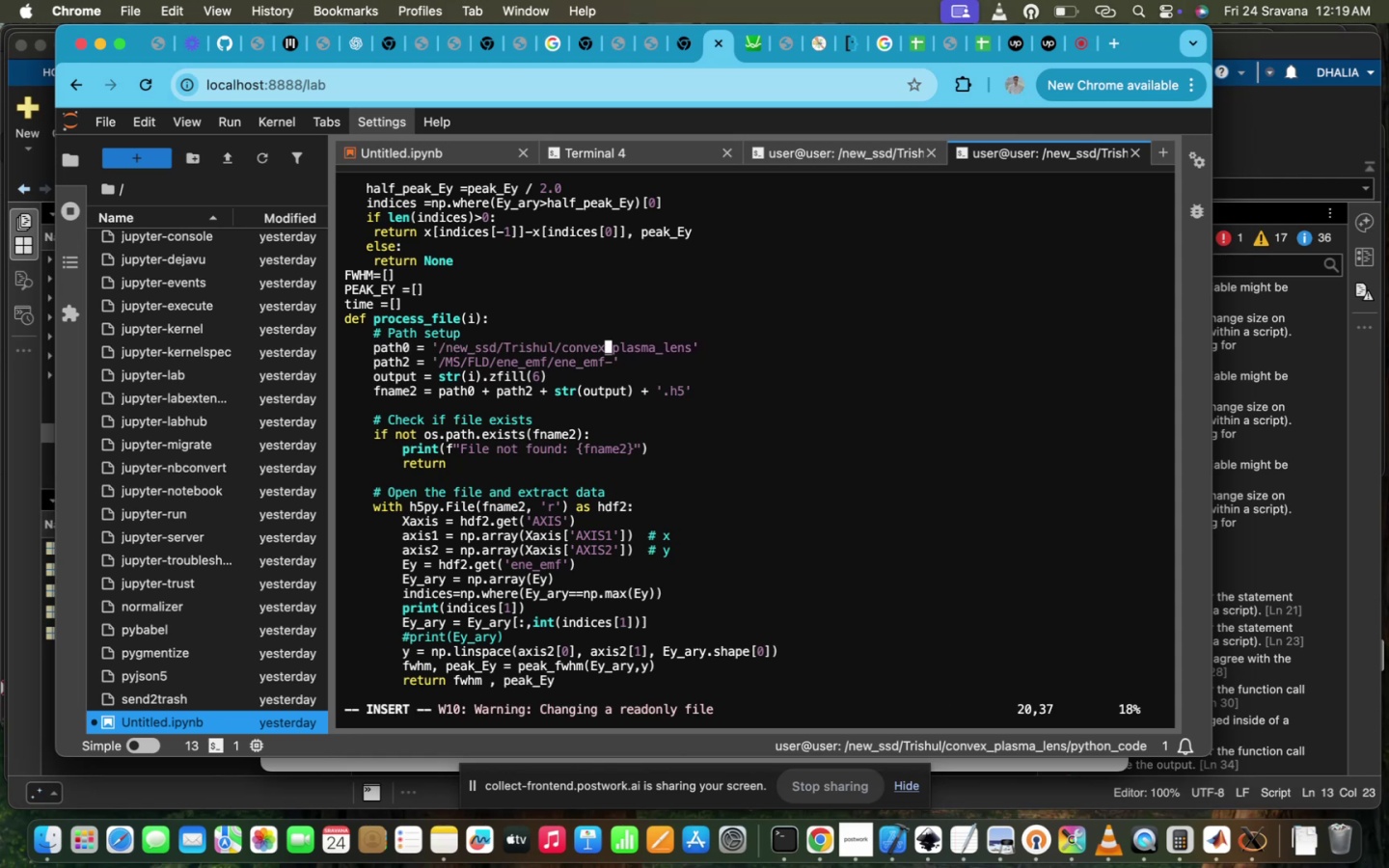 
key(ArrowRight)
 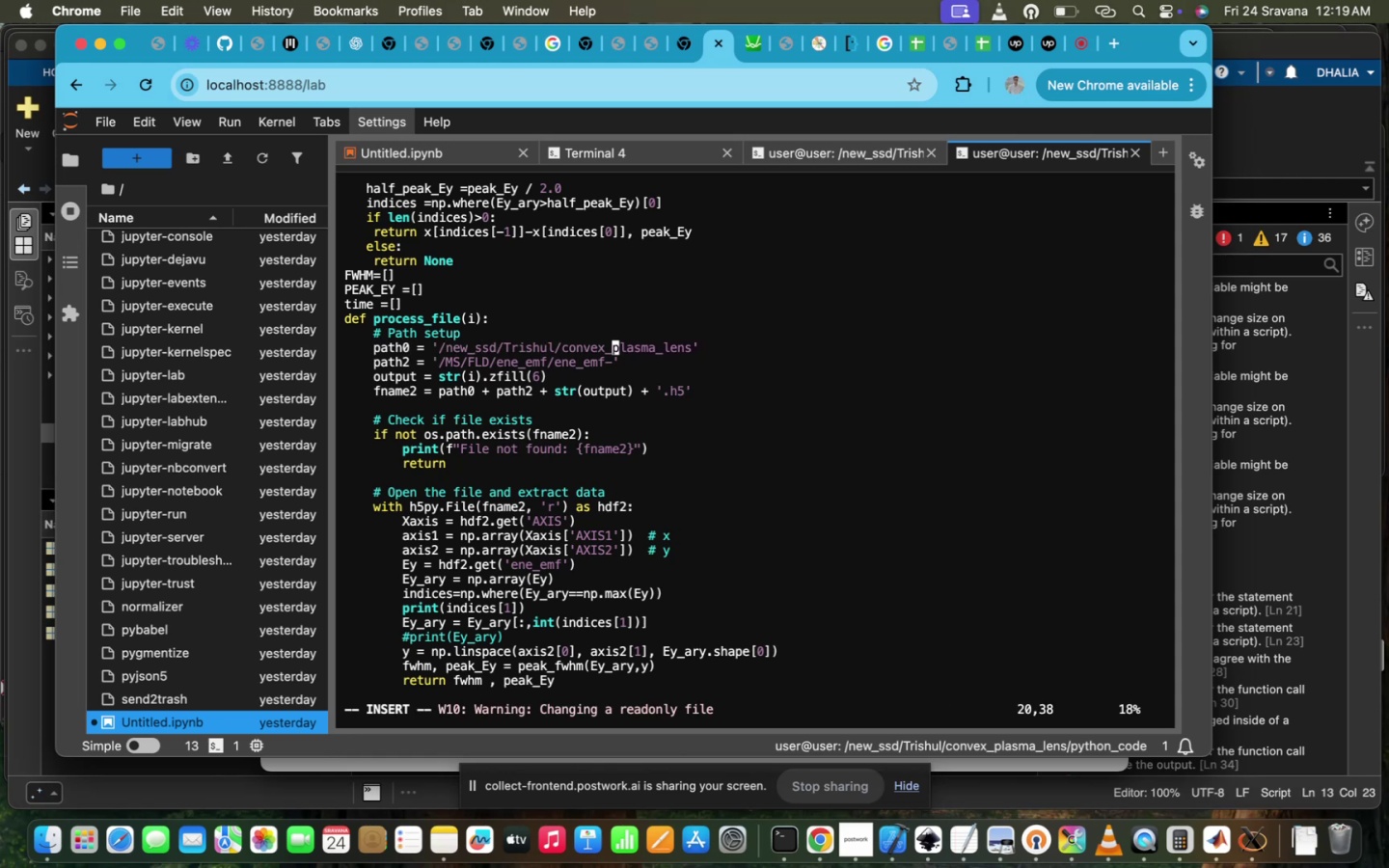 
scroll: coordinate [803, 440], scroll_direction: down, amount: 387.0
 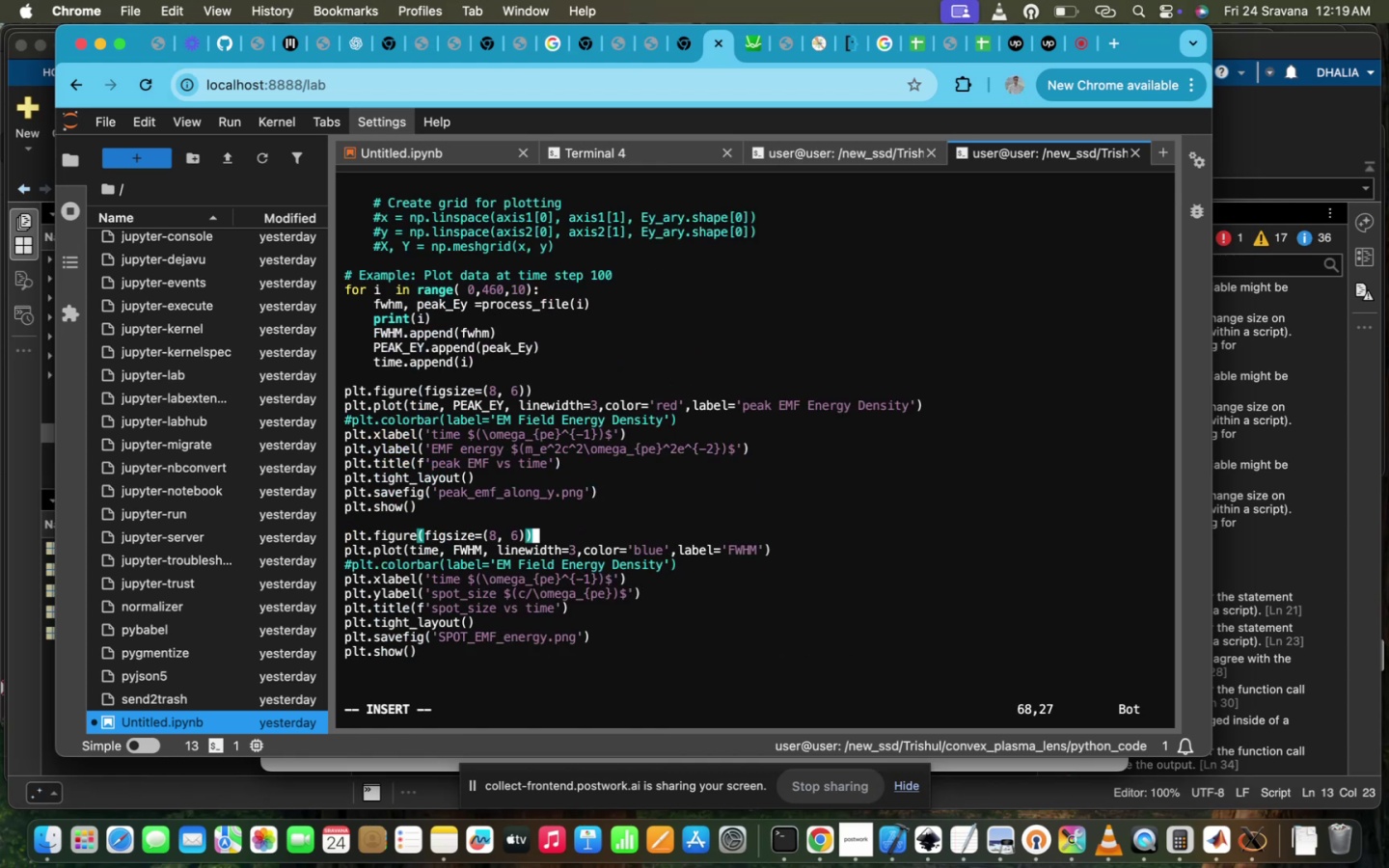 
scroll: coordinate [803, 440], scroll_direction: up, amount: 92.0
 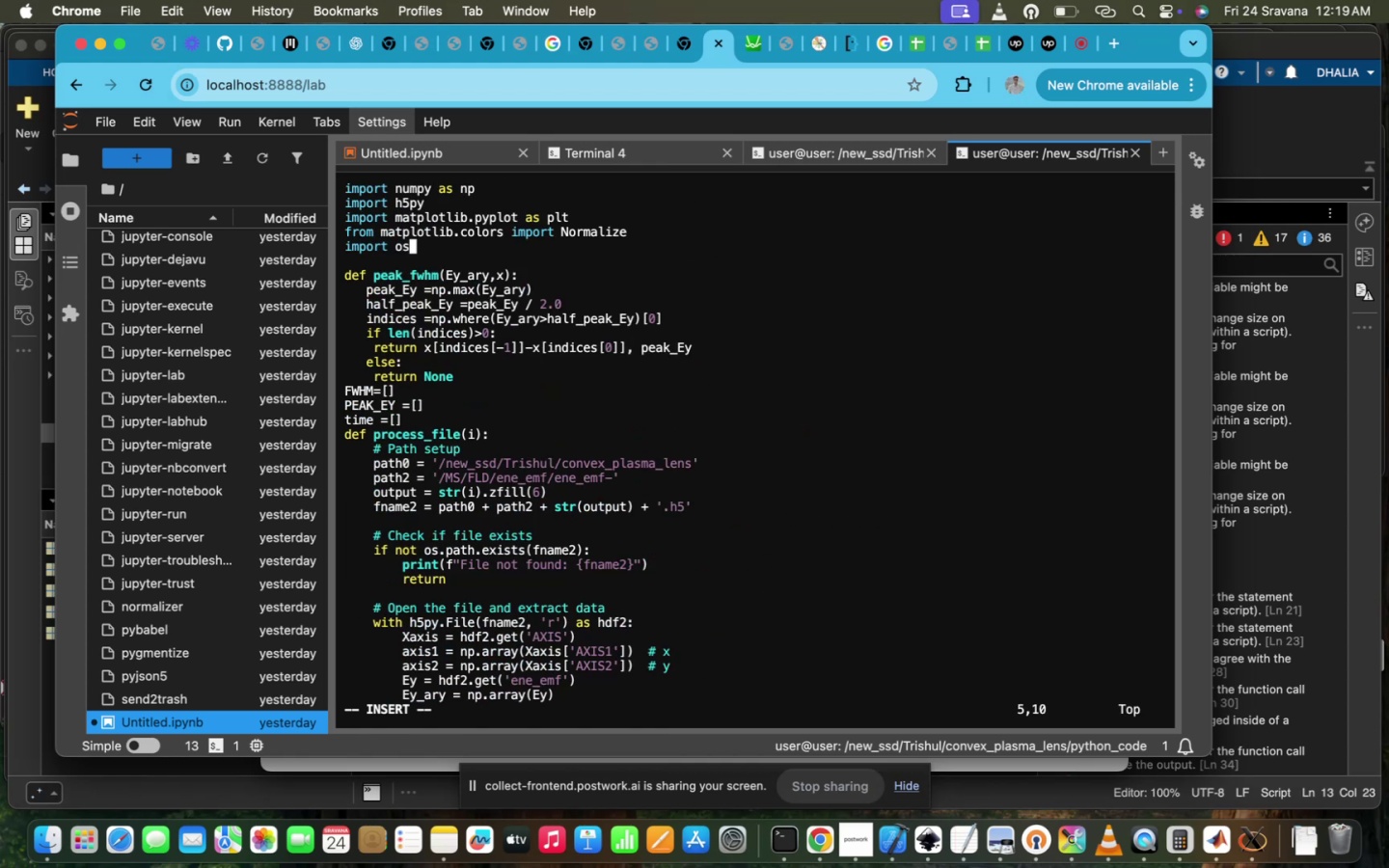 
key(Escape)
type(:wq!)
 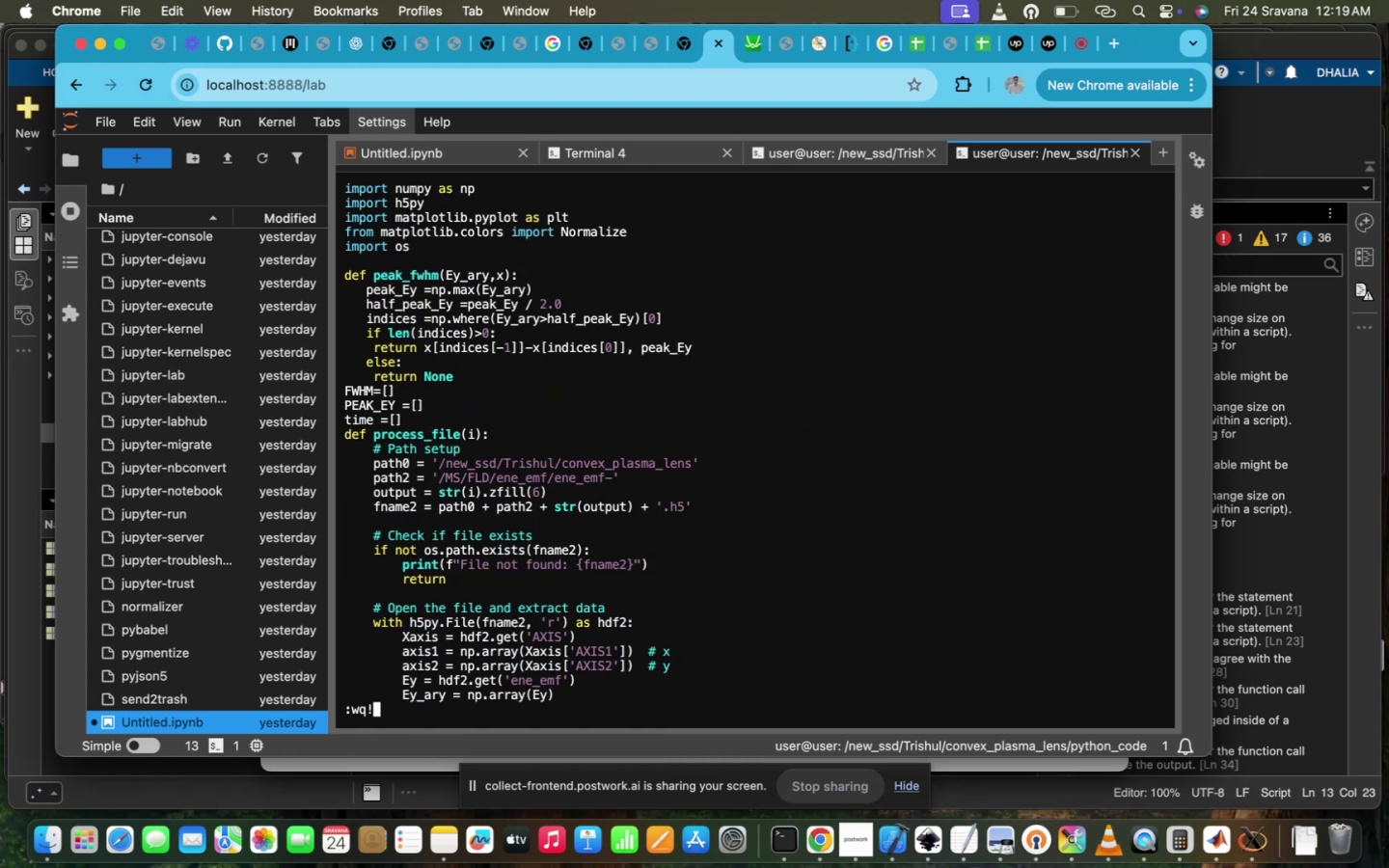 
 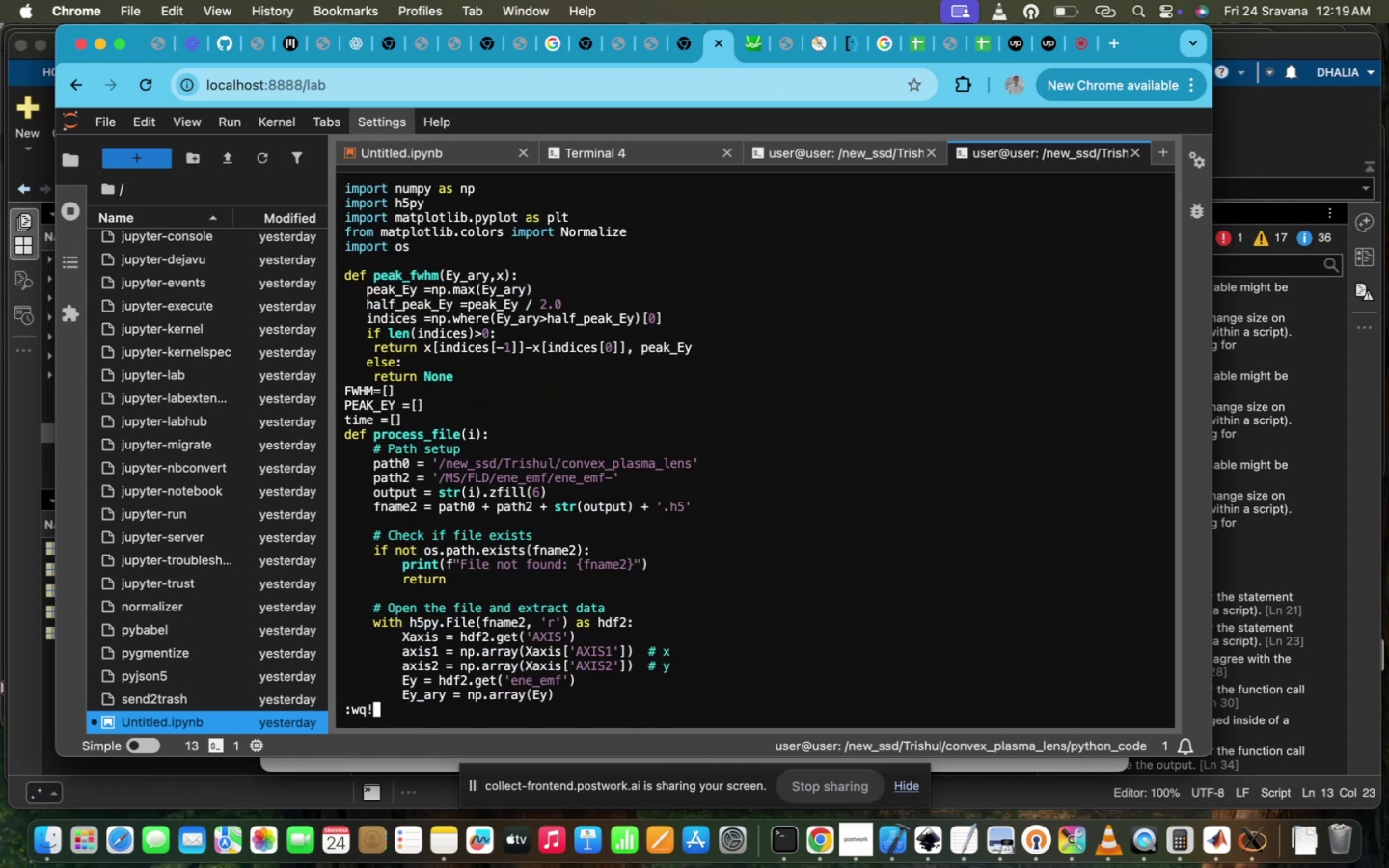 
key(Enter)
 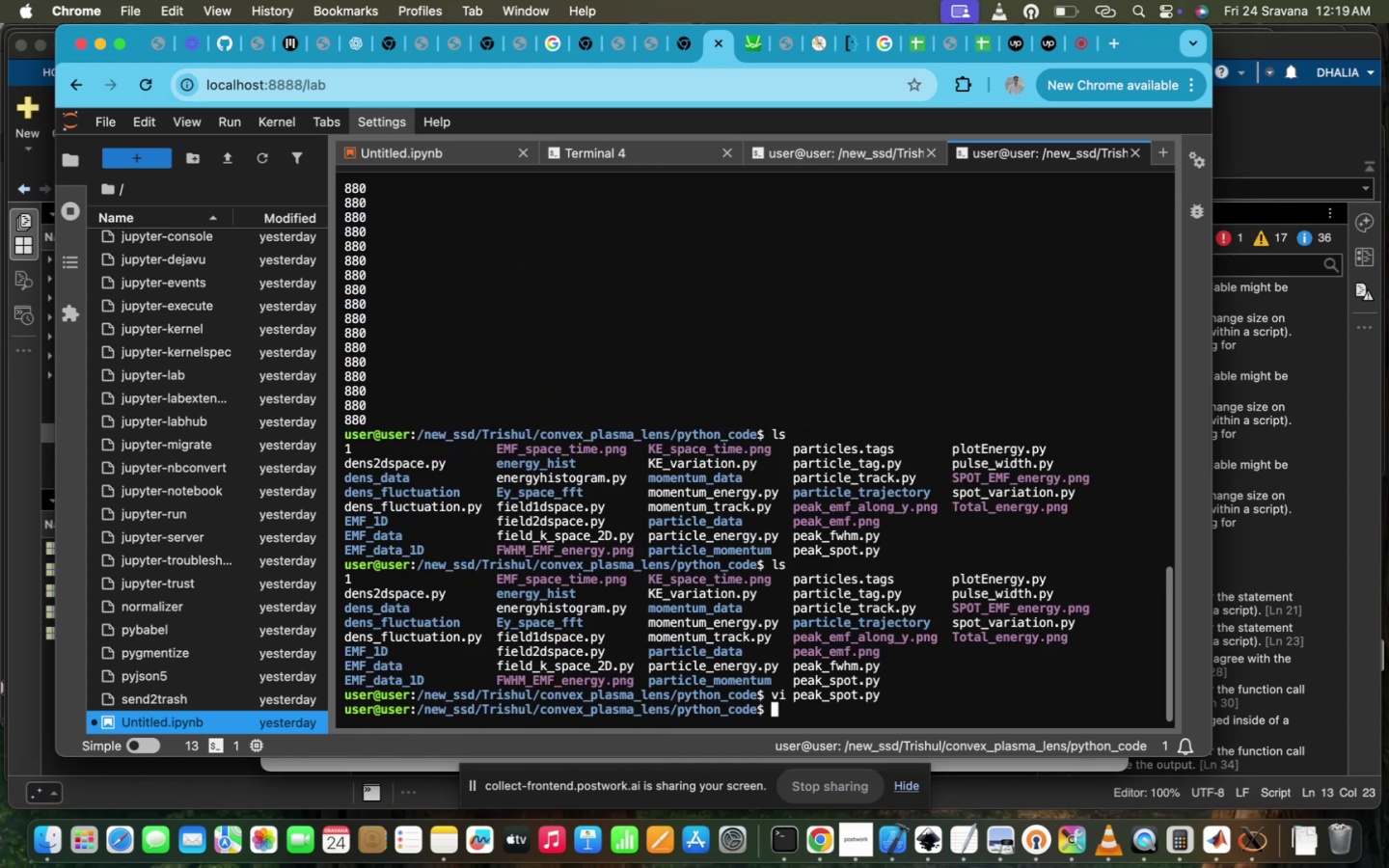 
type(pyth)
key(Tab)
type(3 p)
key(Tab)
type(e)
key(Tab)
type(spo)
key(Tab)
type(2)
key(Backspace)
 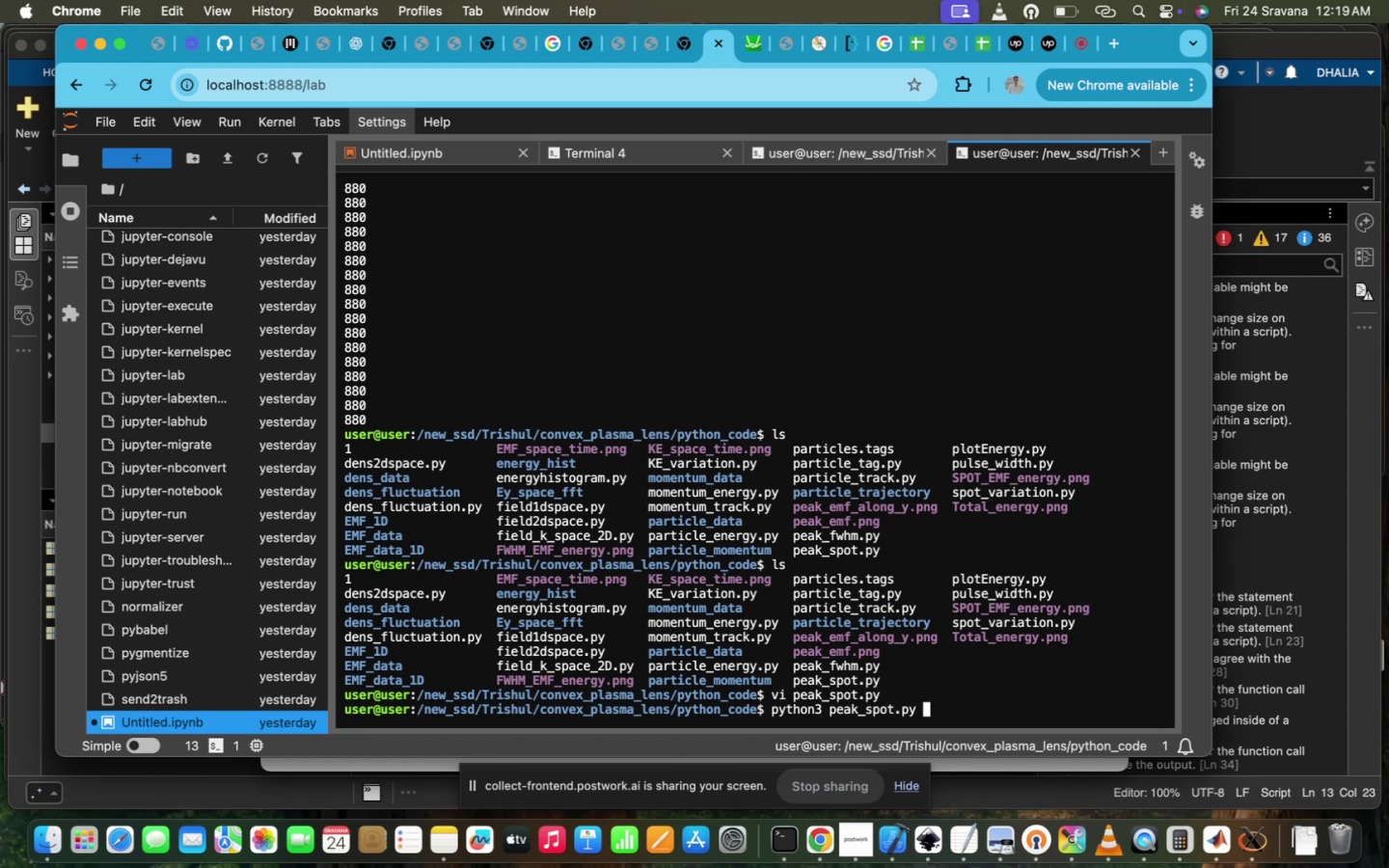 
key(Enter)
 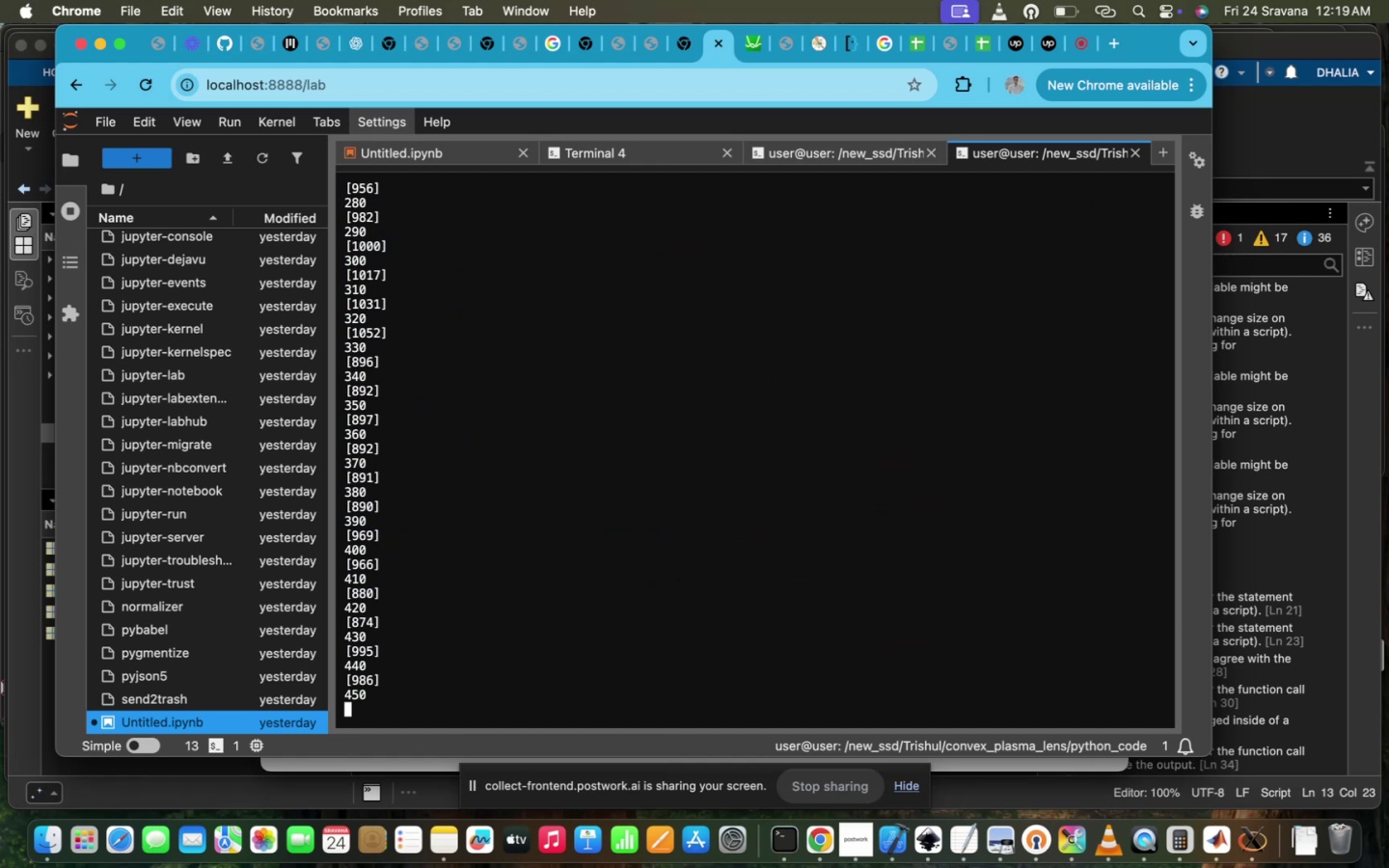 
wait(14.46)
 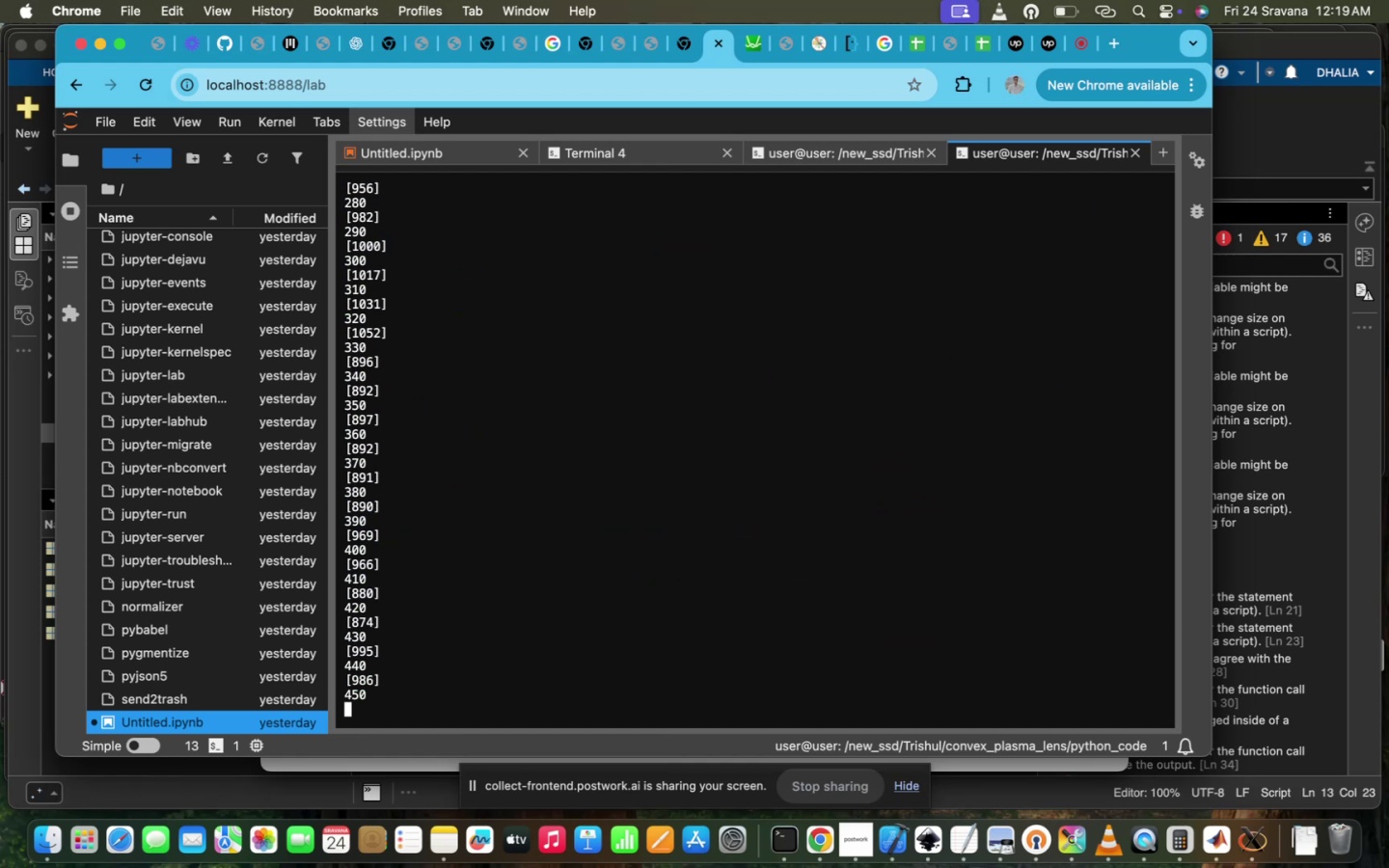 
left_click([647, 542])
 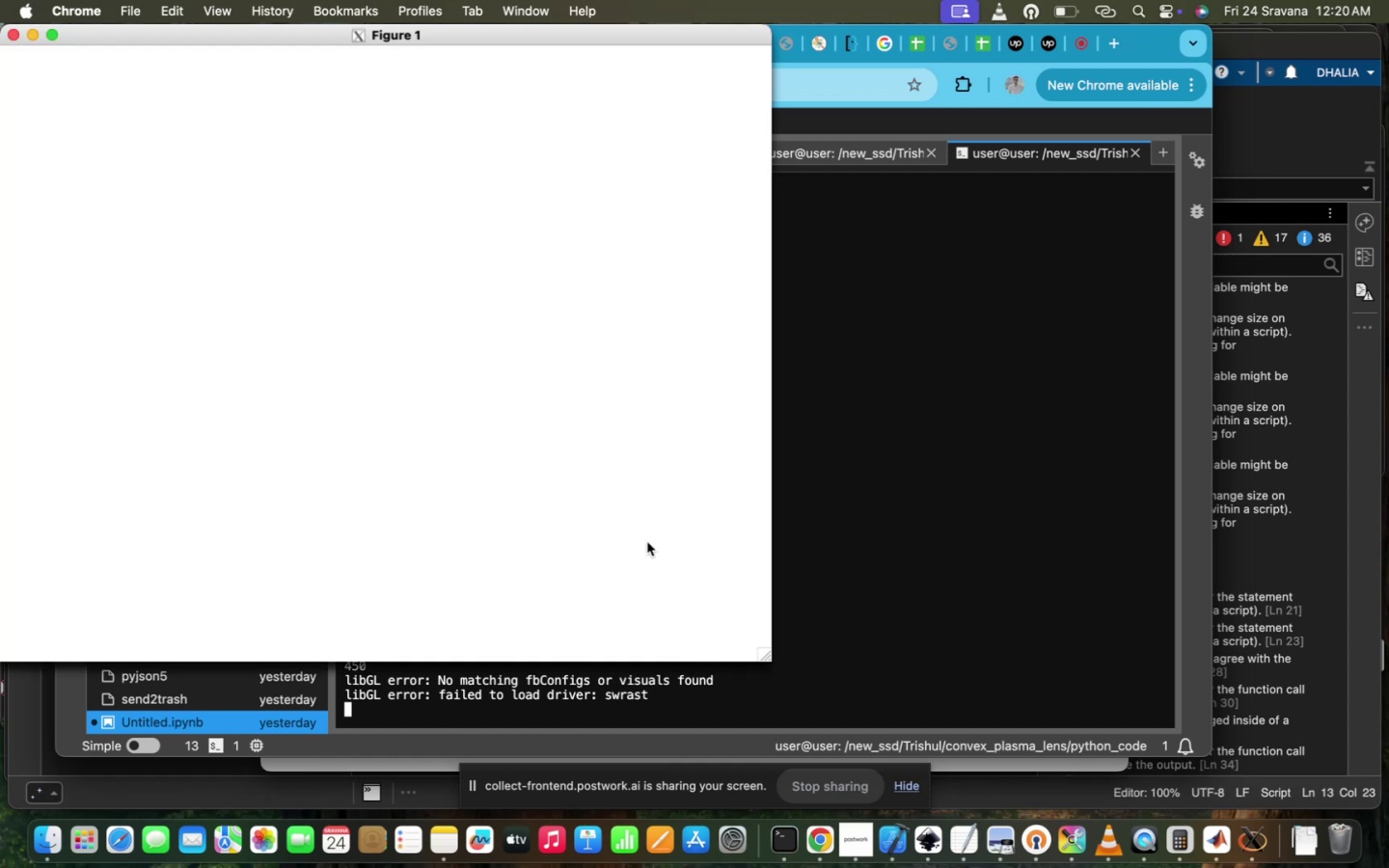 
wait(19.94)
 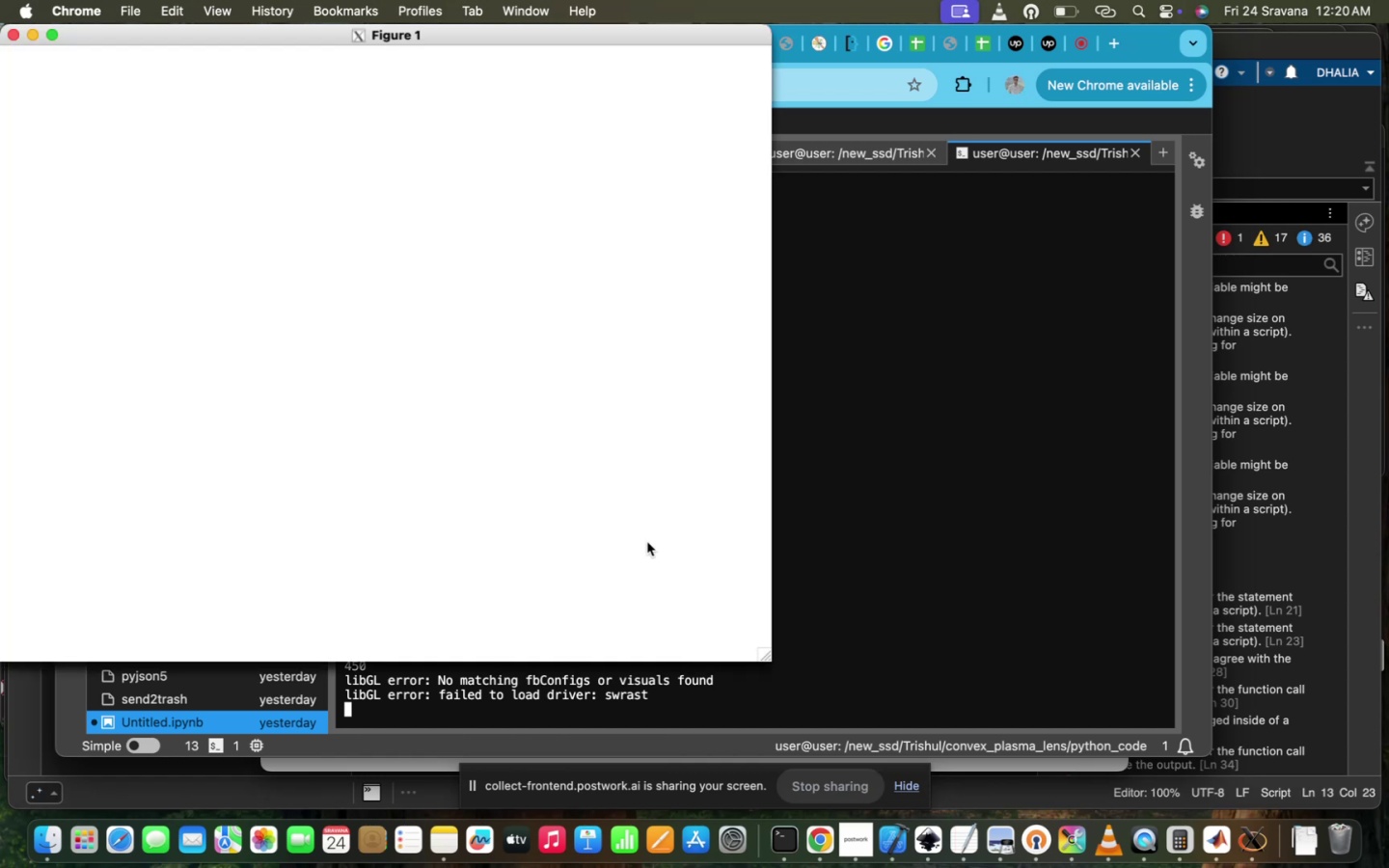 
left_click([474, 474])
 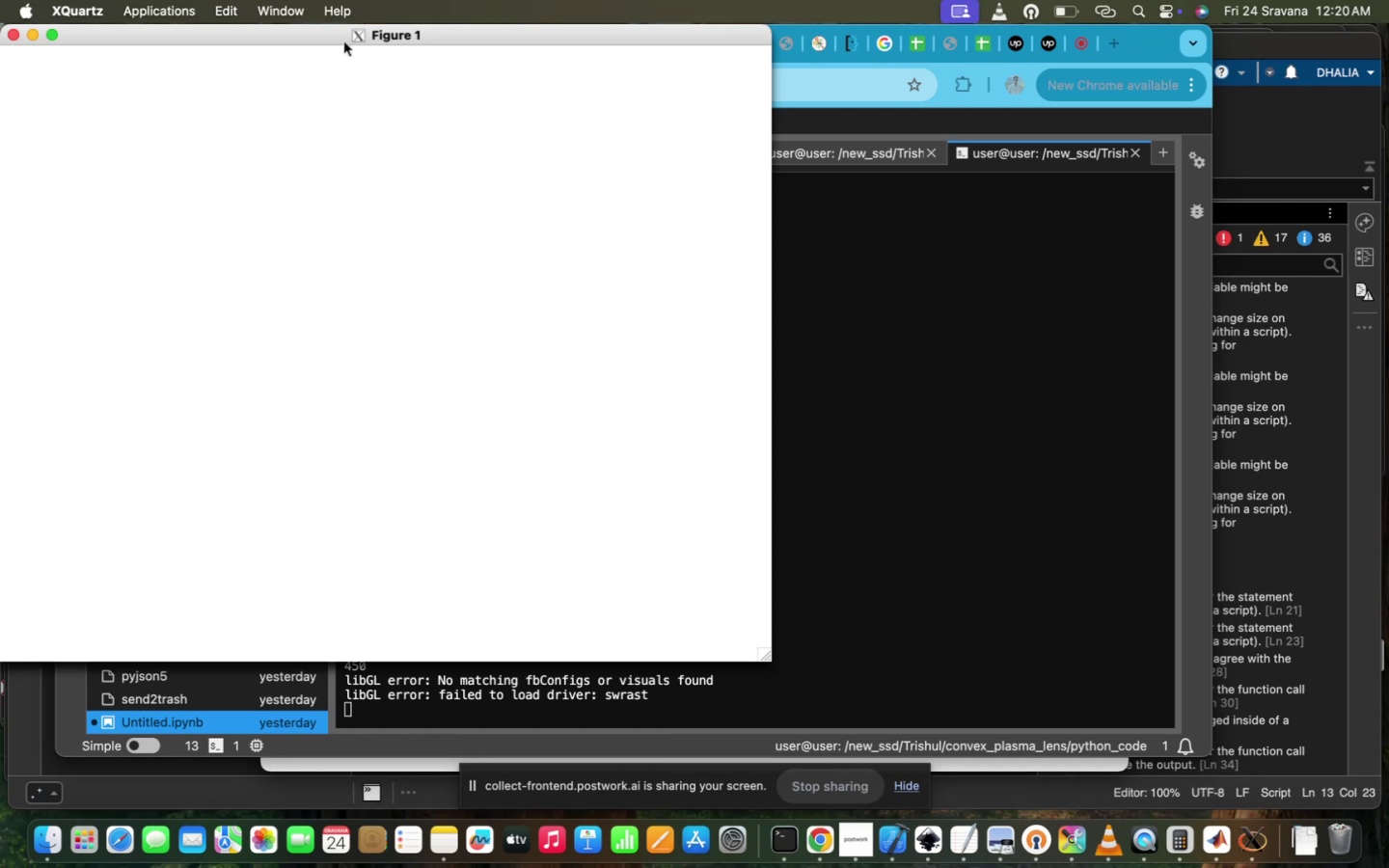 
left_click_drag(start_coordinate=[352, 38], to_coordinate=[368, 31])
 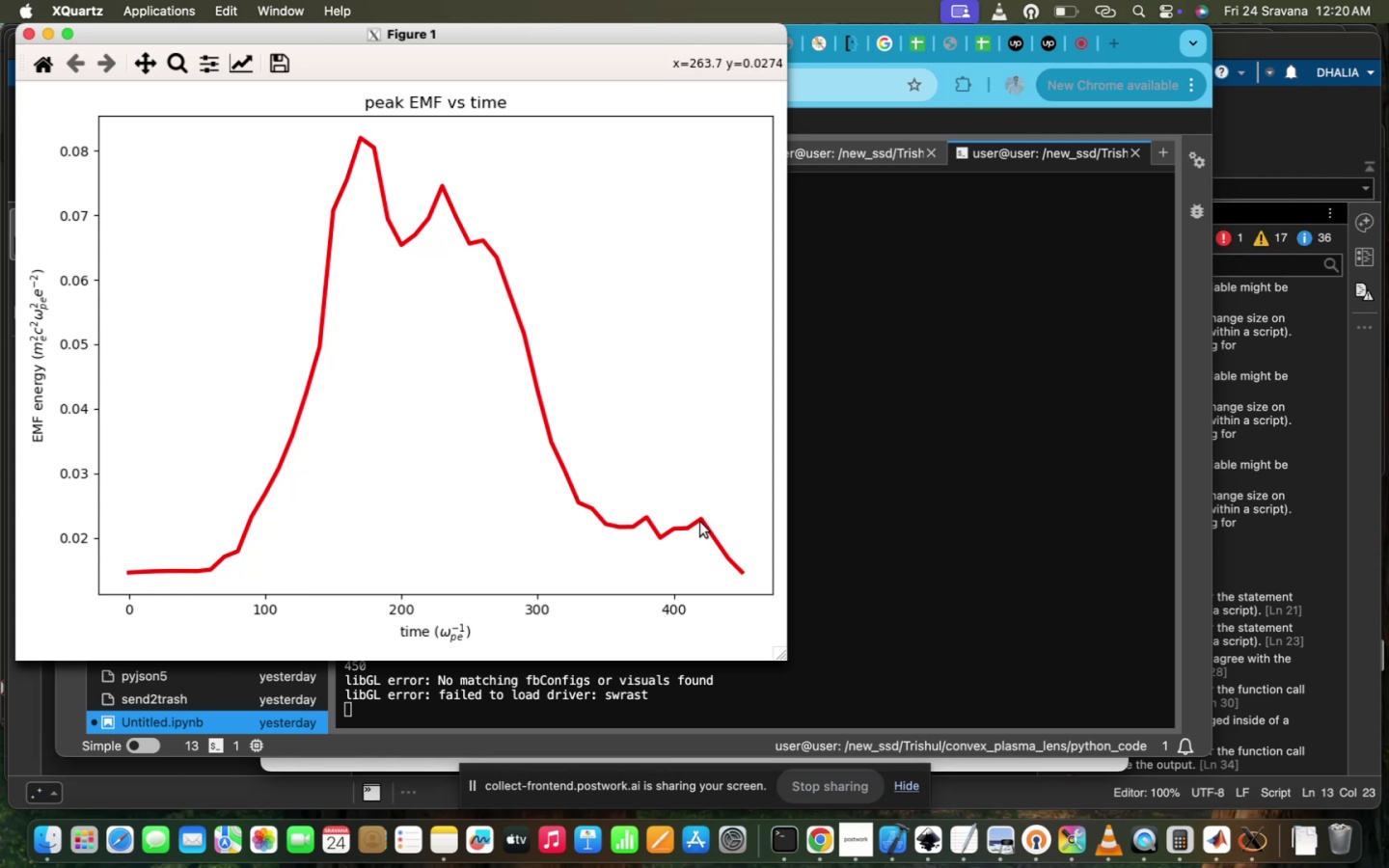 
wait(22.1)
 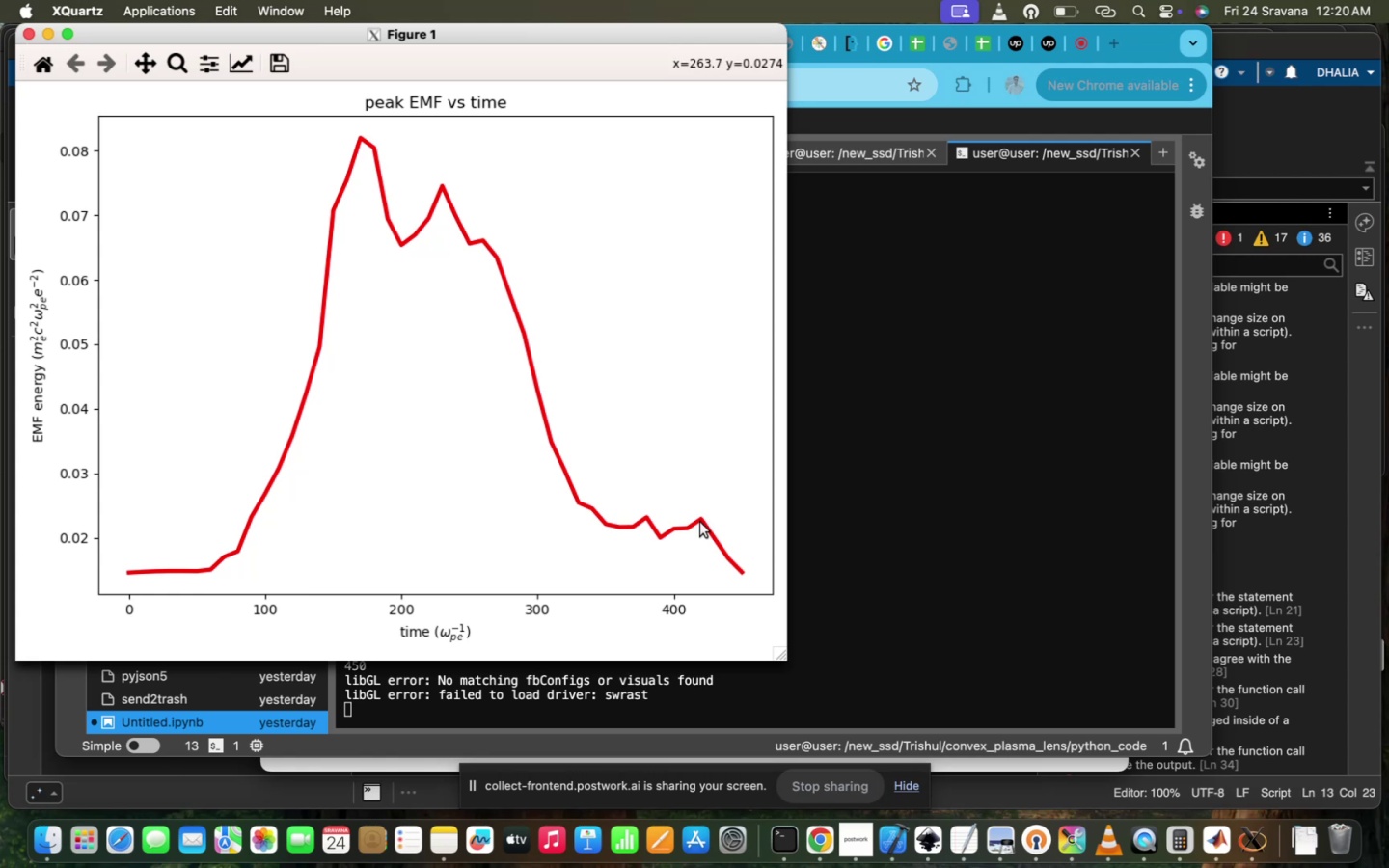 
mouse_move([35, 52])
 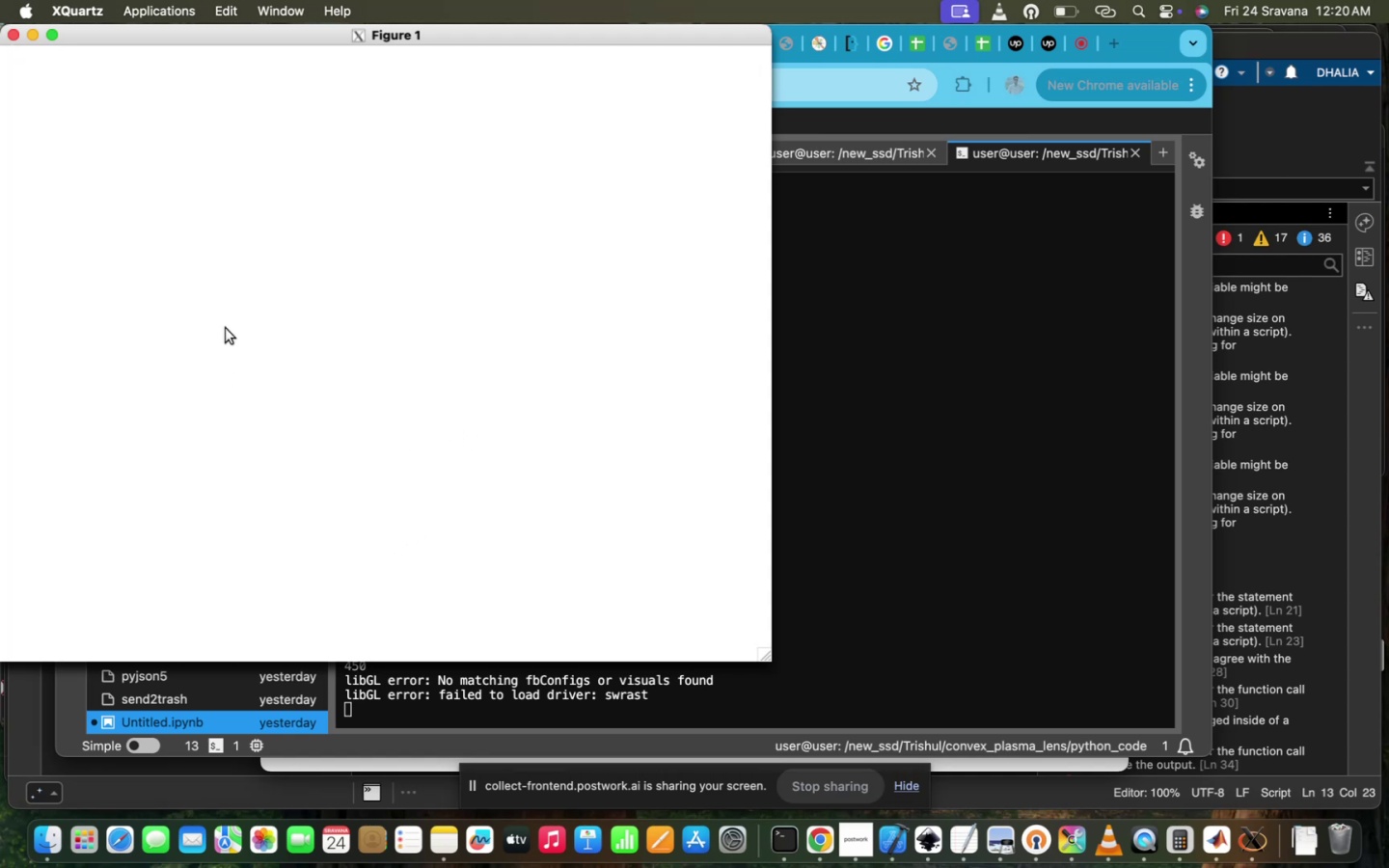 
wait(6.67)
 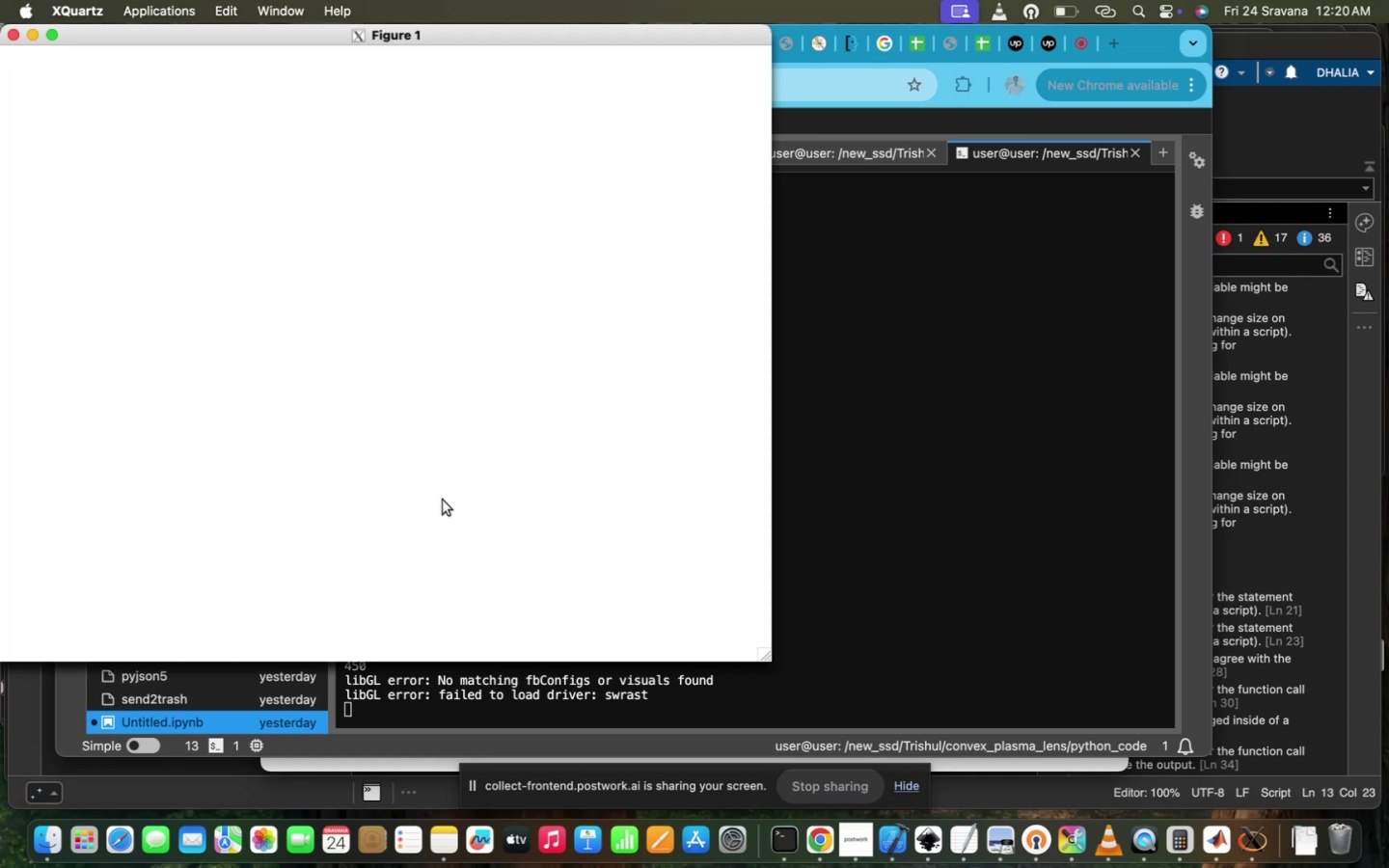 
left_click_drag(start_coordinate=[375, 41], to_coordinate=[551, 54])
 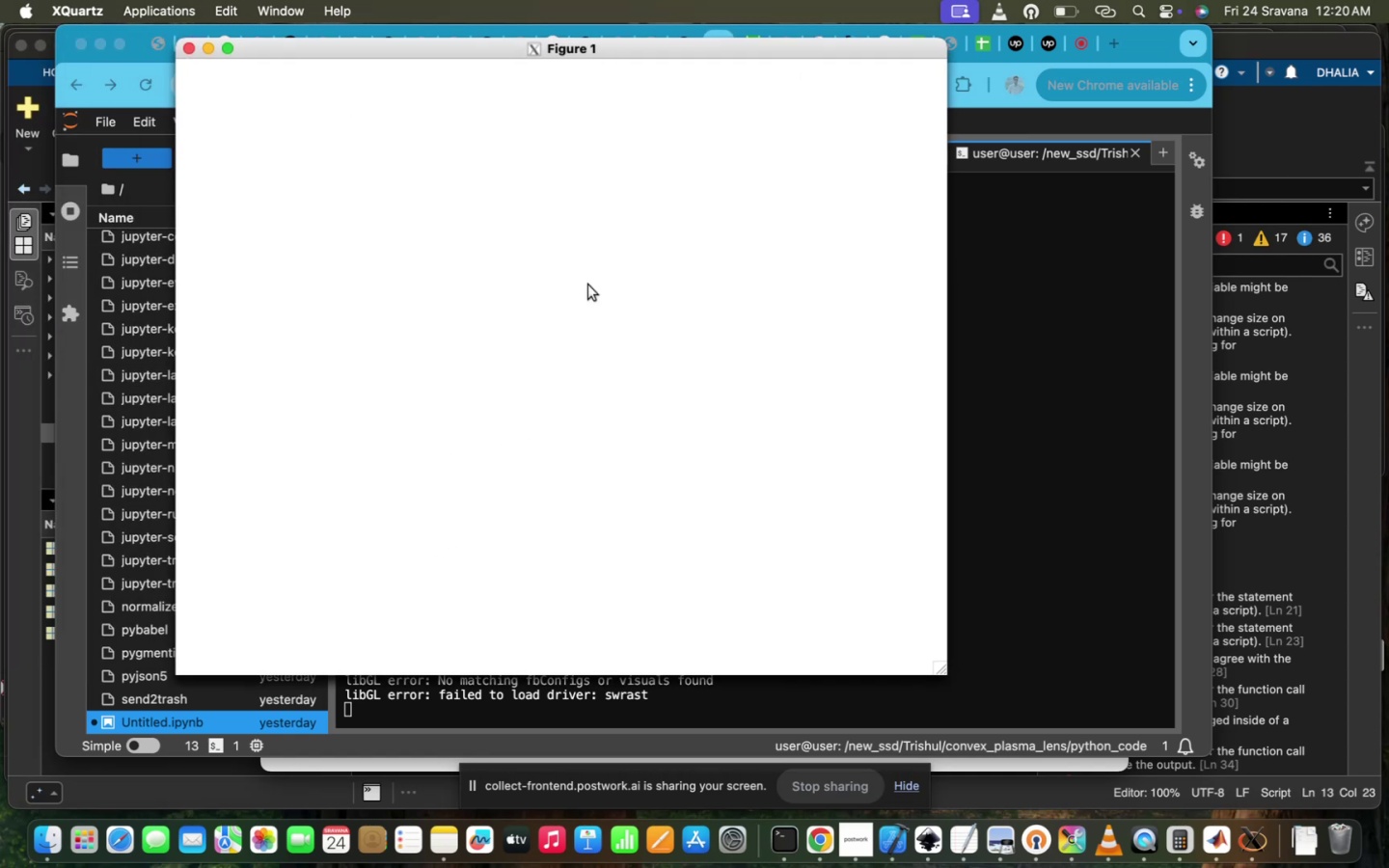 
left_click([590, 352])
 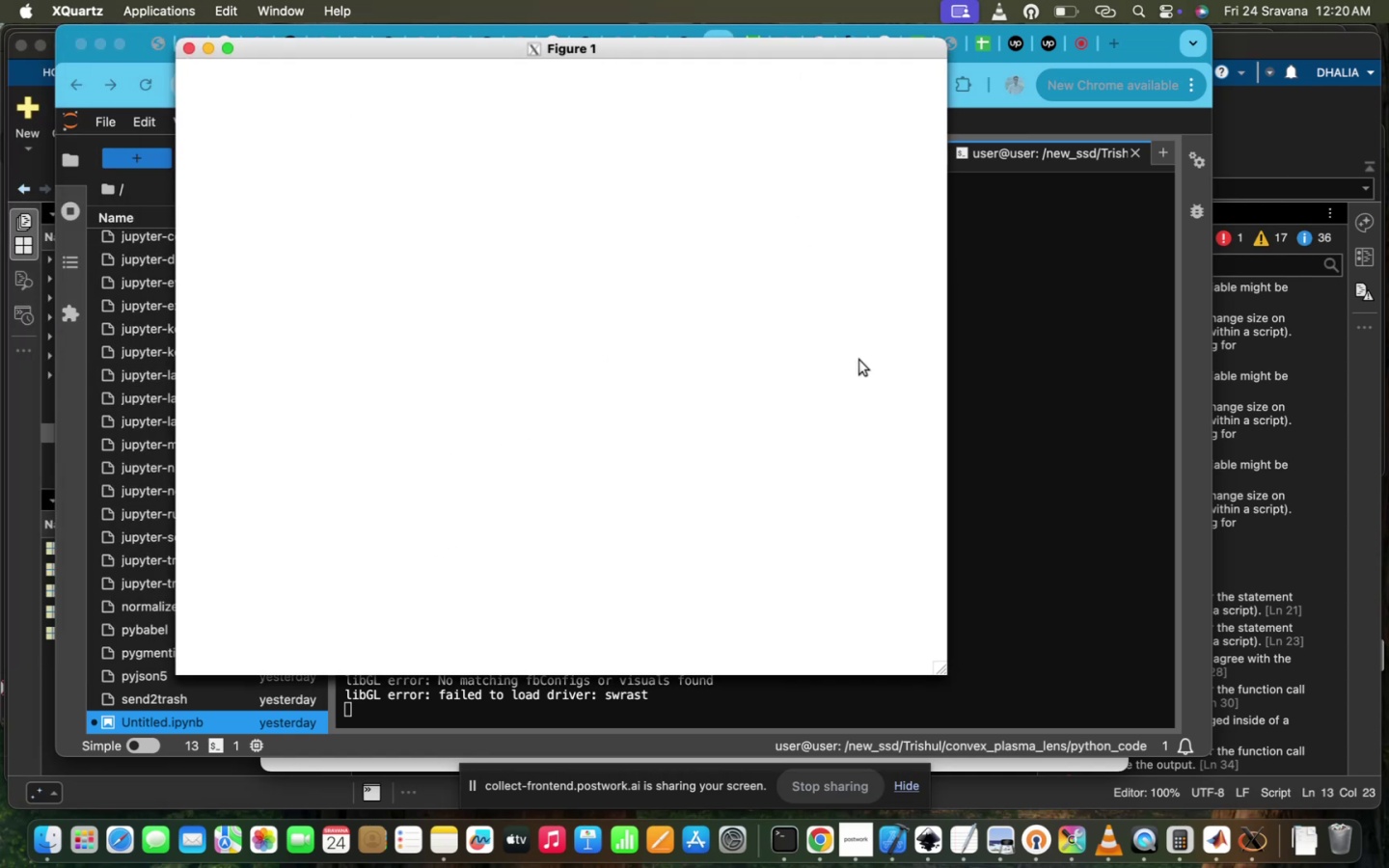 
left_click([725, 414])
 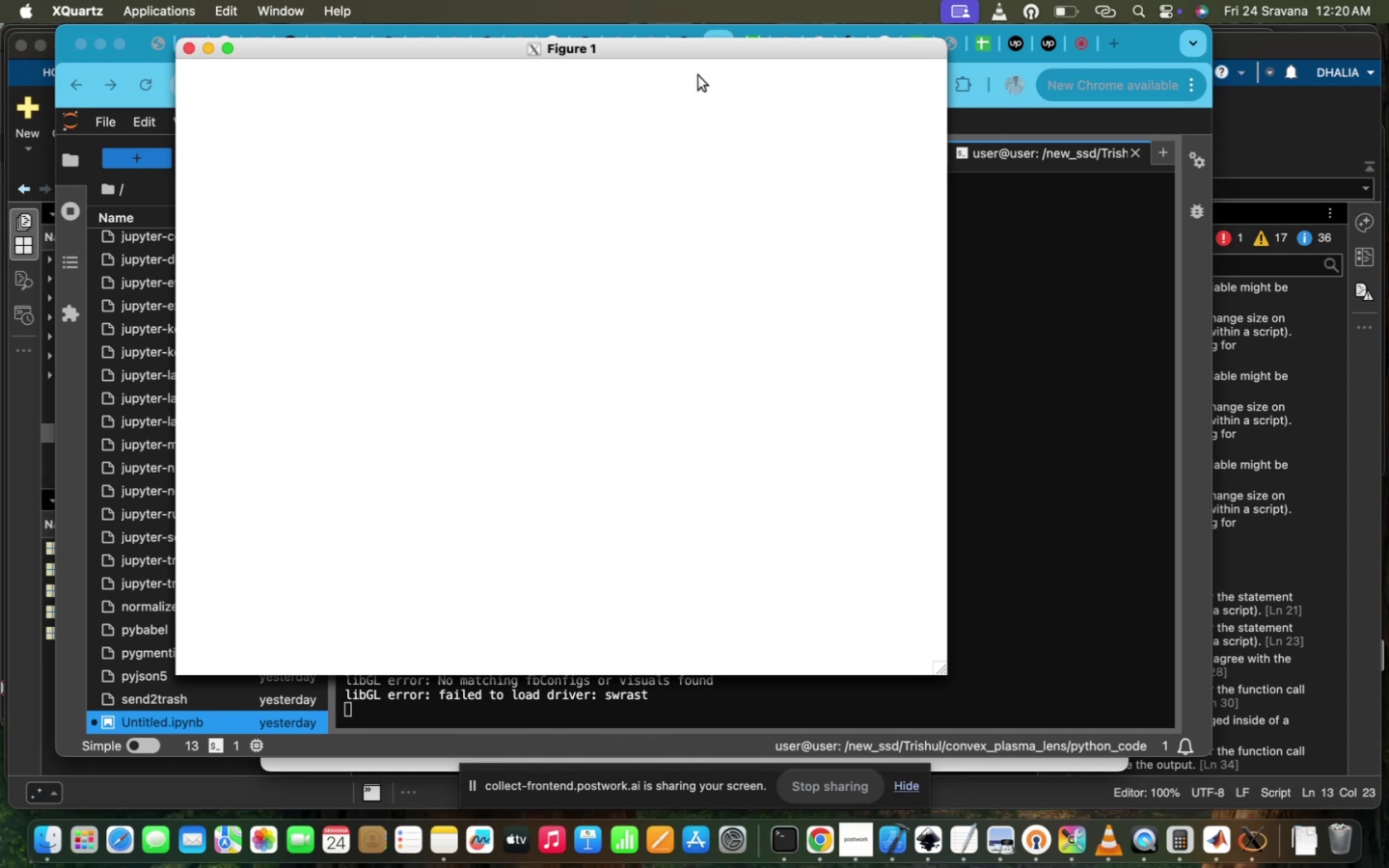 
left_click([671, 40])
 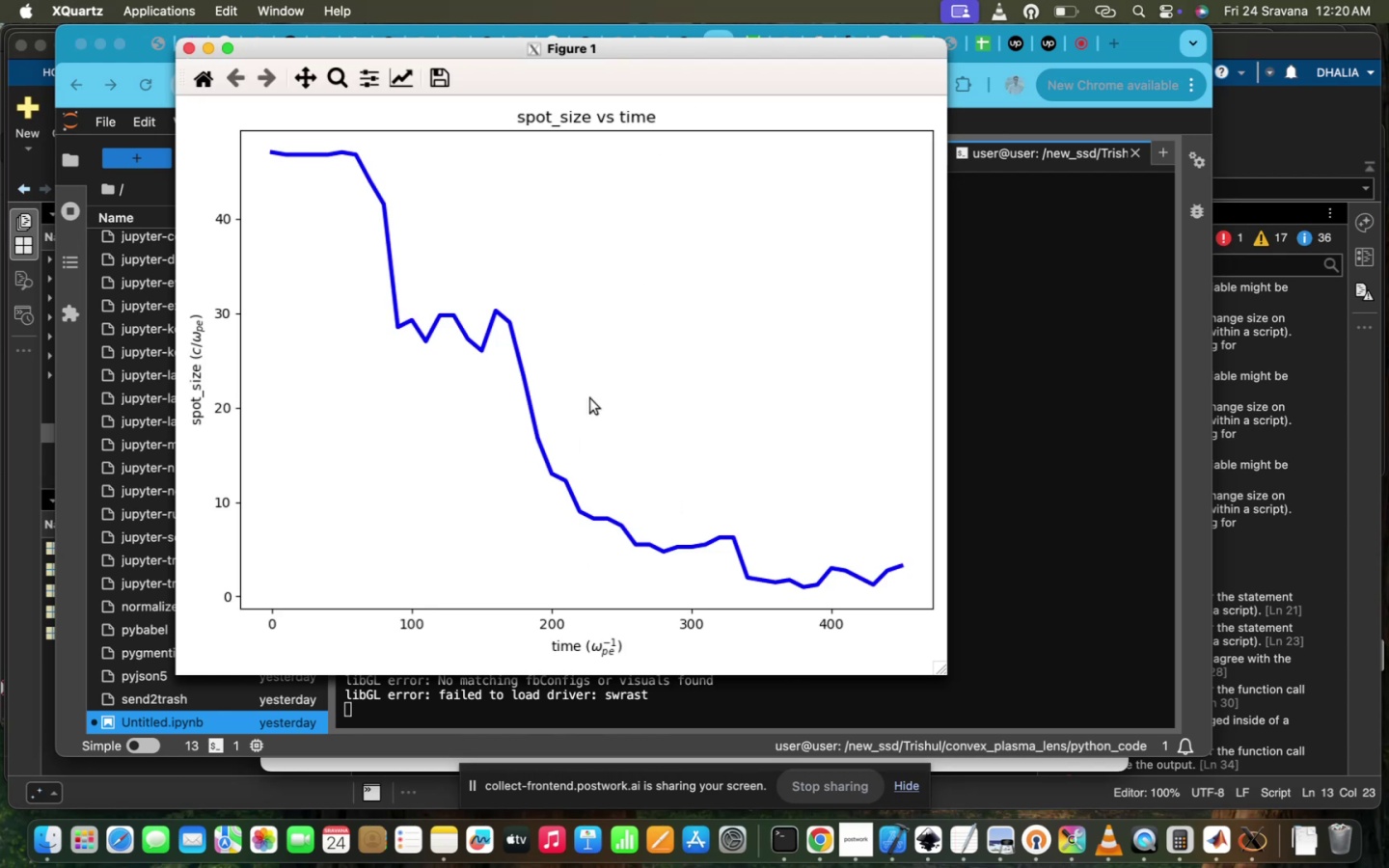 
wait(8.32)
 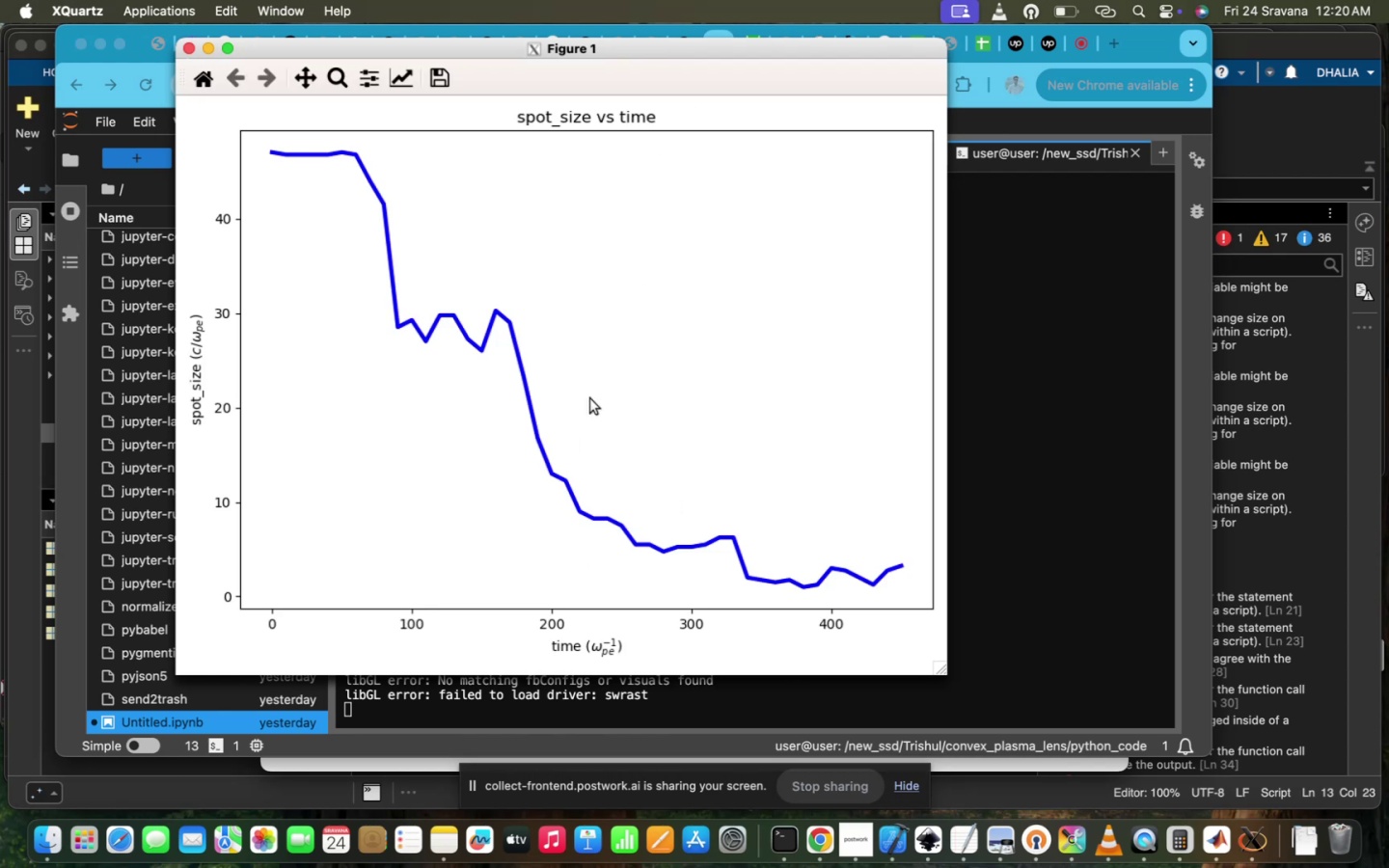 
left_click([998, 494])
 